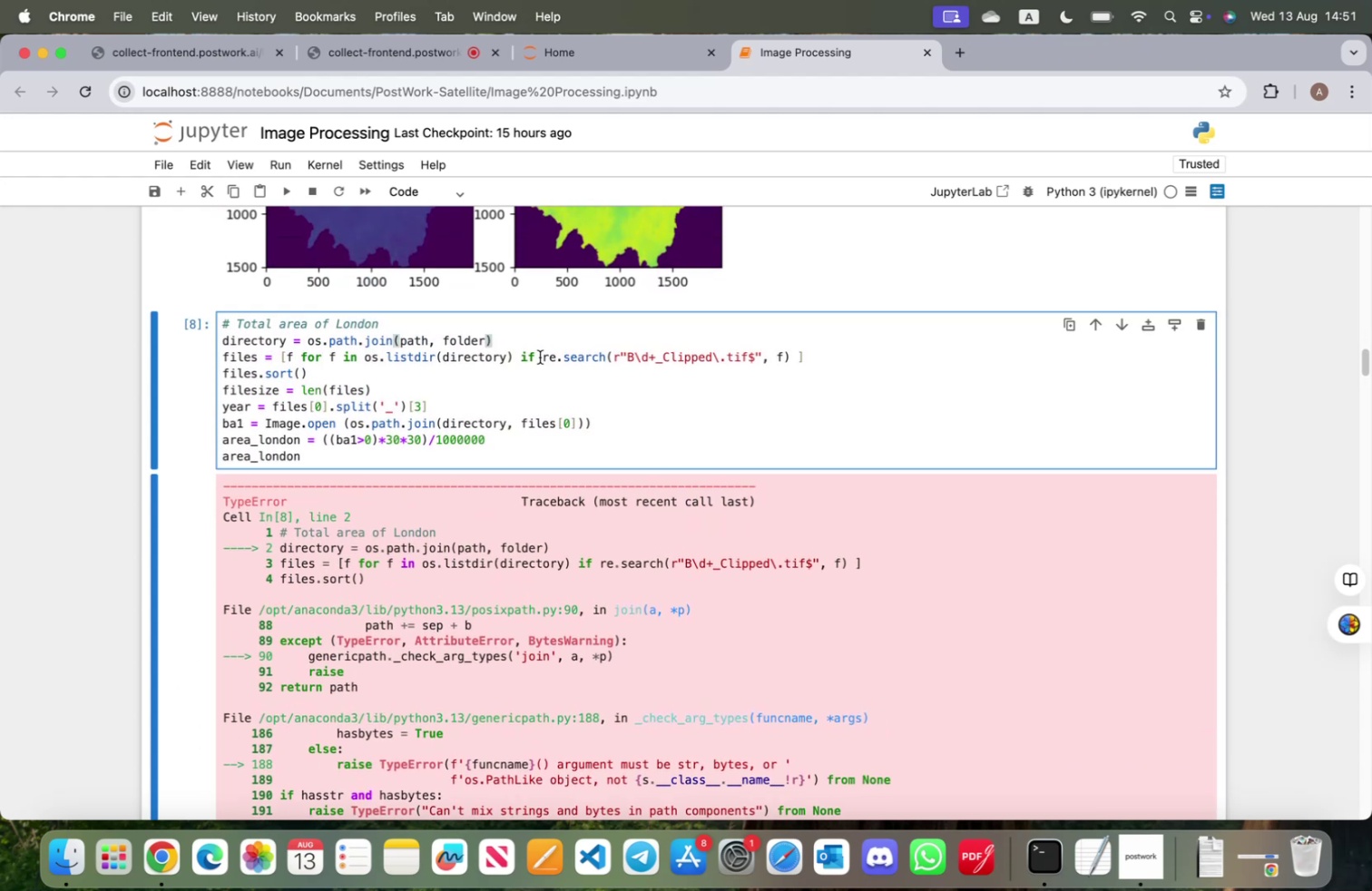 
key(BracketLeft)
 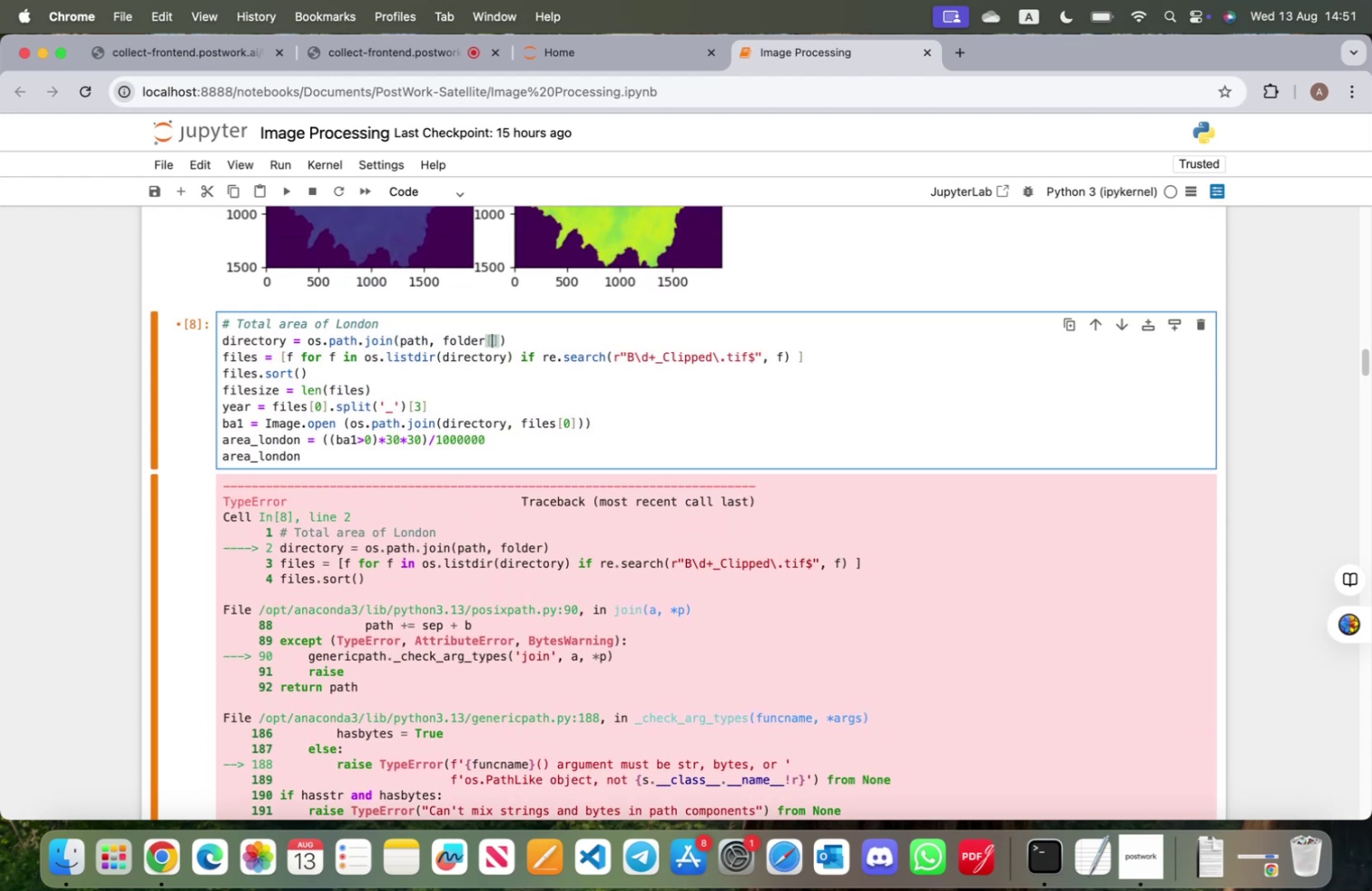 
key(0)
 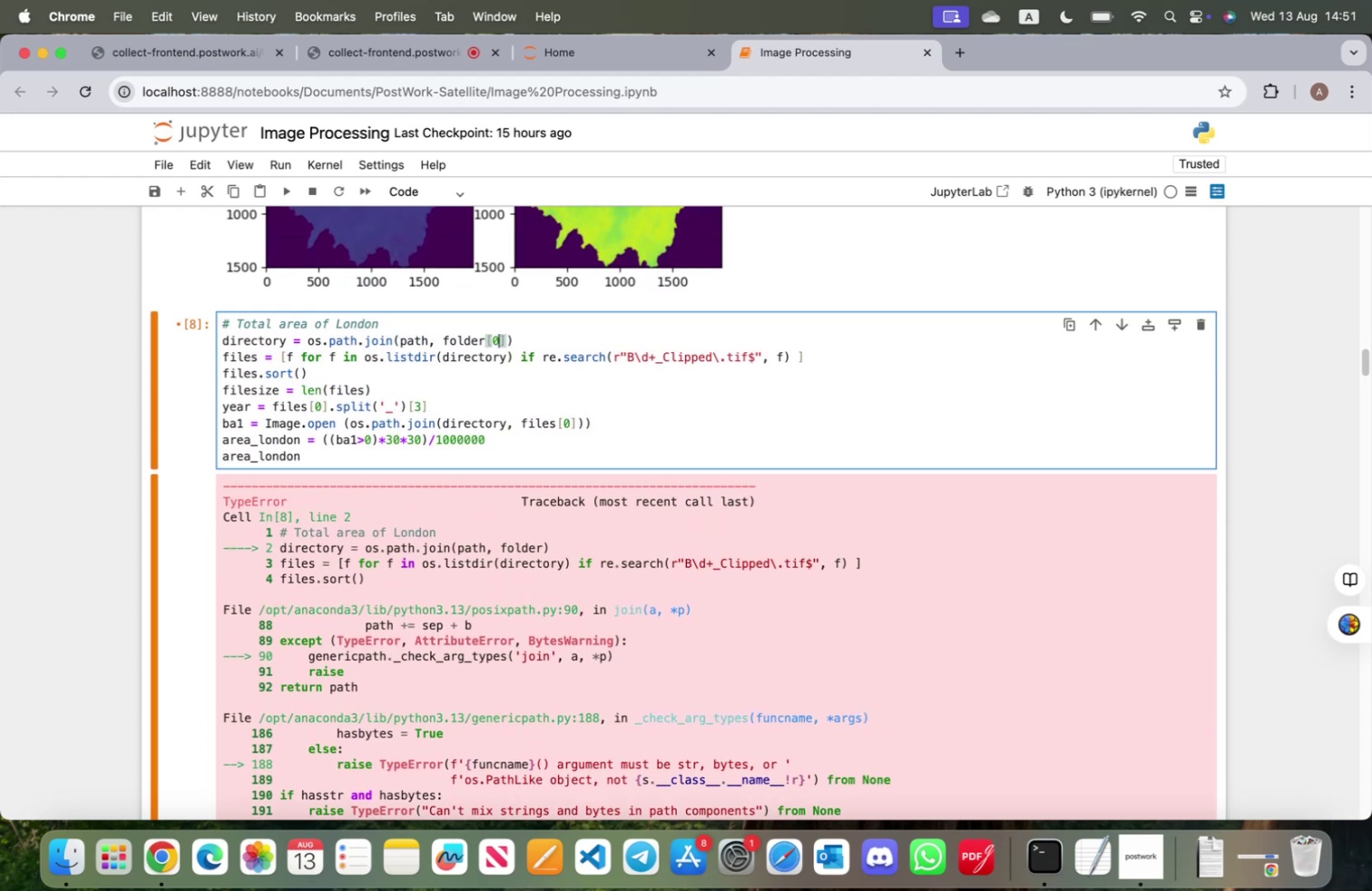 
key(Shift+ShiftRight)
 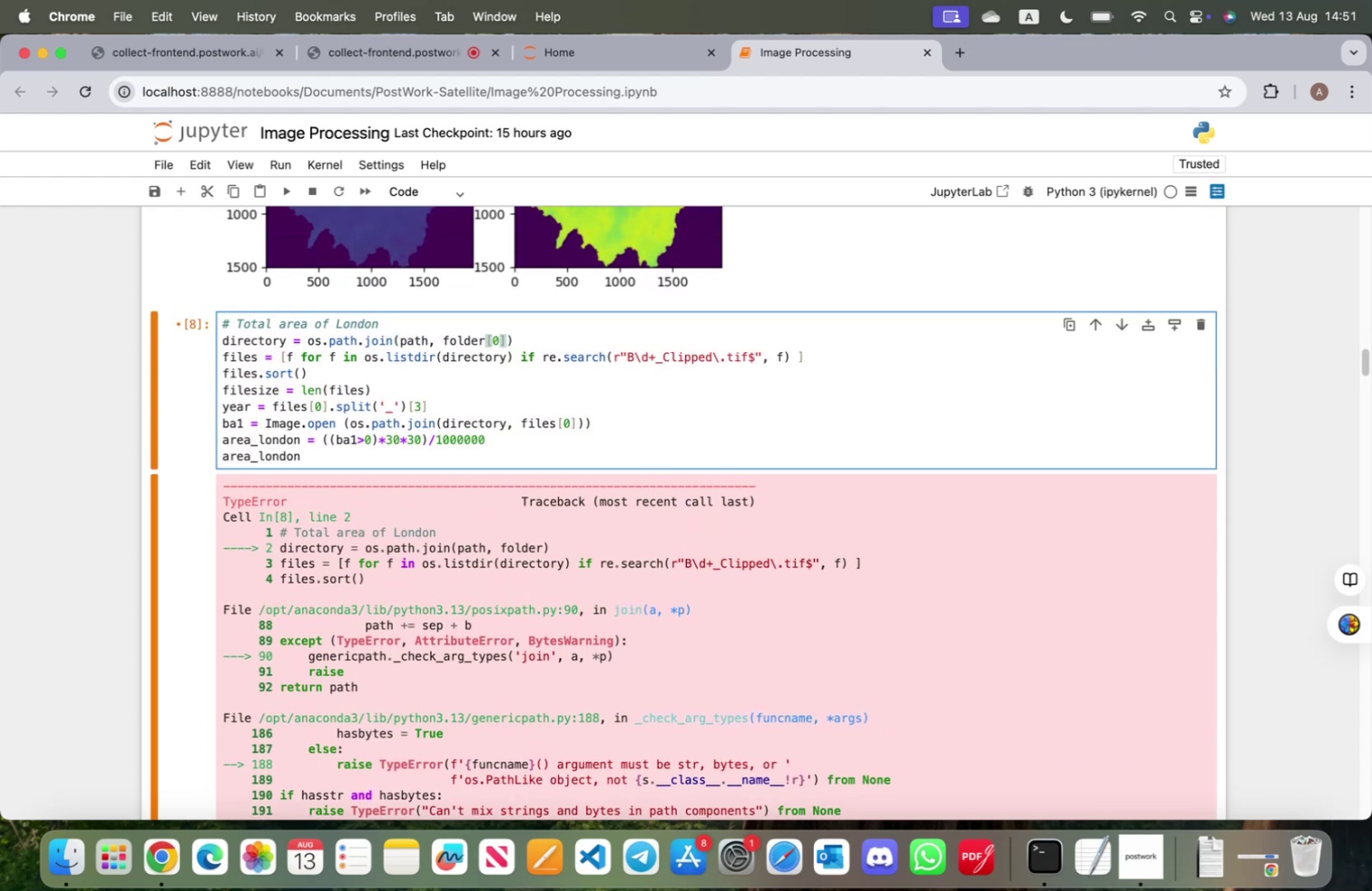 
key(Shift+Enter)
 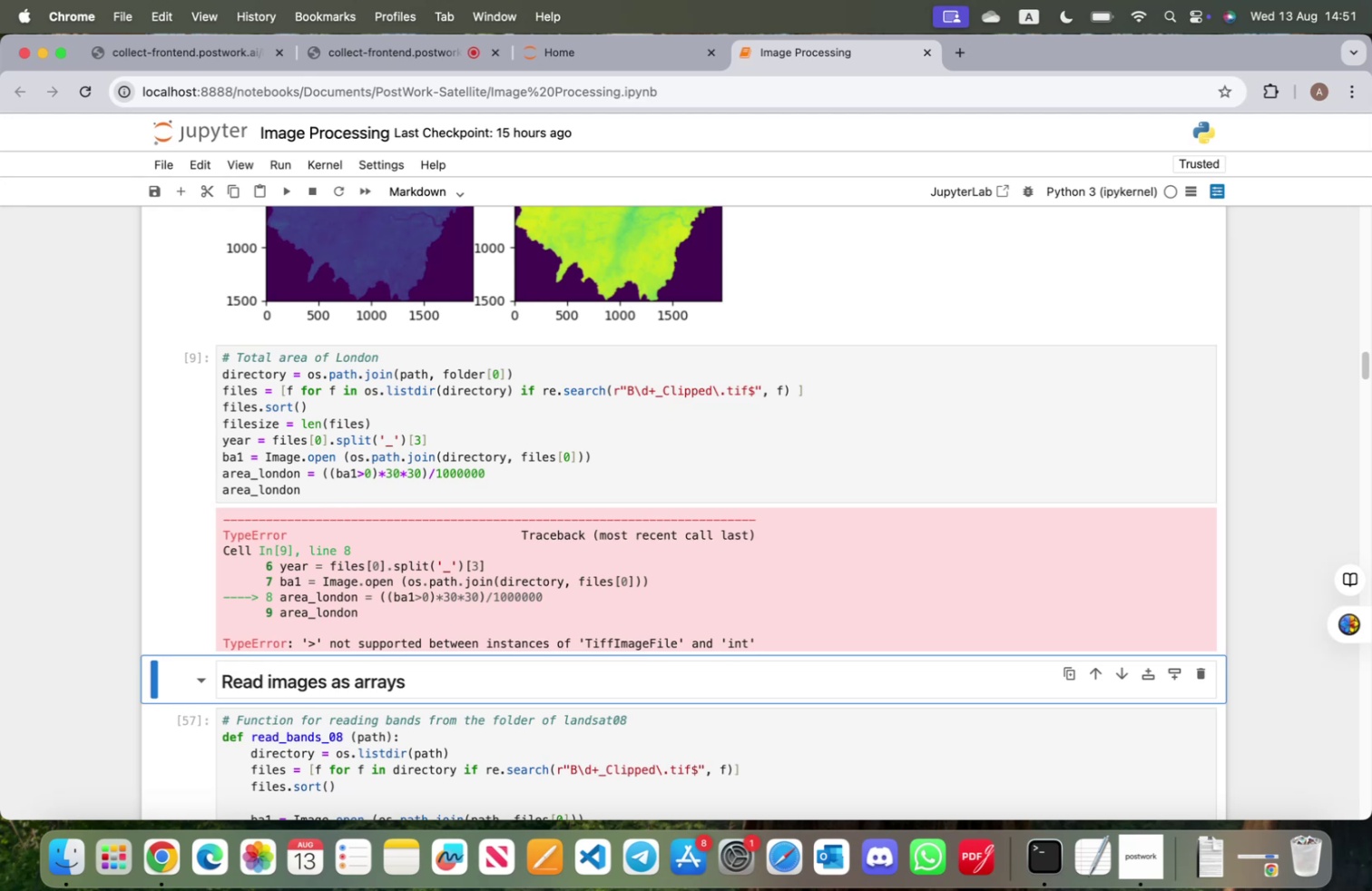 
wait(8.29)
 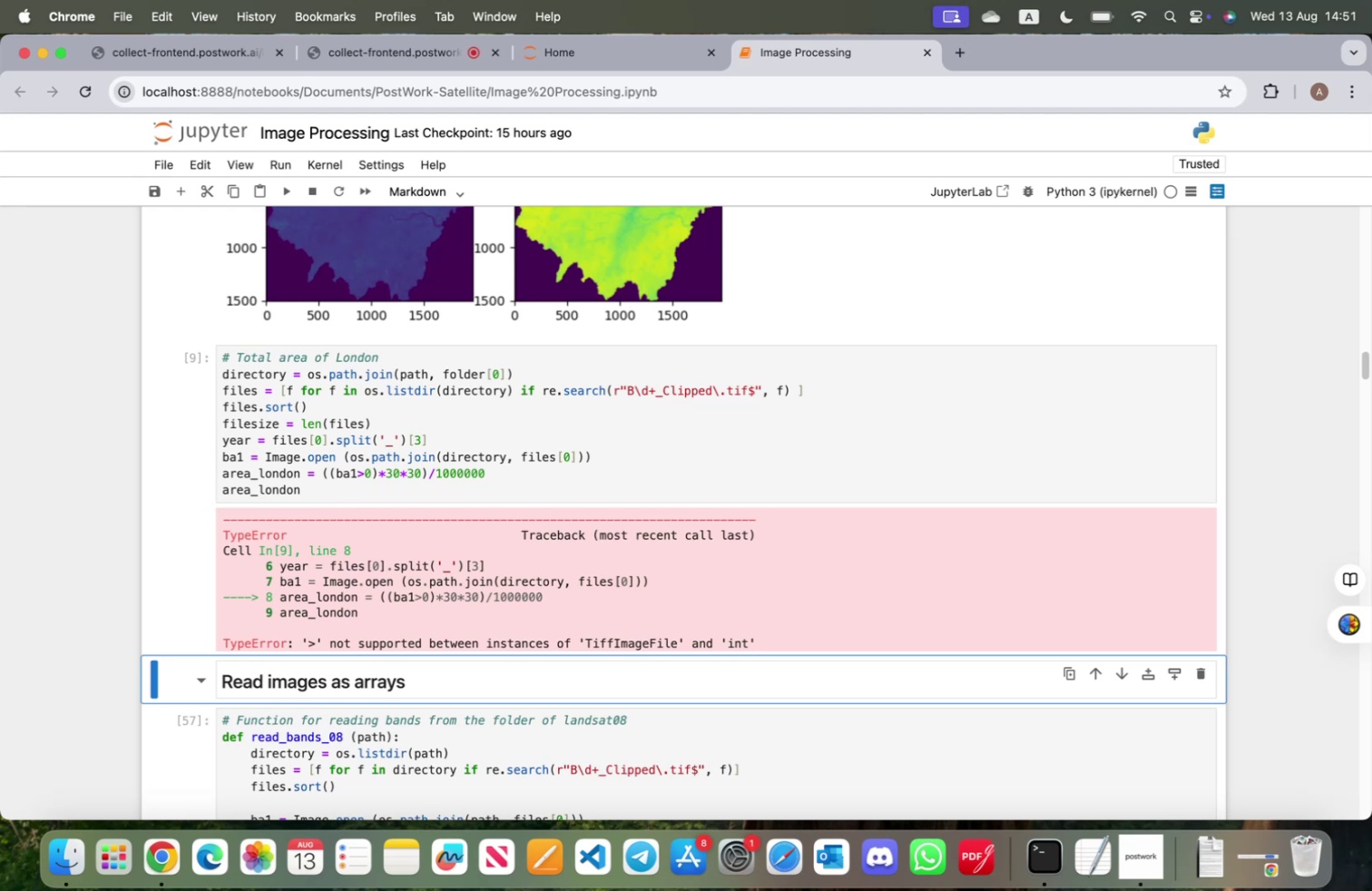 
left_click([608, 449])
 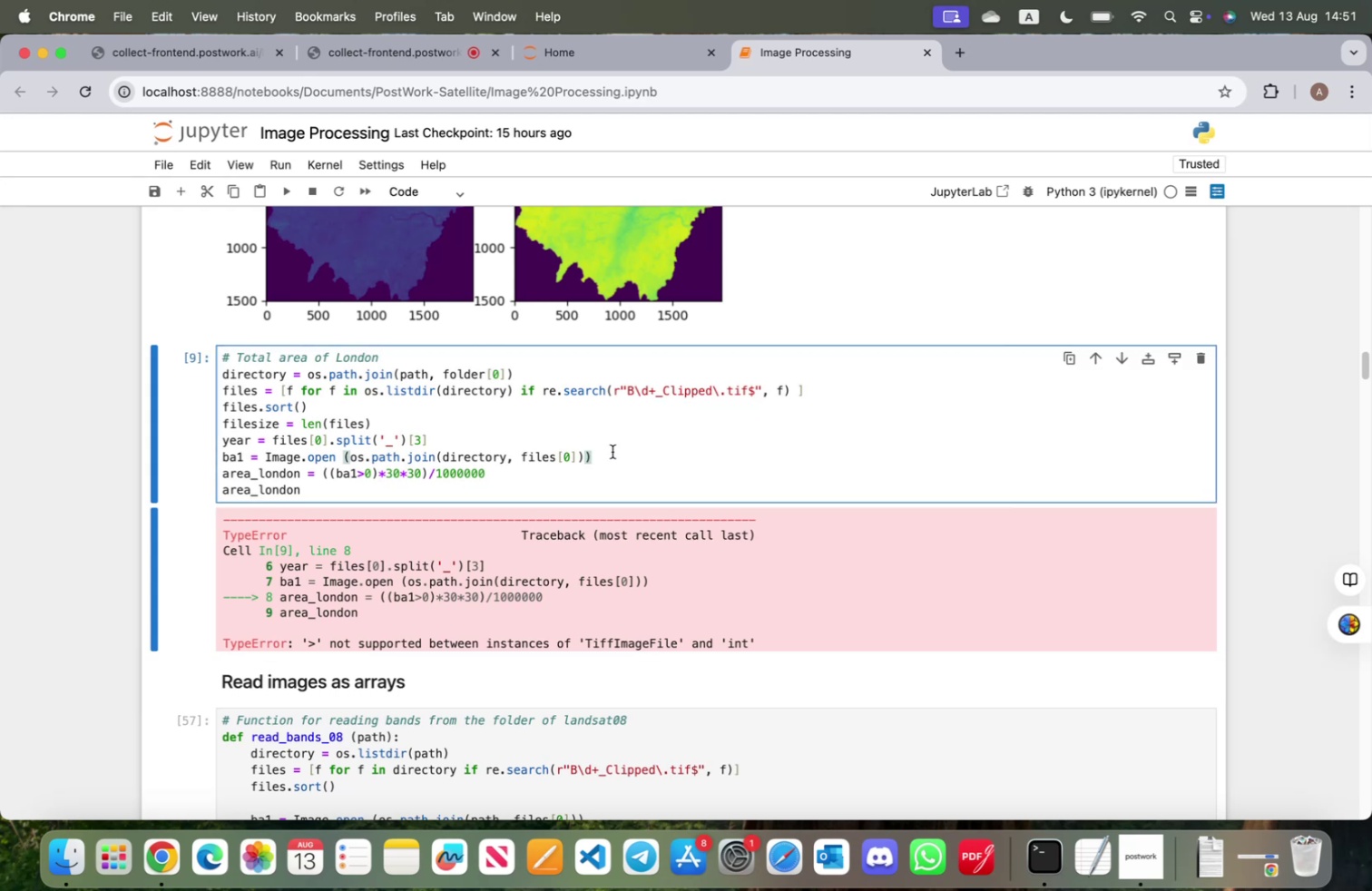 
key(Enter)
 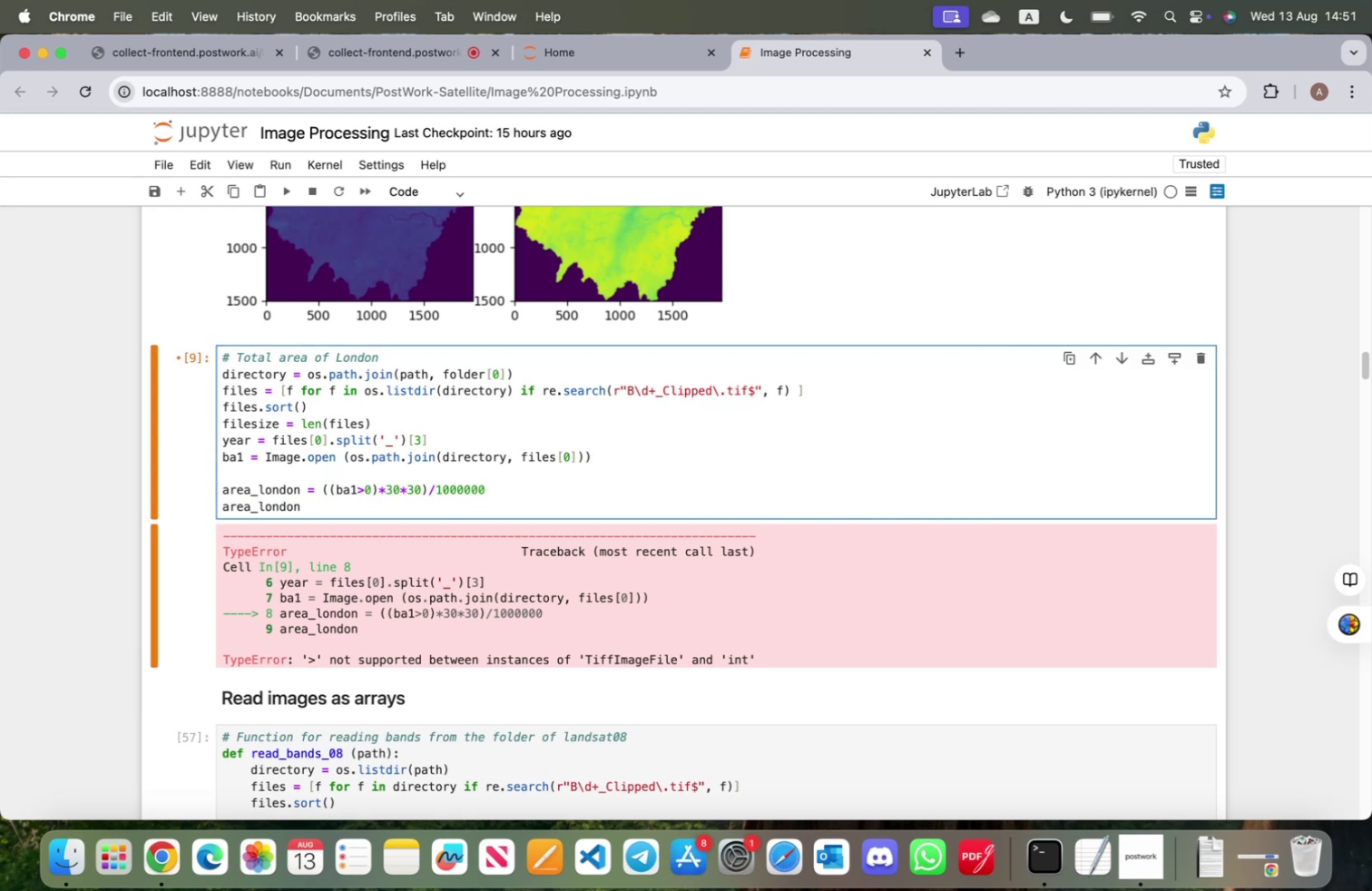 
type(ba1 = np.array(ba1)
 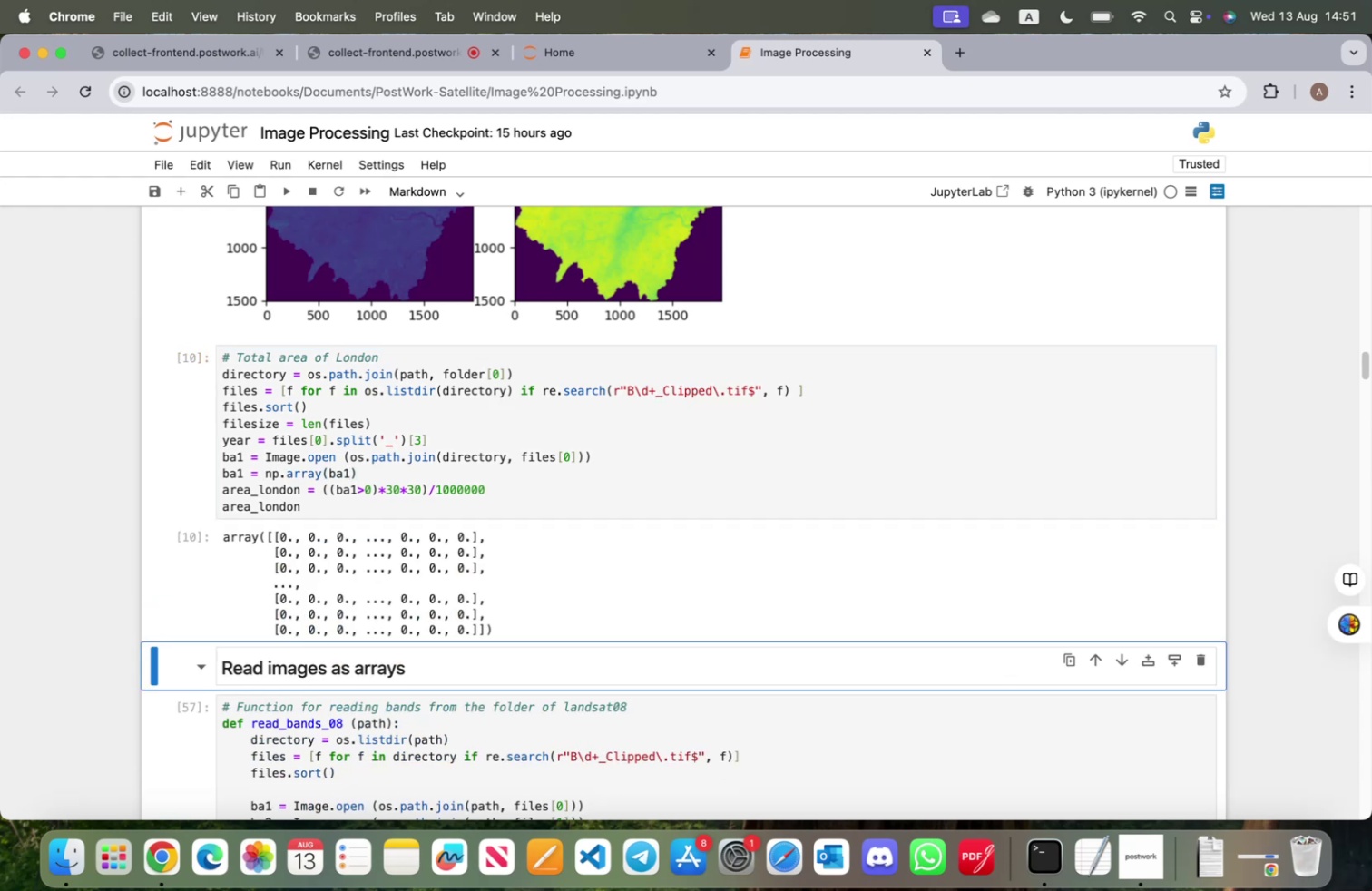 
 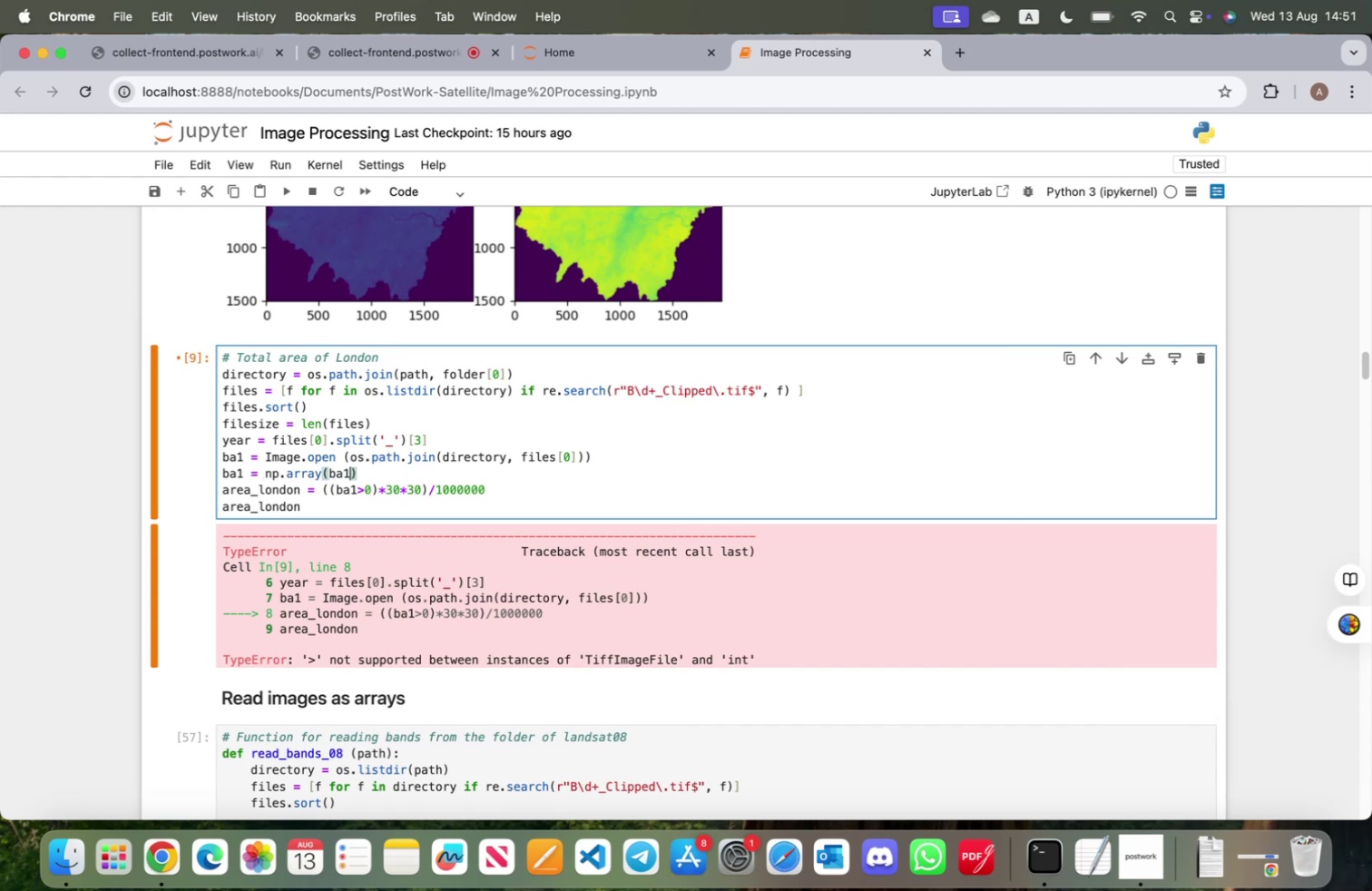 
key(Shift+Enter)
 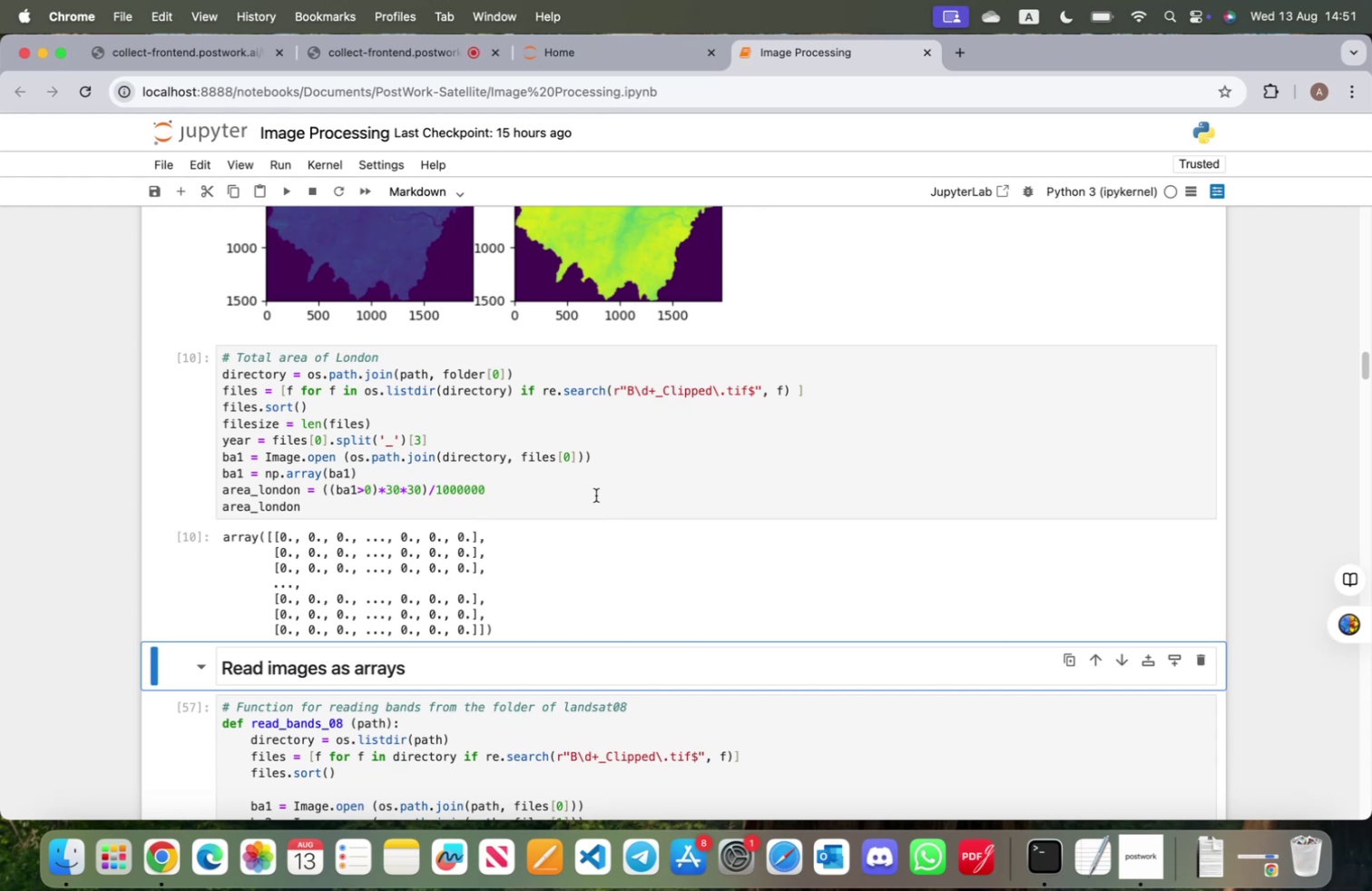 
wait(14.18)
 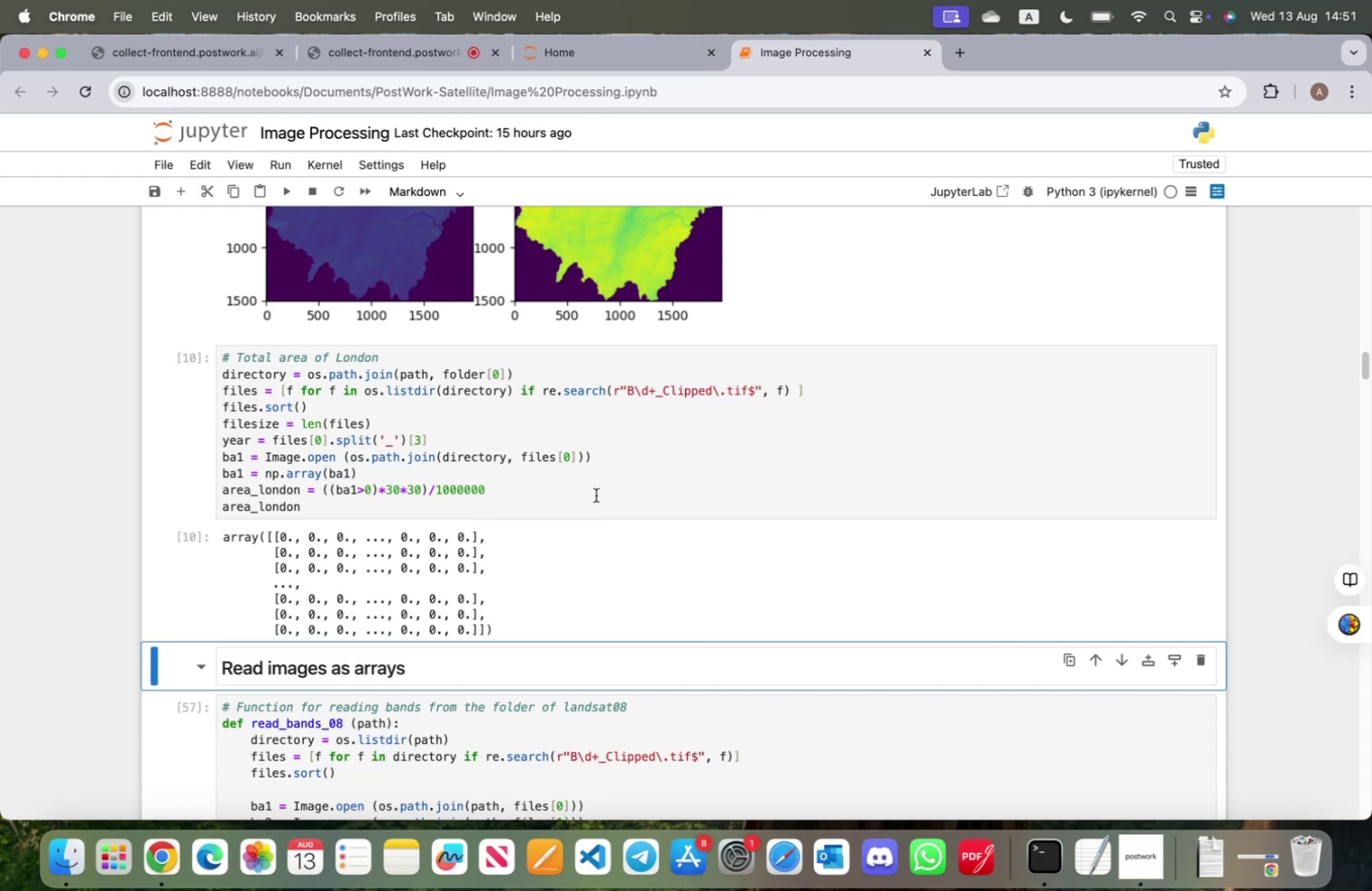 
left_click([513, 494])
 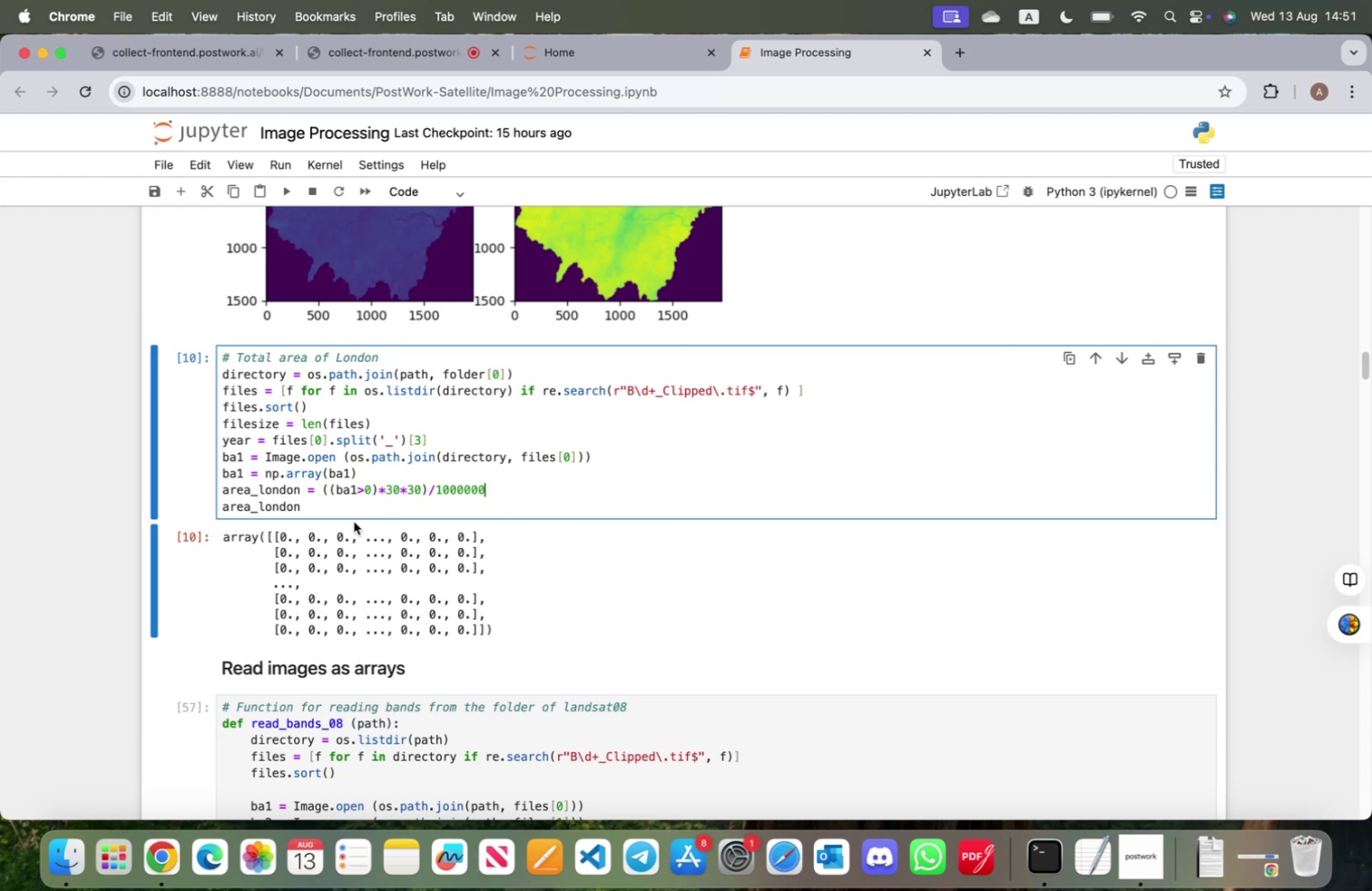 
left_click([310, 506])
 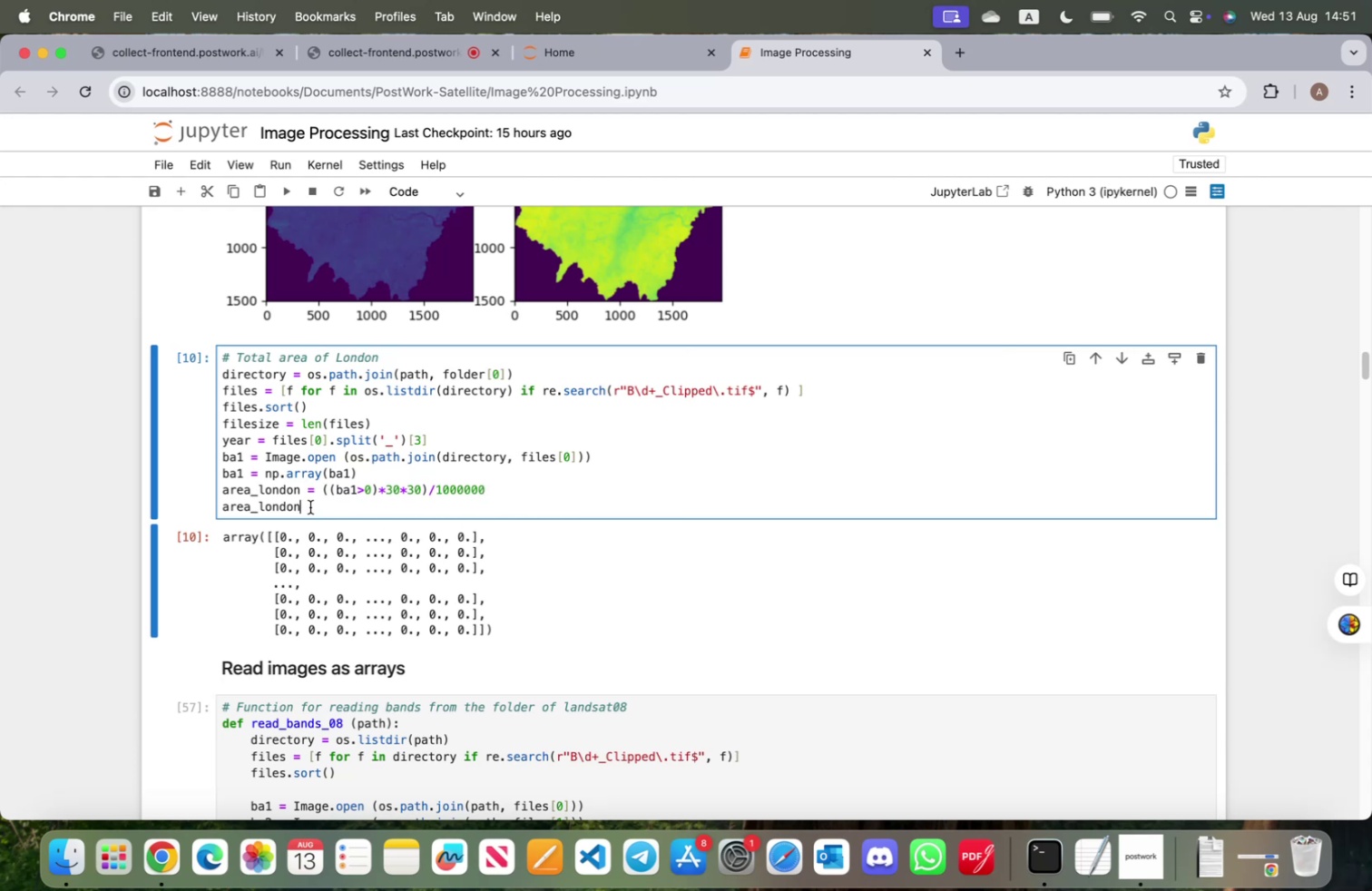 
type( = np.sum(area_london)
 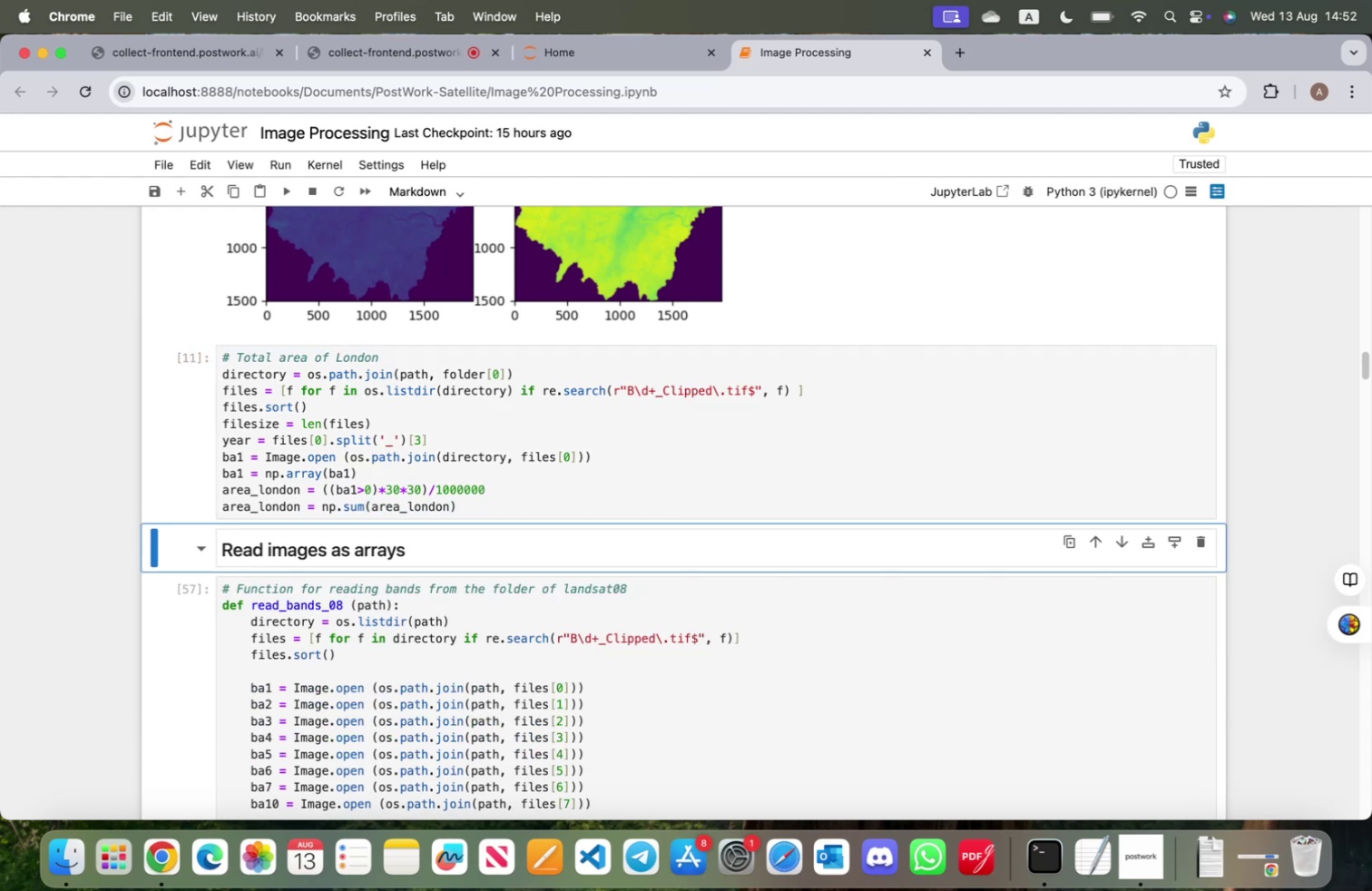 
 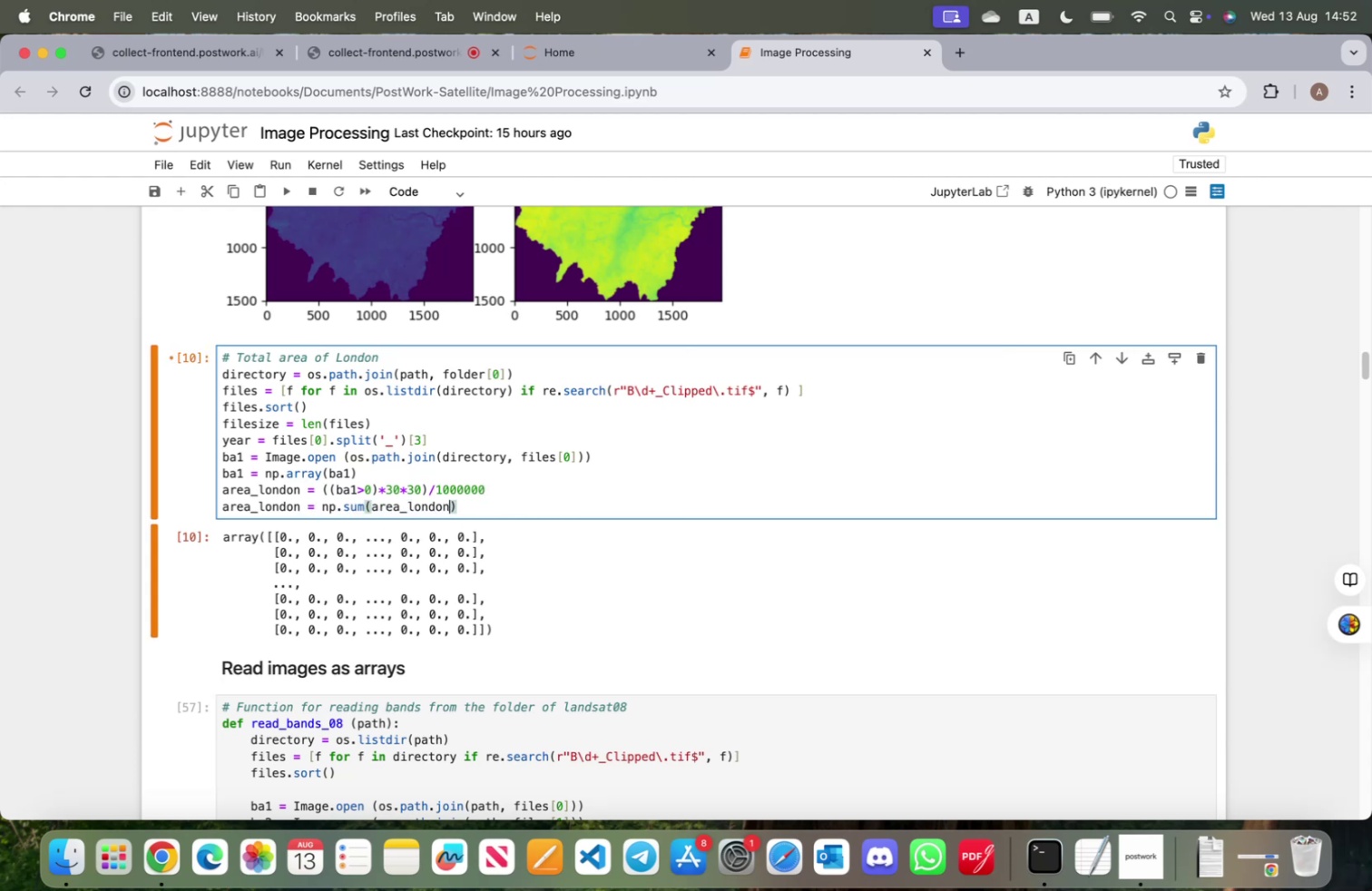 
key(Shift+Enter)
 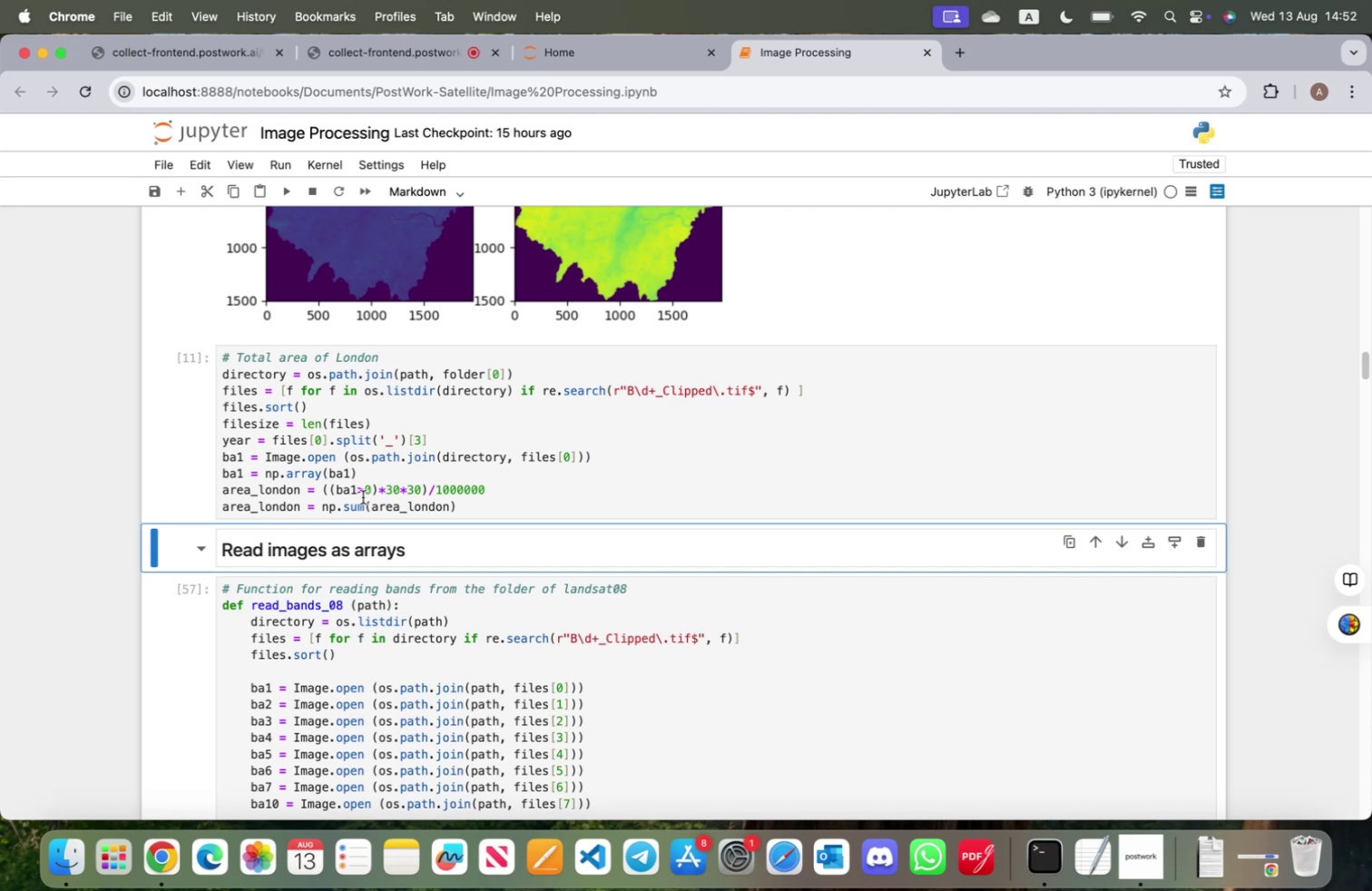 
left_click([505, 511])
 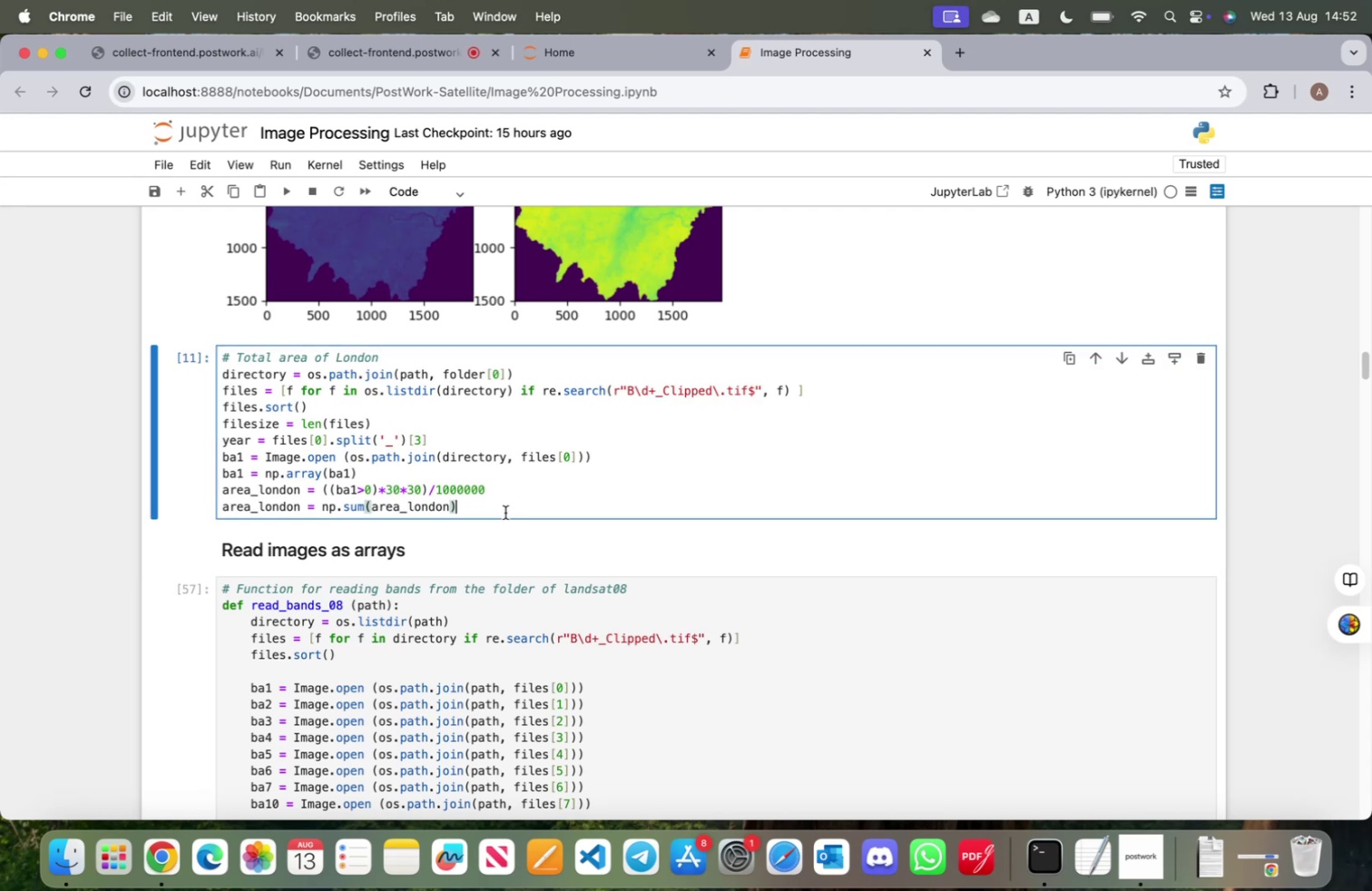 
key(Enter)
 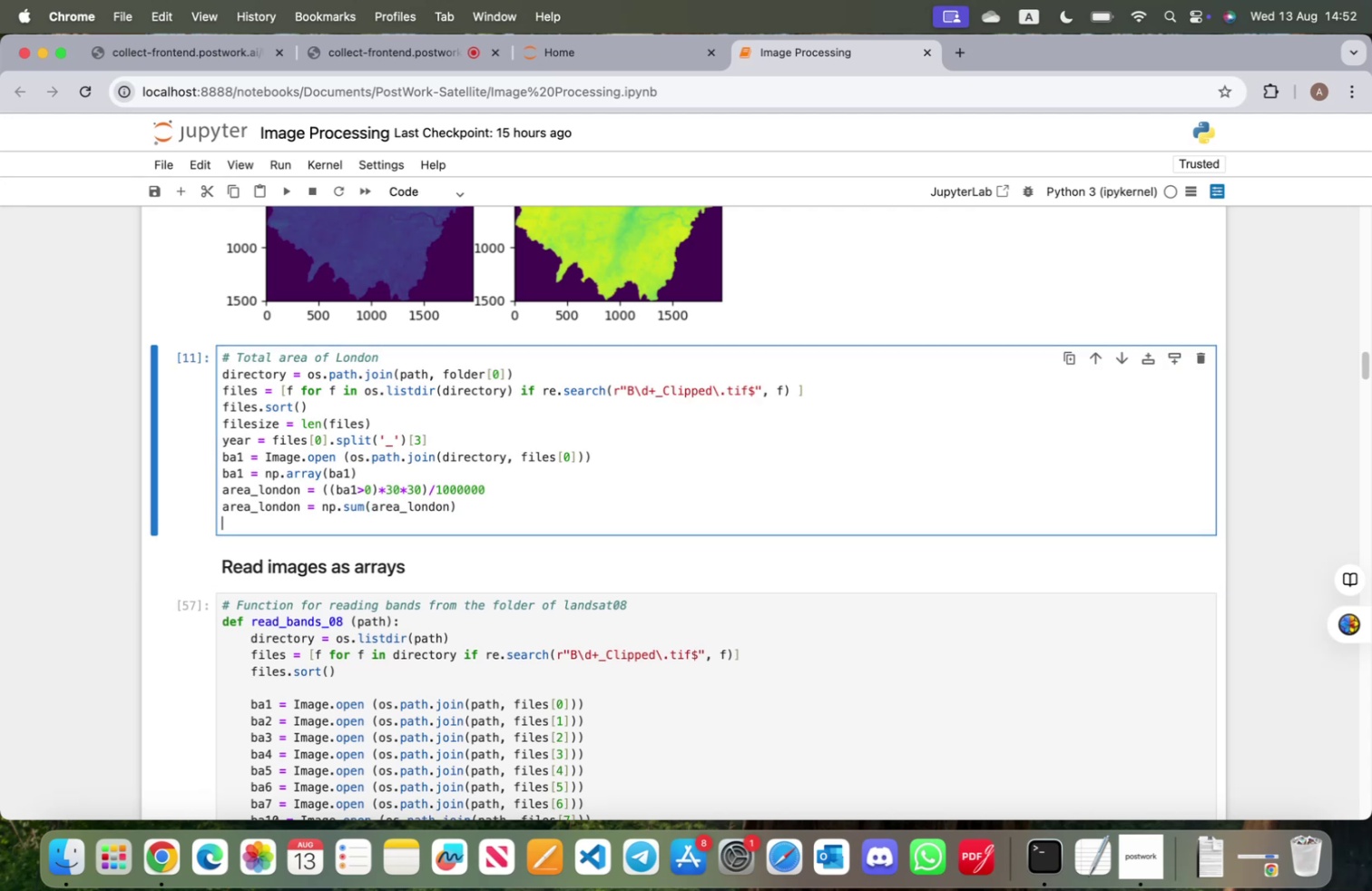 
type(area_london)
 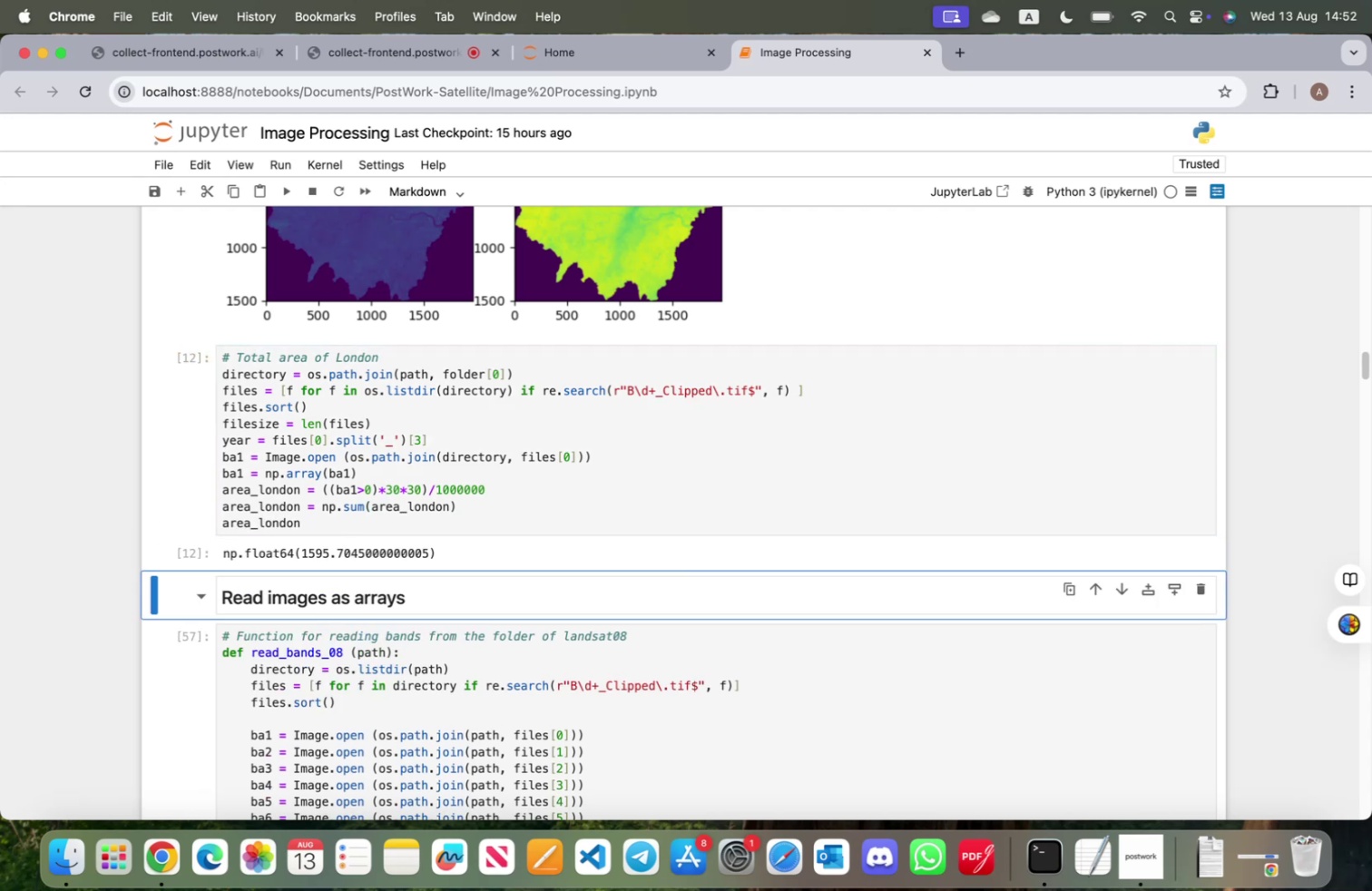 
 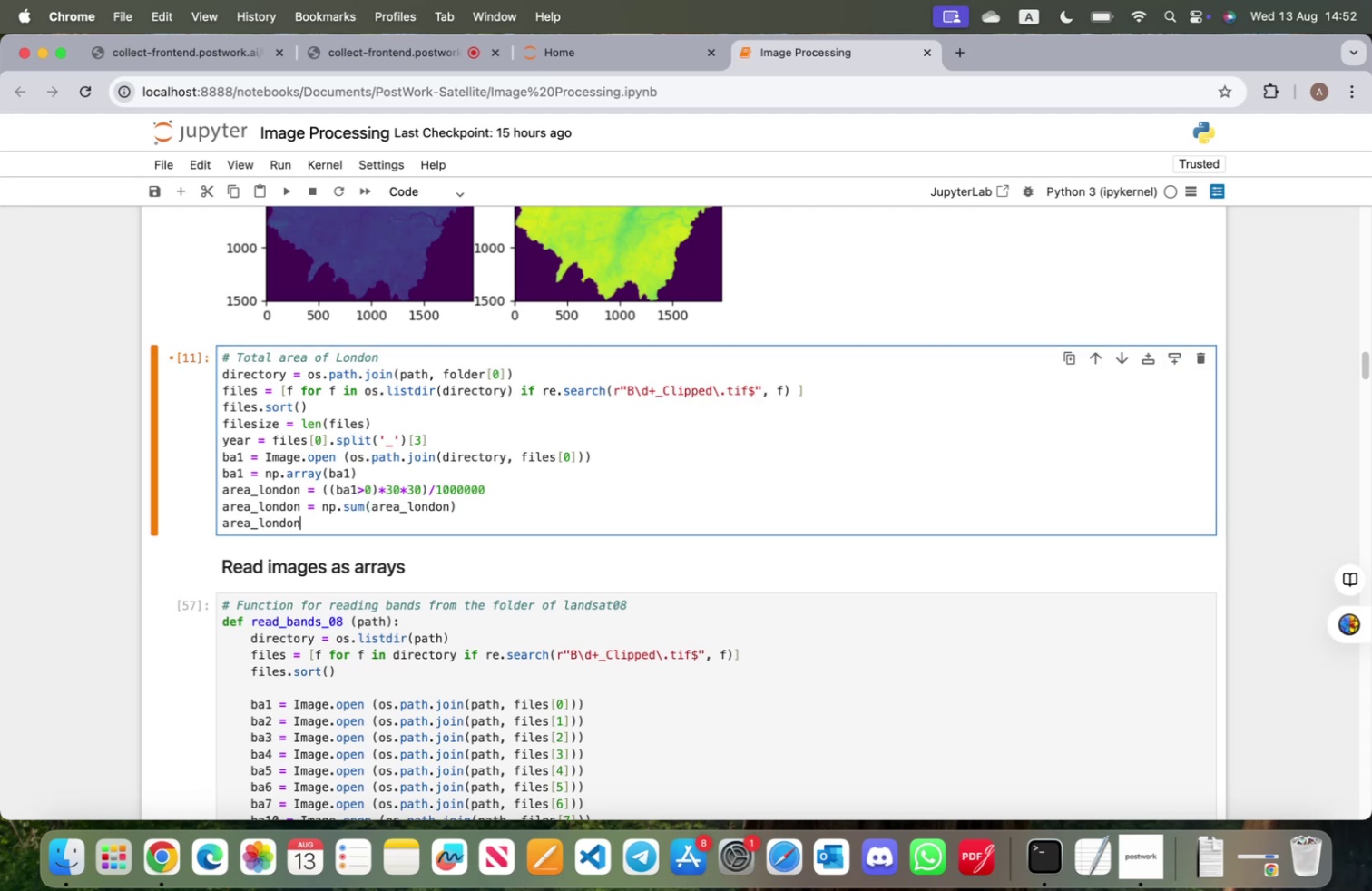 
key(Shift+Enter)
 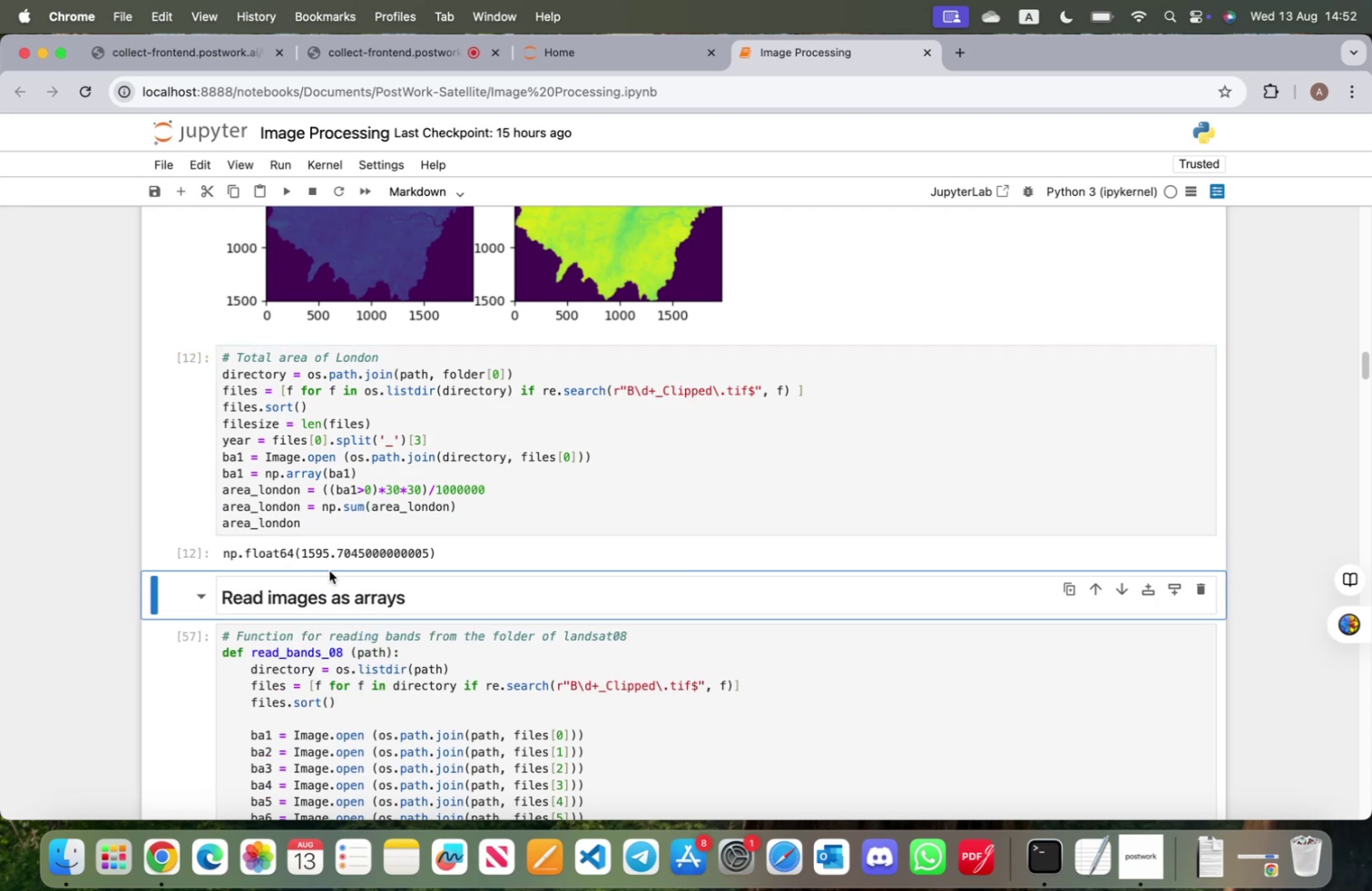 
scroll: coordinate [500, 705], scroll_direction: down, amount: 199.0
 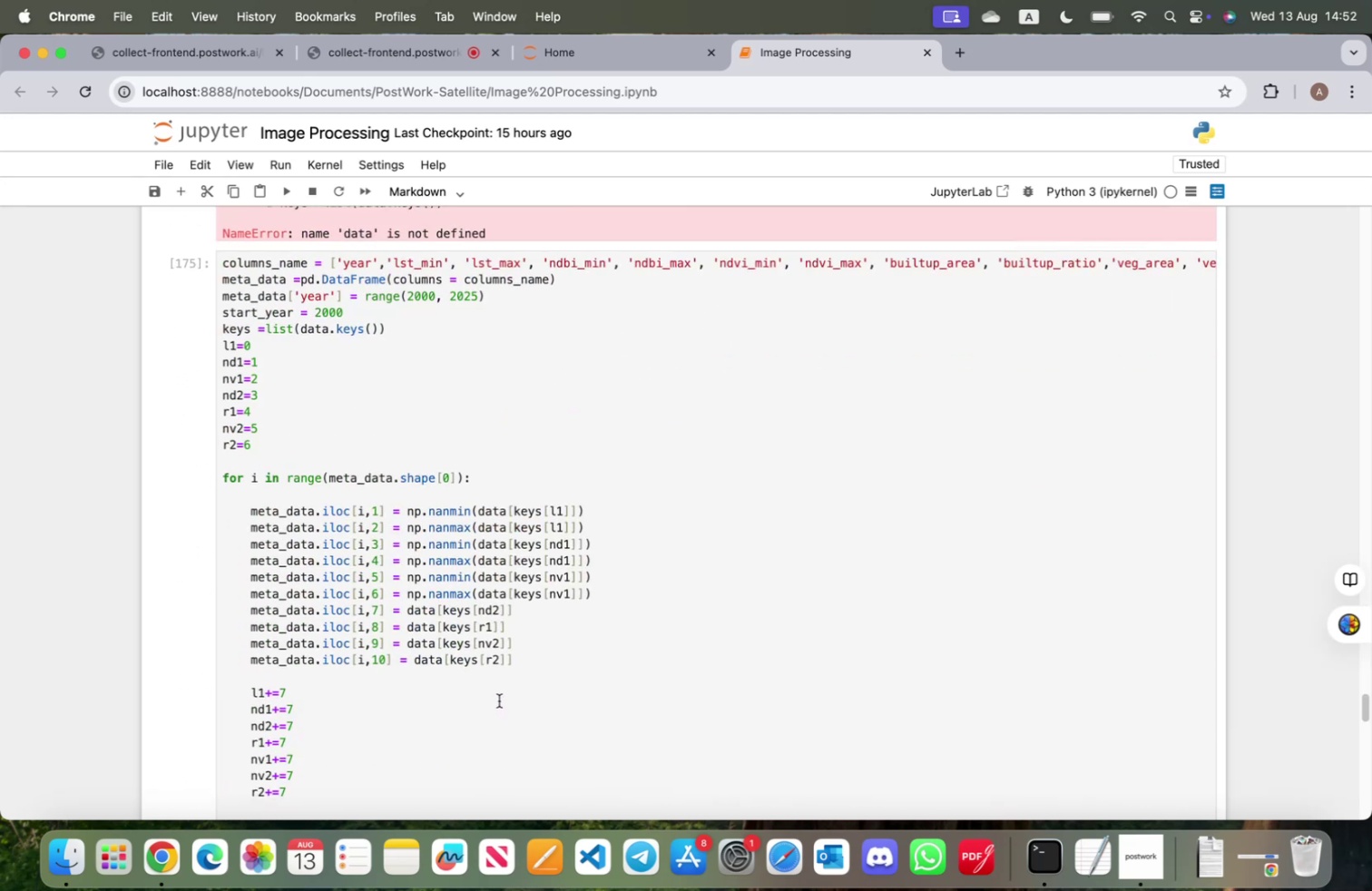 
scroll: coordinate [497, 701], scroll_direction: up, amount: 10.0
 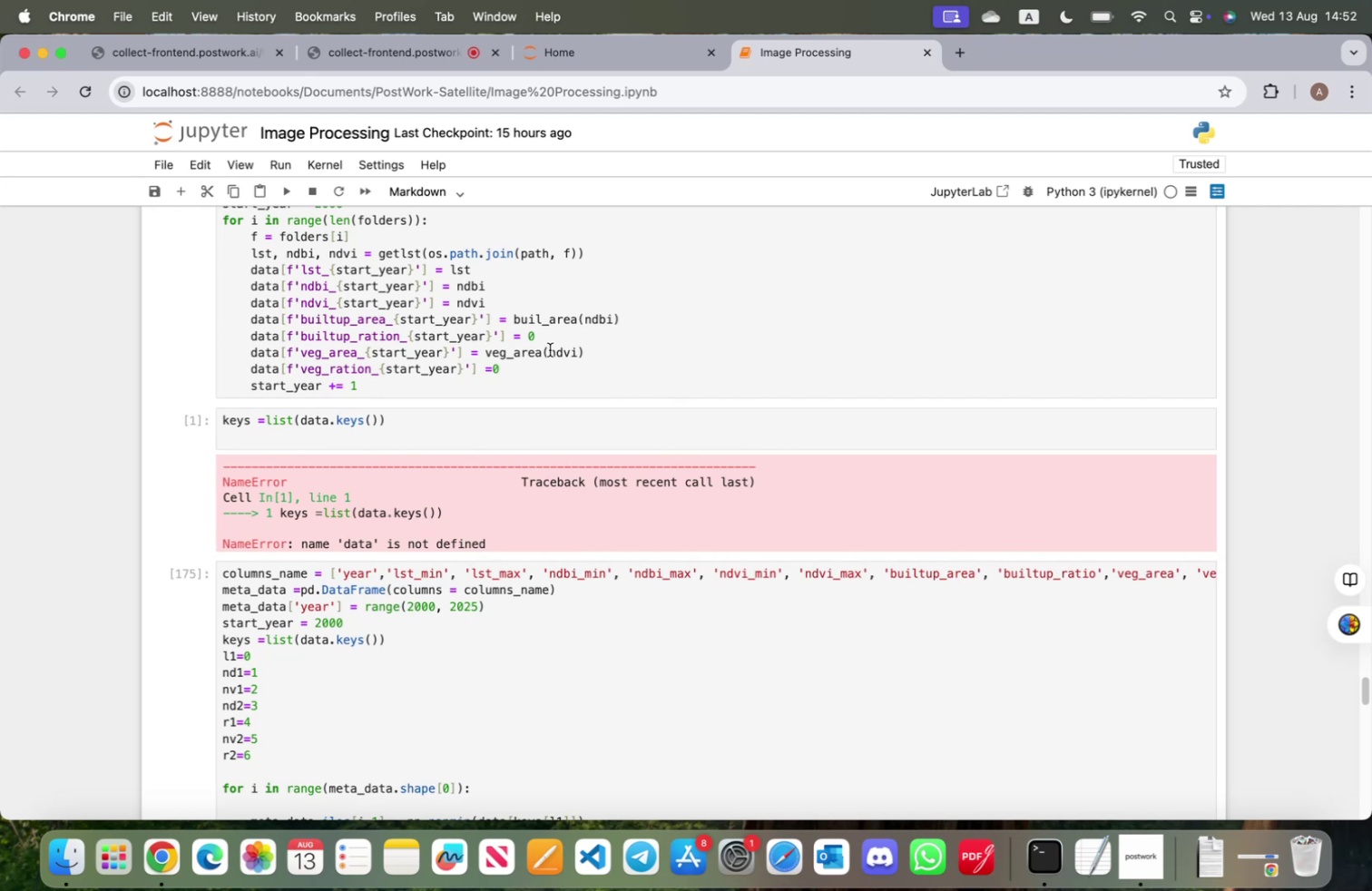 
left_click([546, 341])
 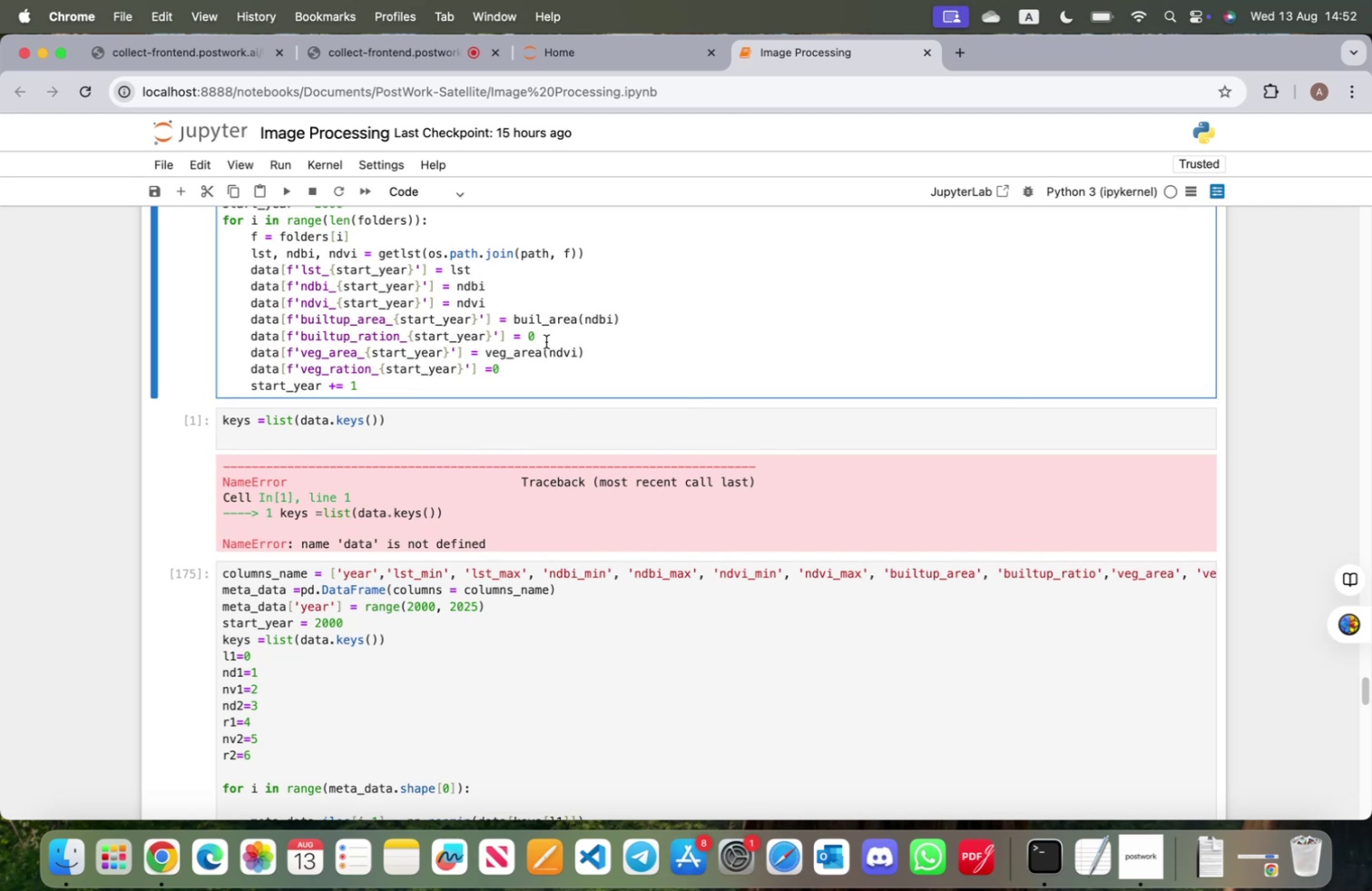 
key(Backspace)
 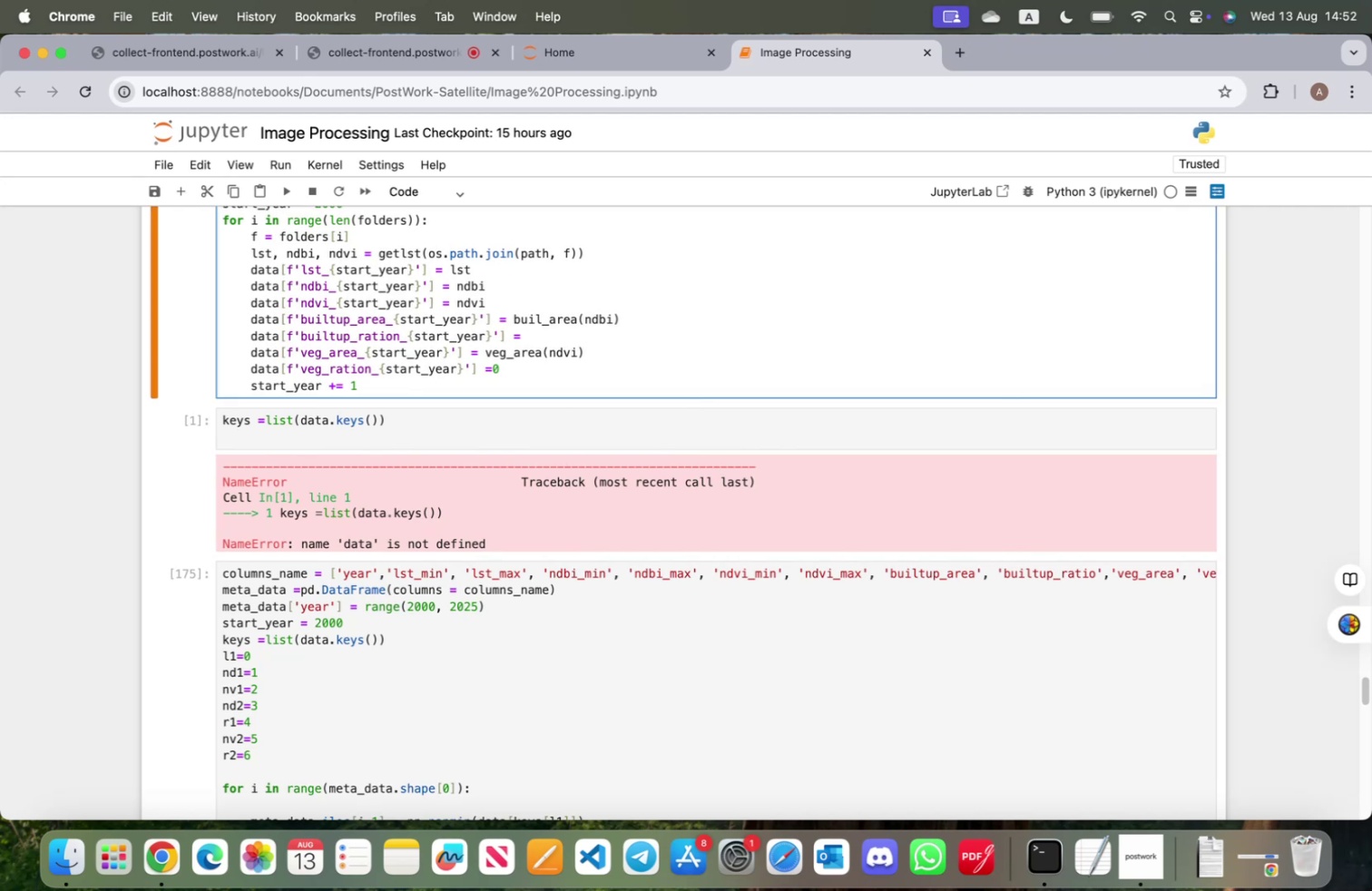 
wait(7.32)
 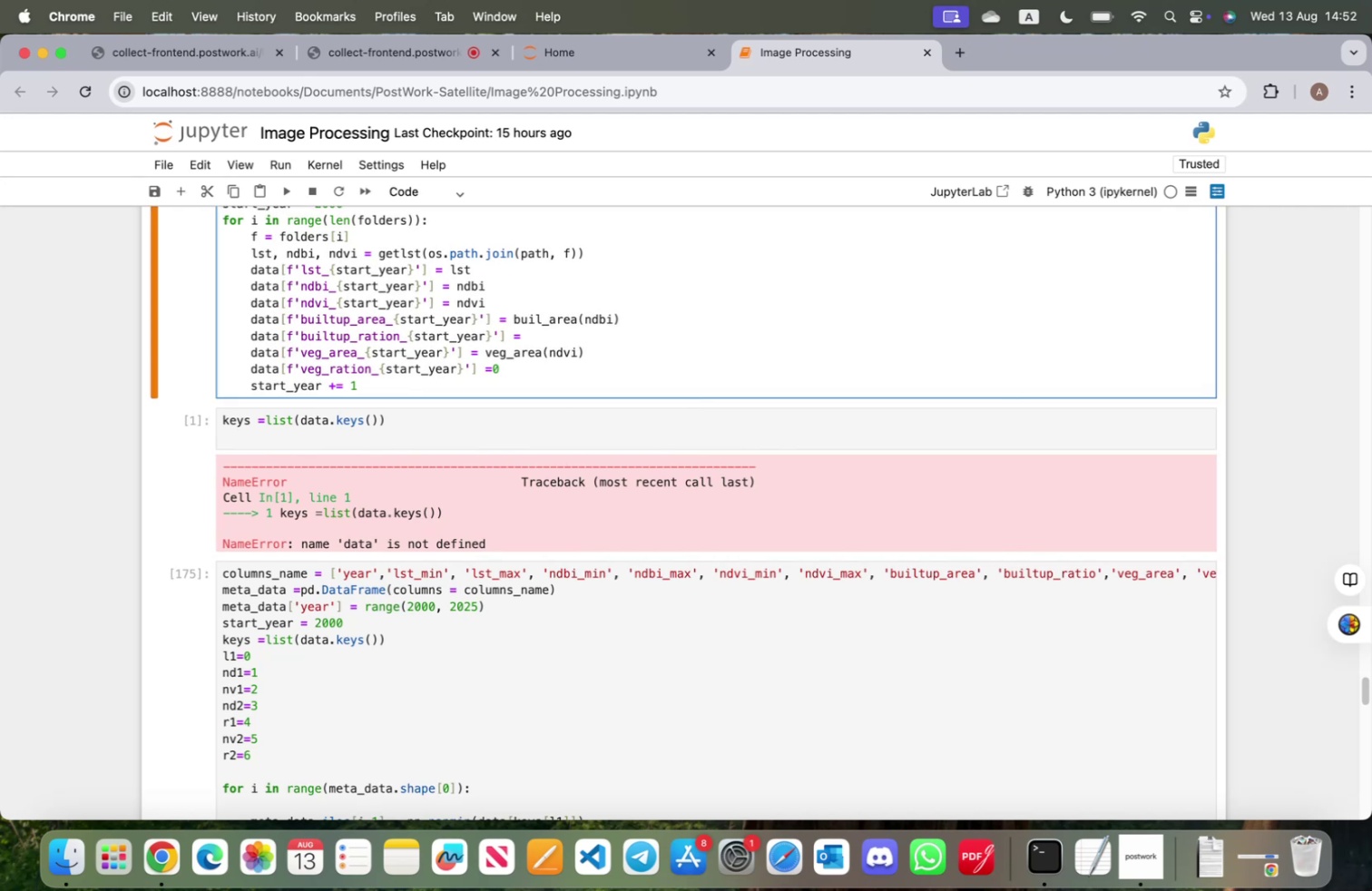 
scroll: coordinate [557, 384], scroll_direction: up, amount: 16.0
 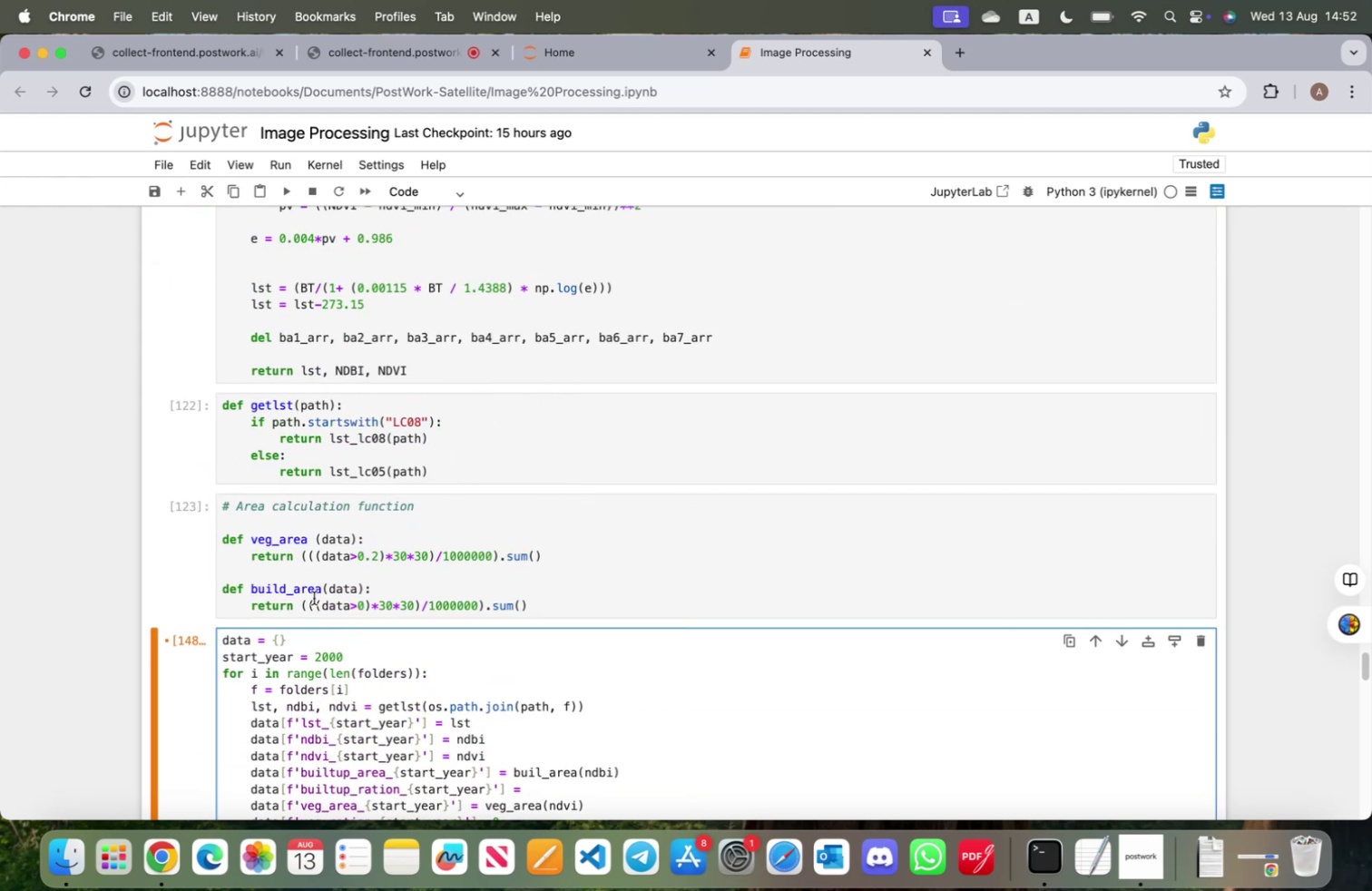 
left_click([286, 588])
 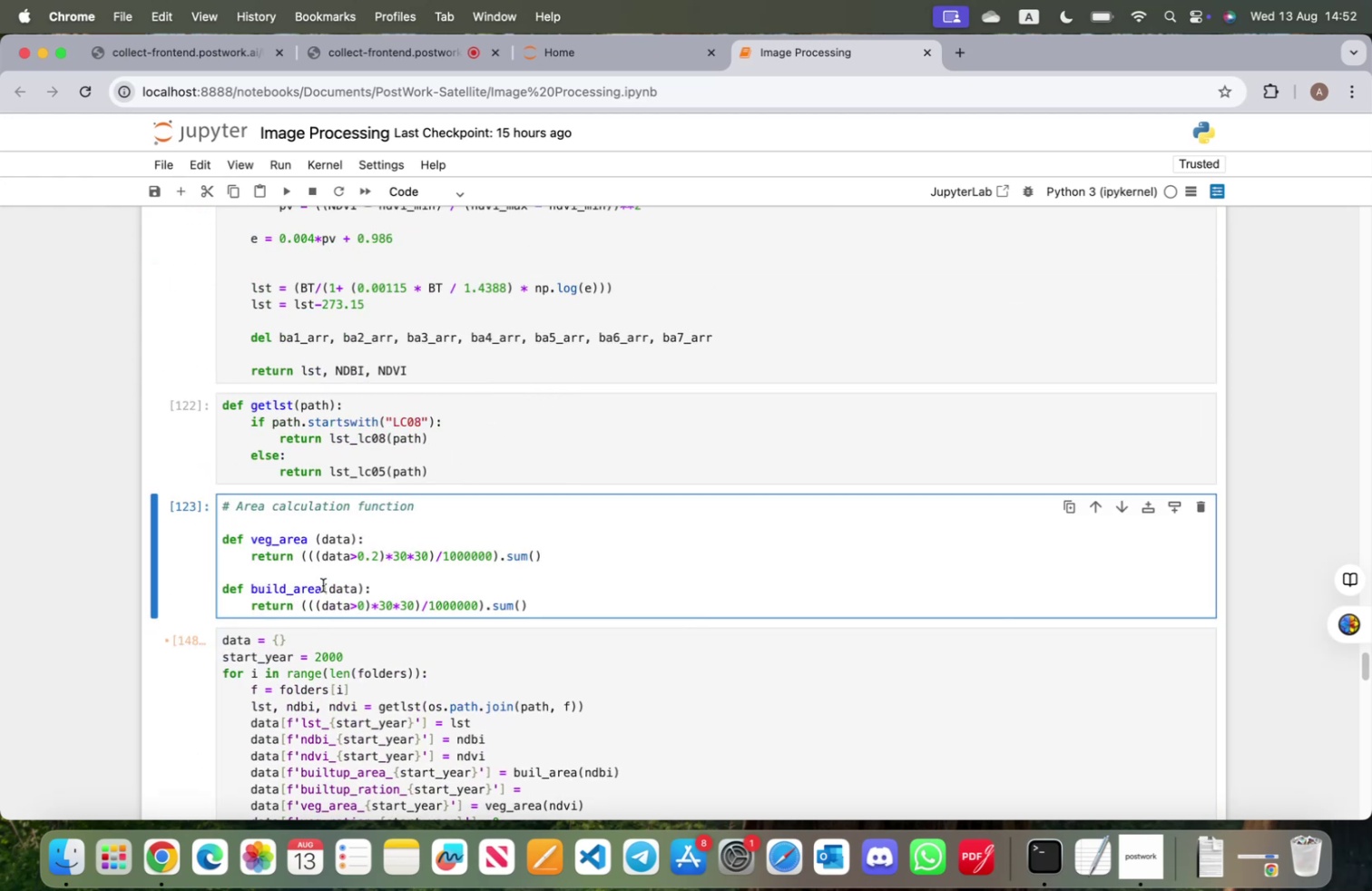 
type(up)
 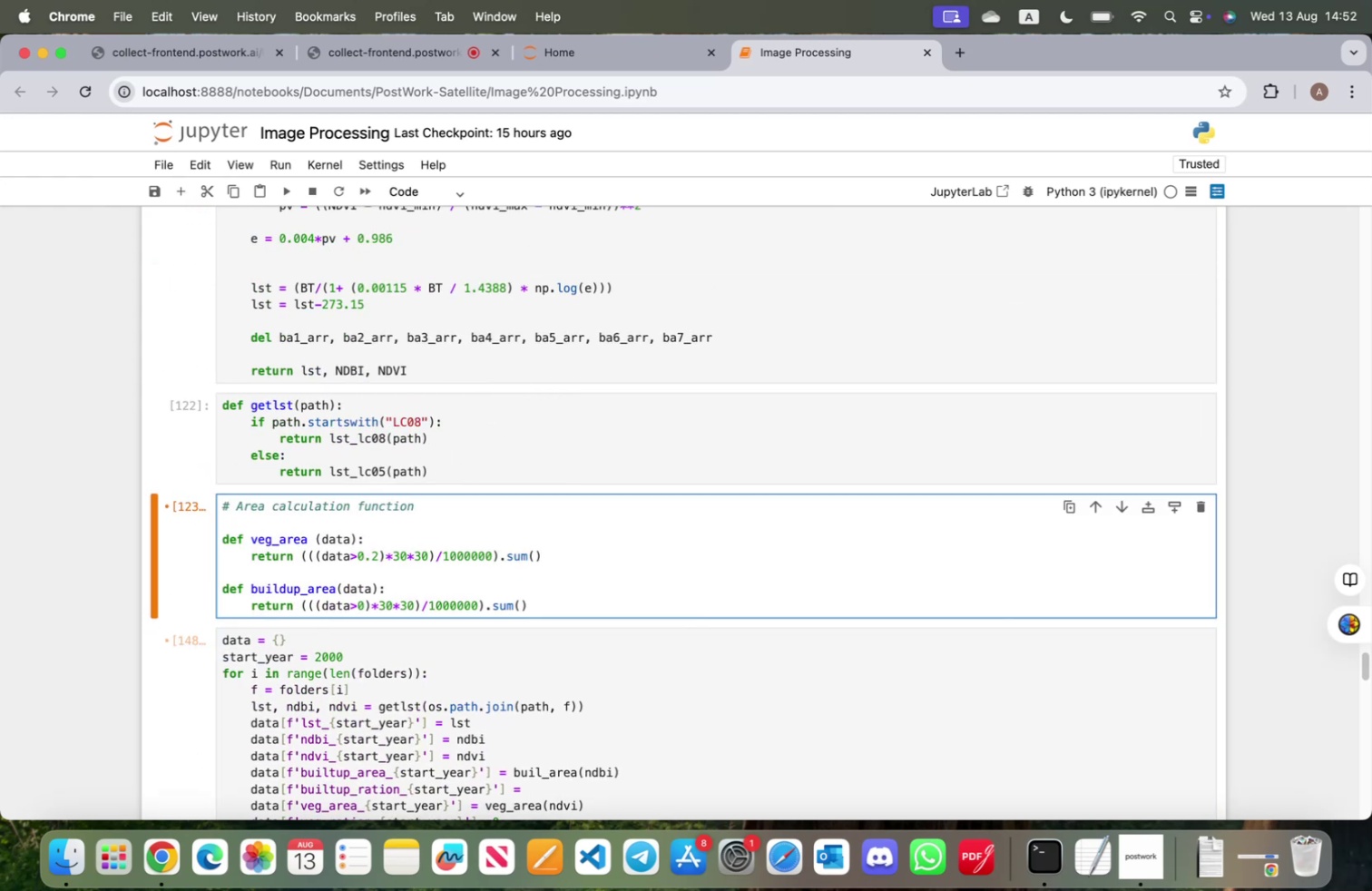 
key(Shift+Enter)
 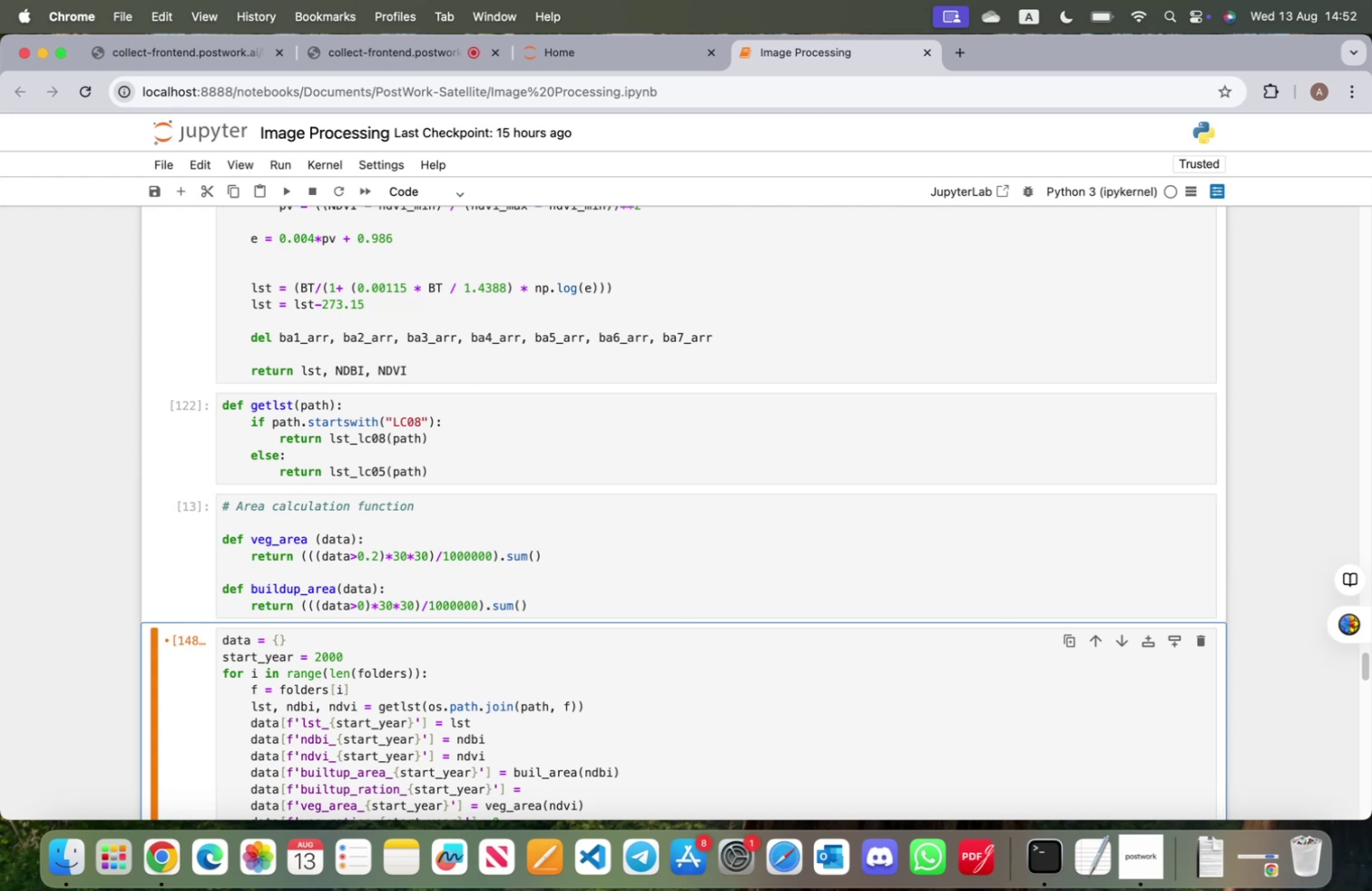 
scroll: coordinate [416, 598], scroll_direction: down, amount: 4.0
 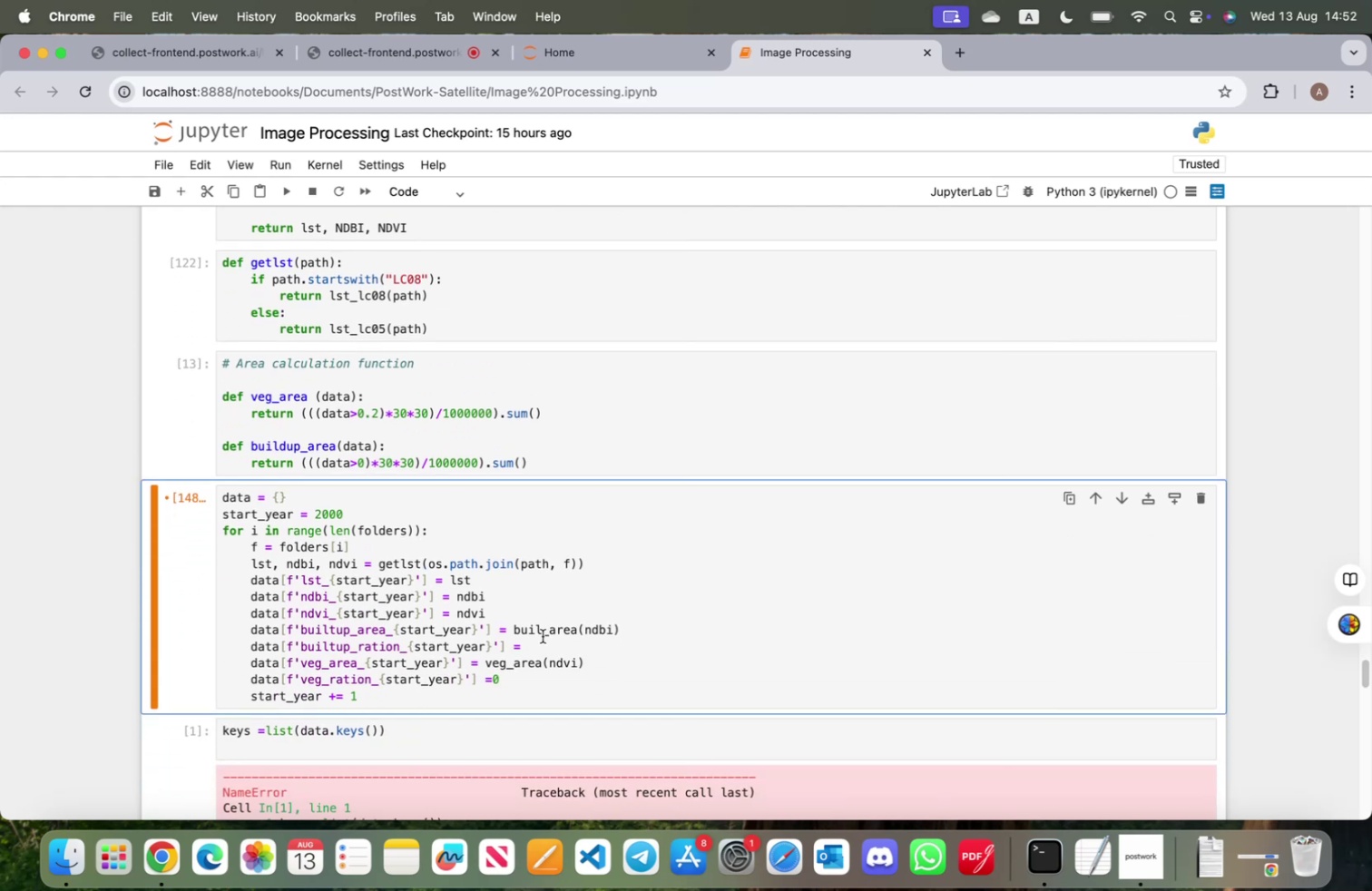 
left_click([542, 635])
 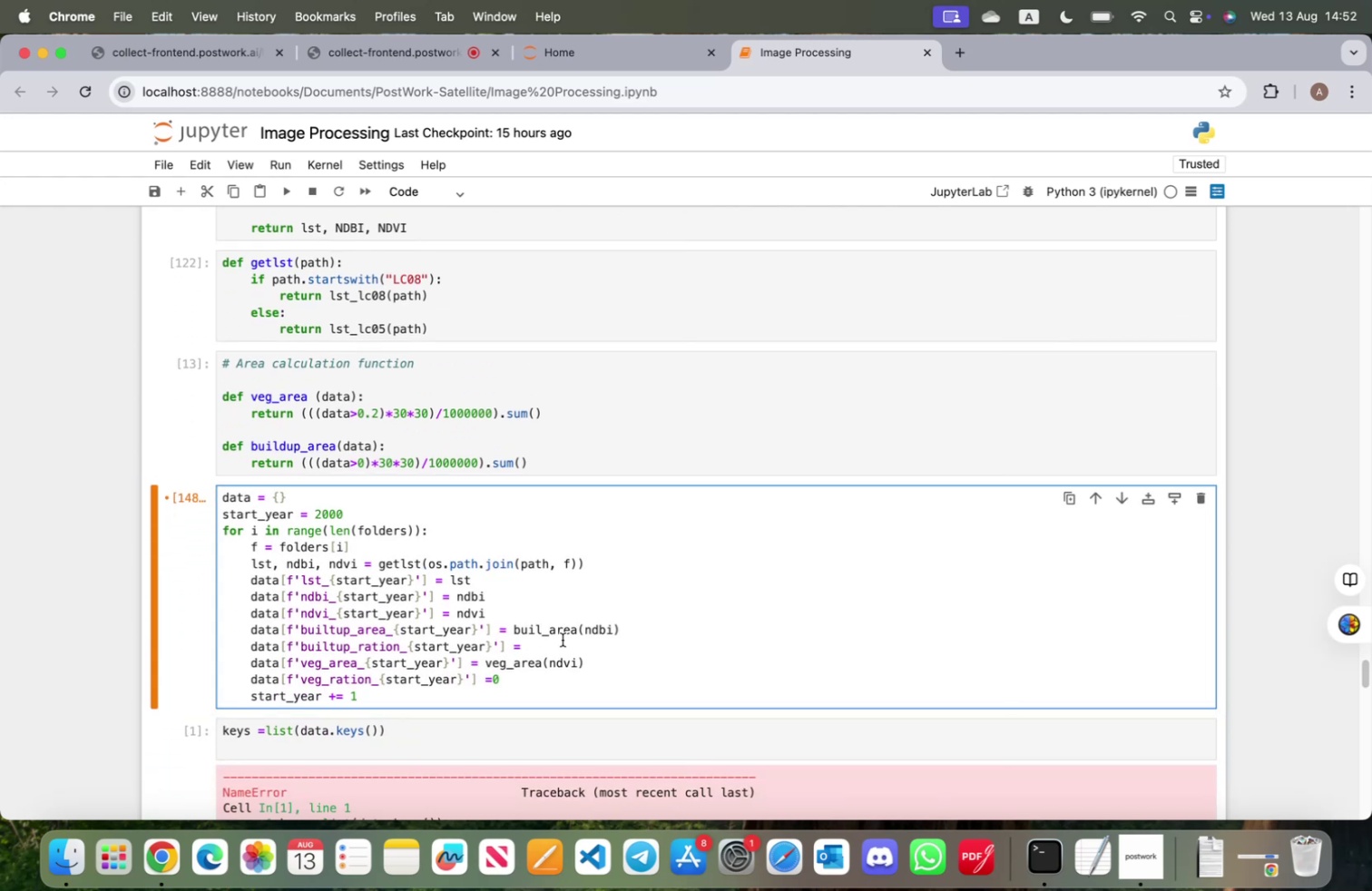 
type(dup)
 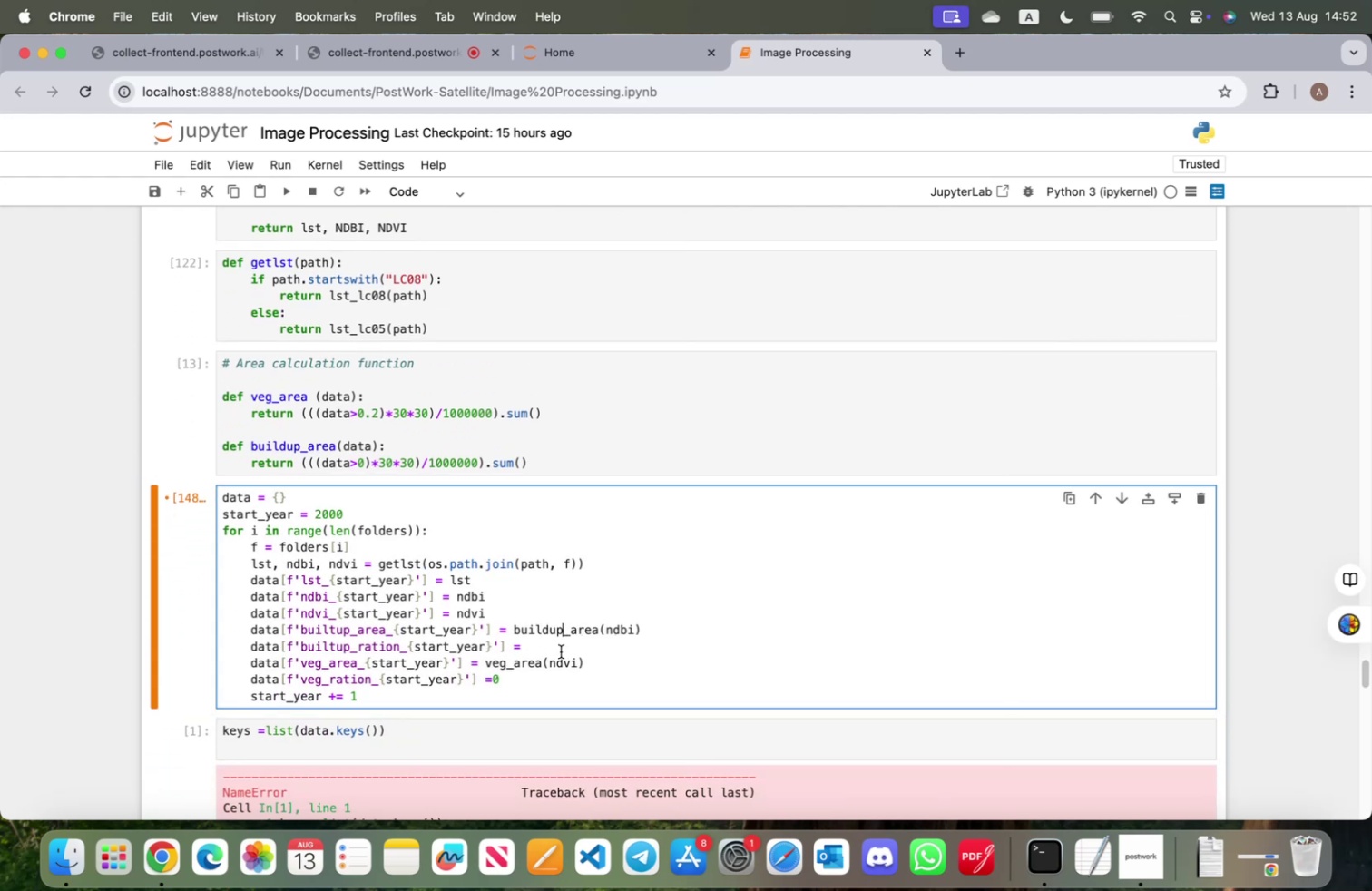 
left_click([560, 651])
 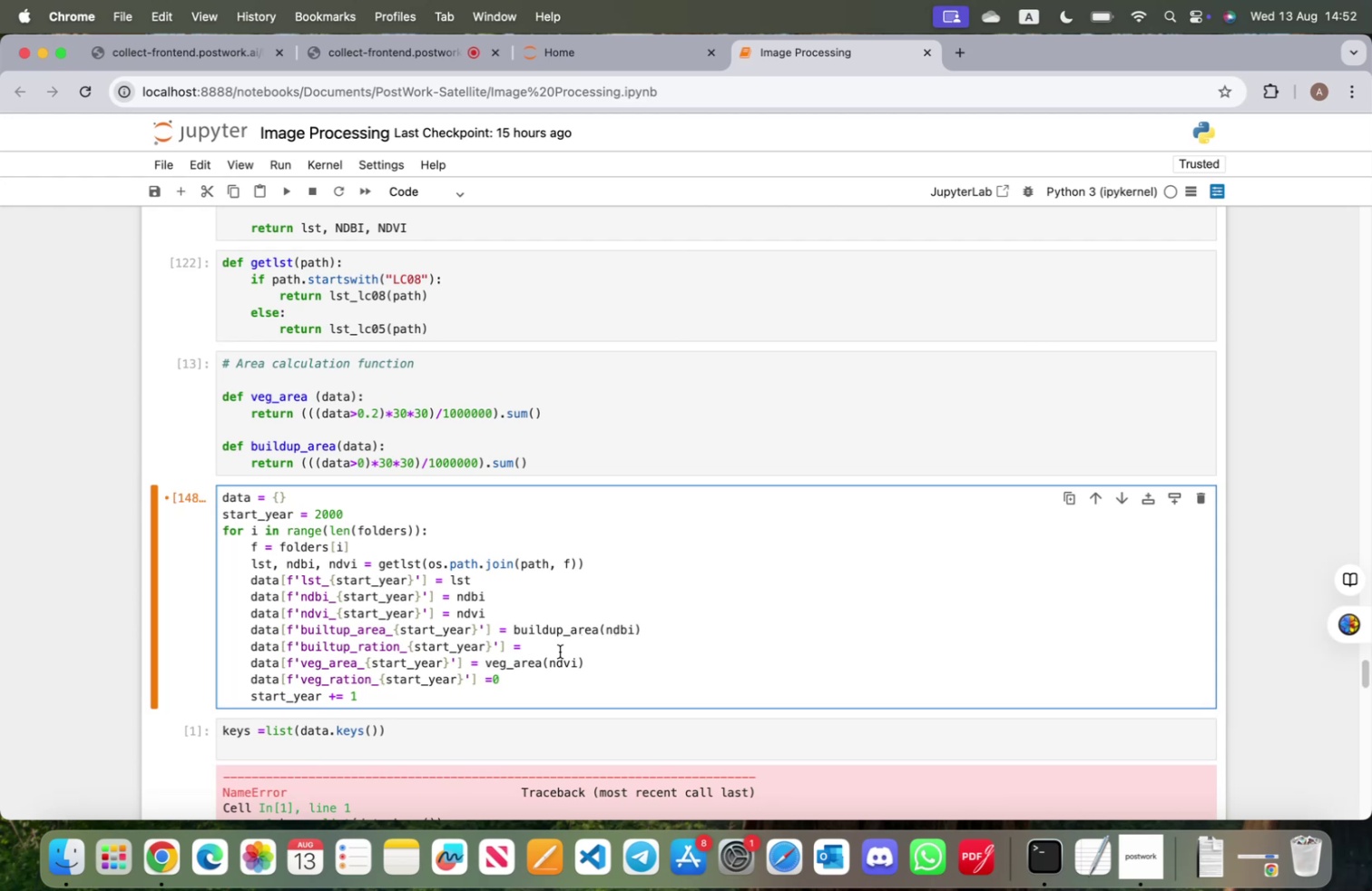 
wait(11.64)
 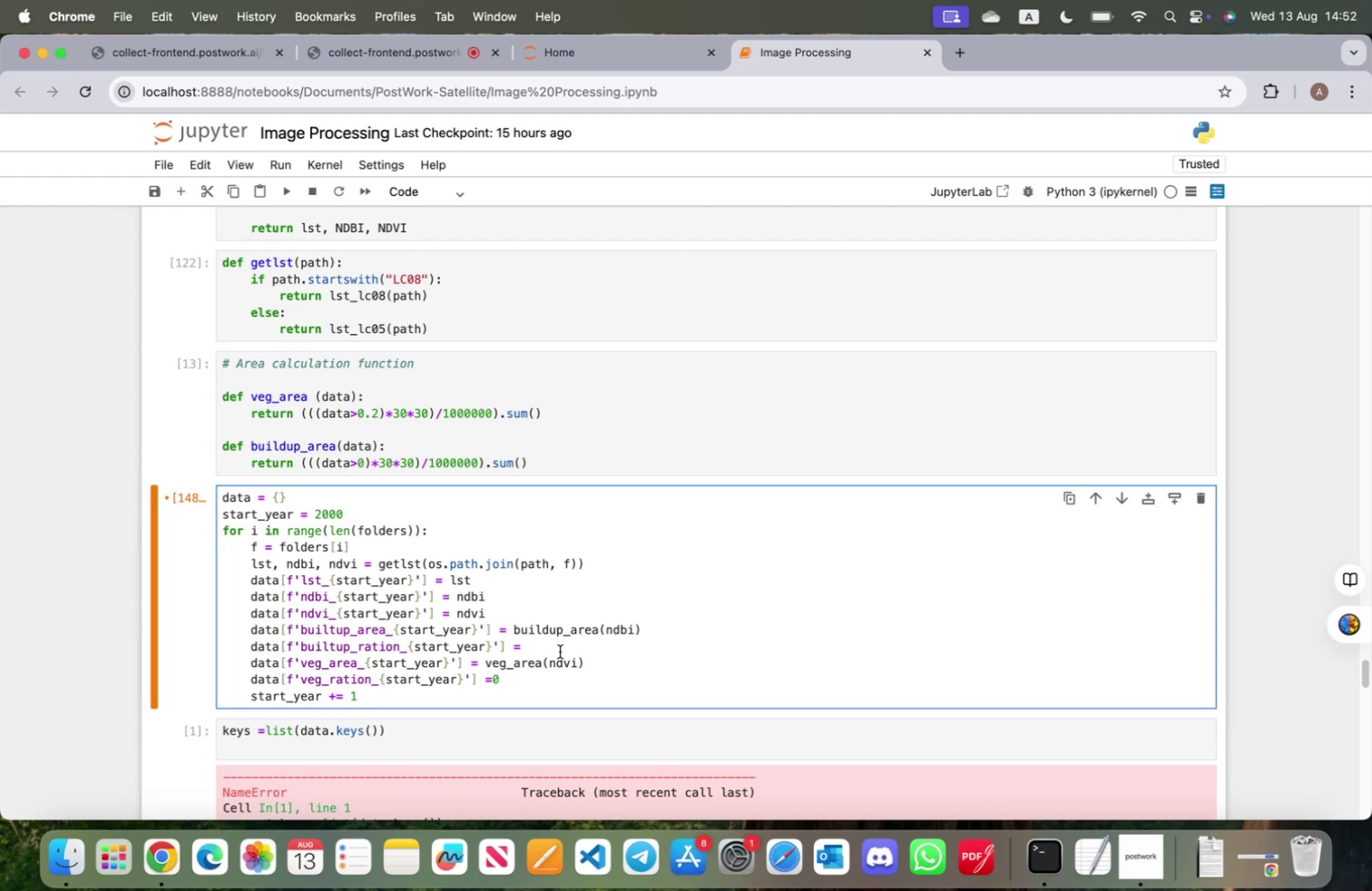 
type(data)
 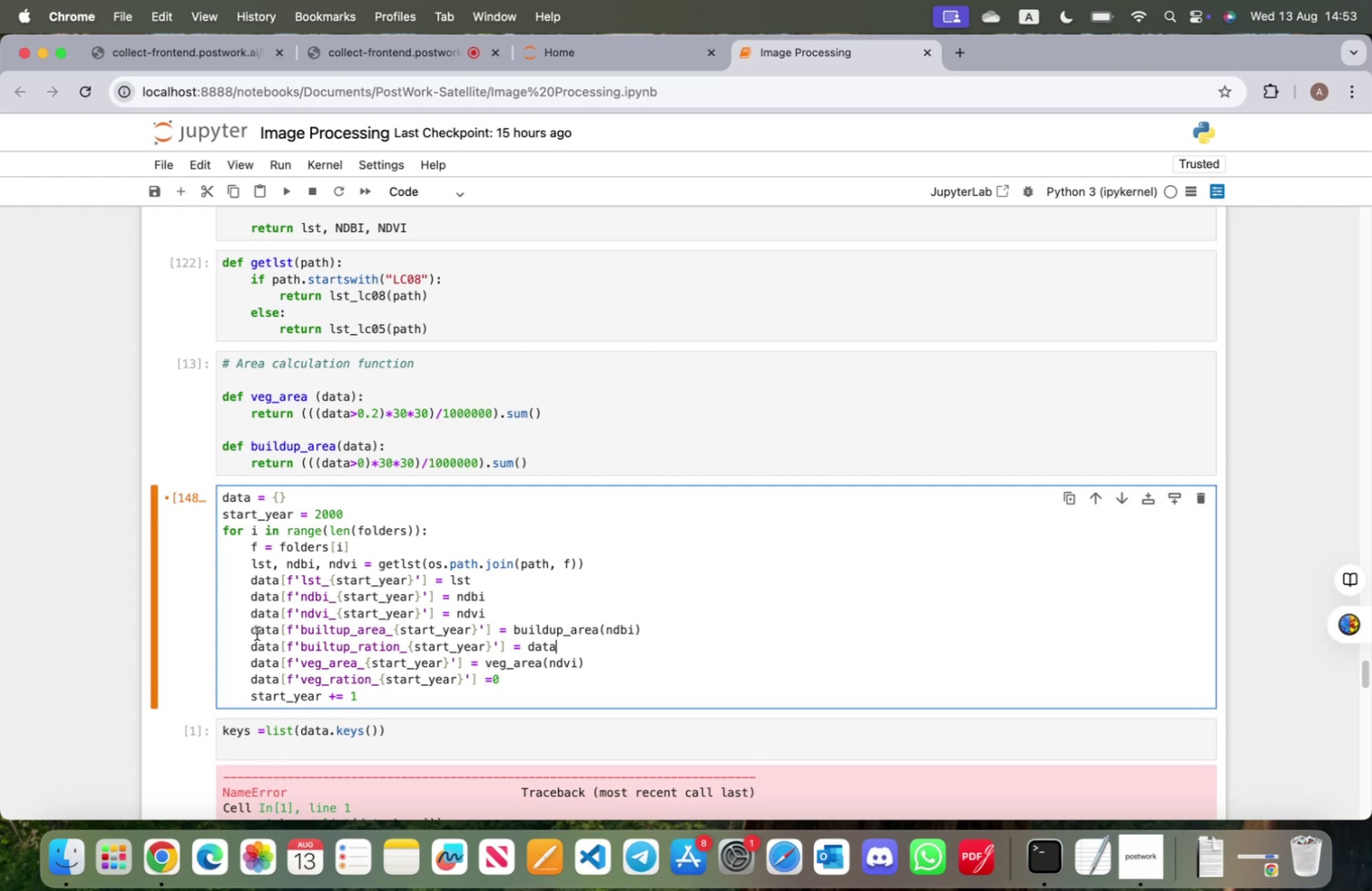 
left_click_drag(start_coordinate=[249, 628], to_coordinate=[494, 630])
 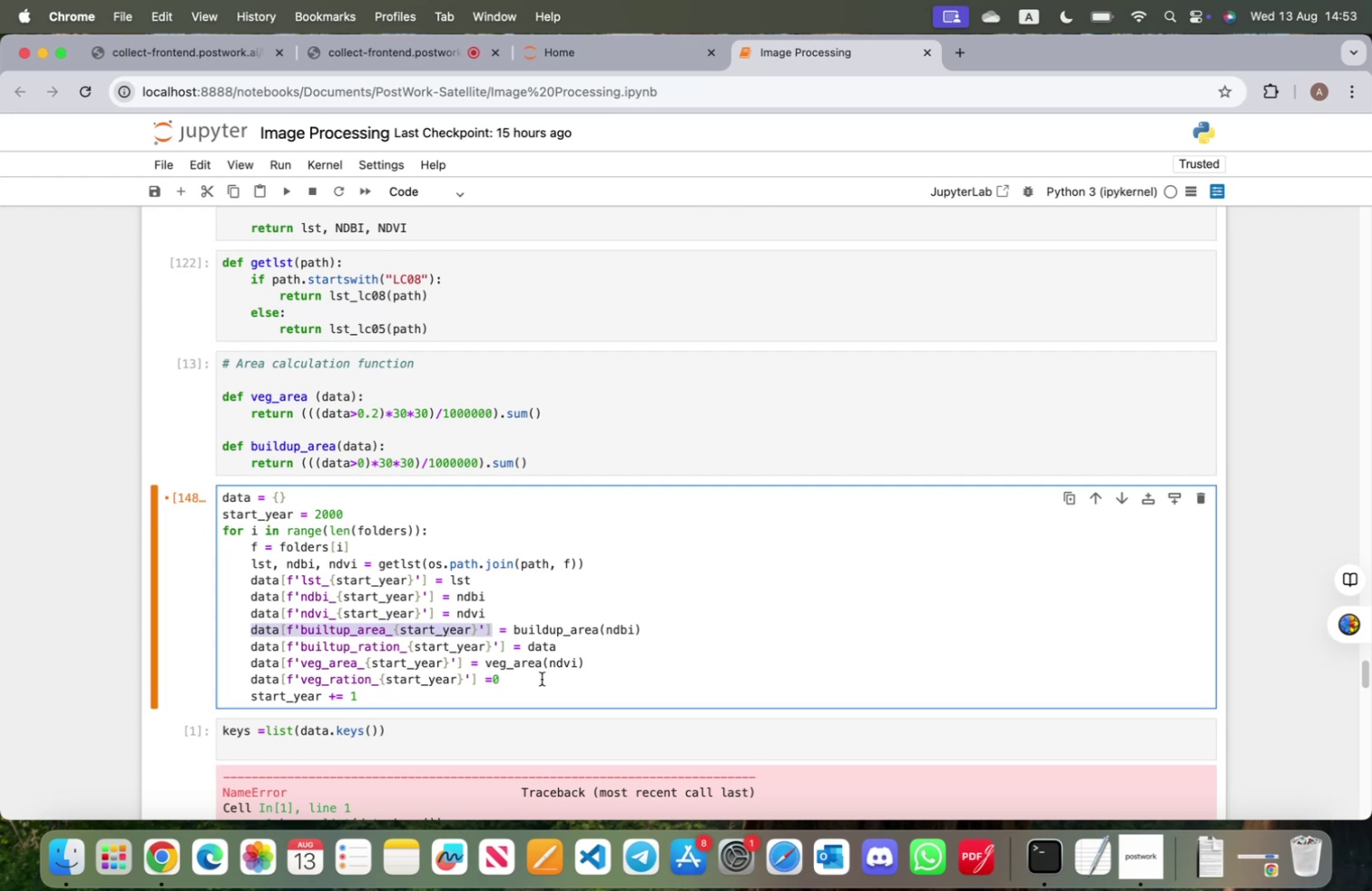 
key(Meta+C)
 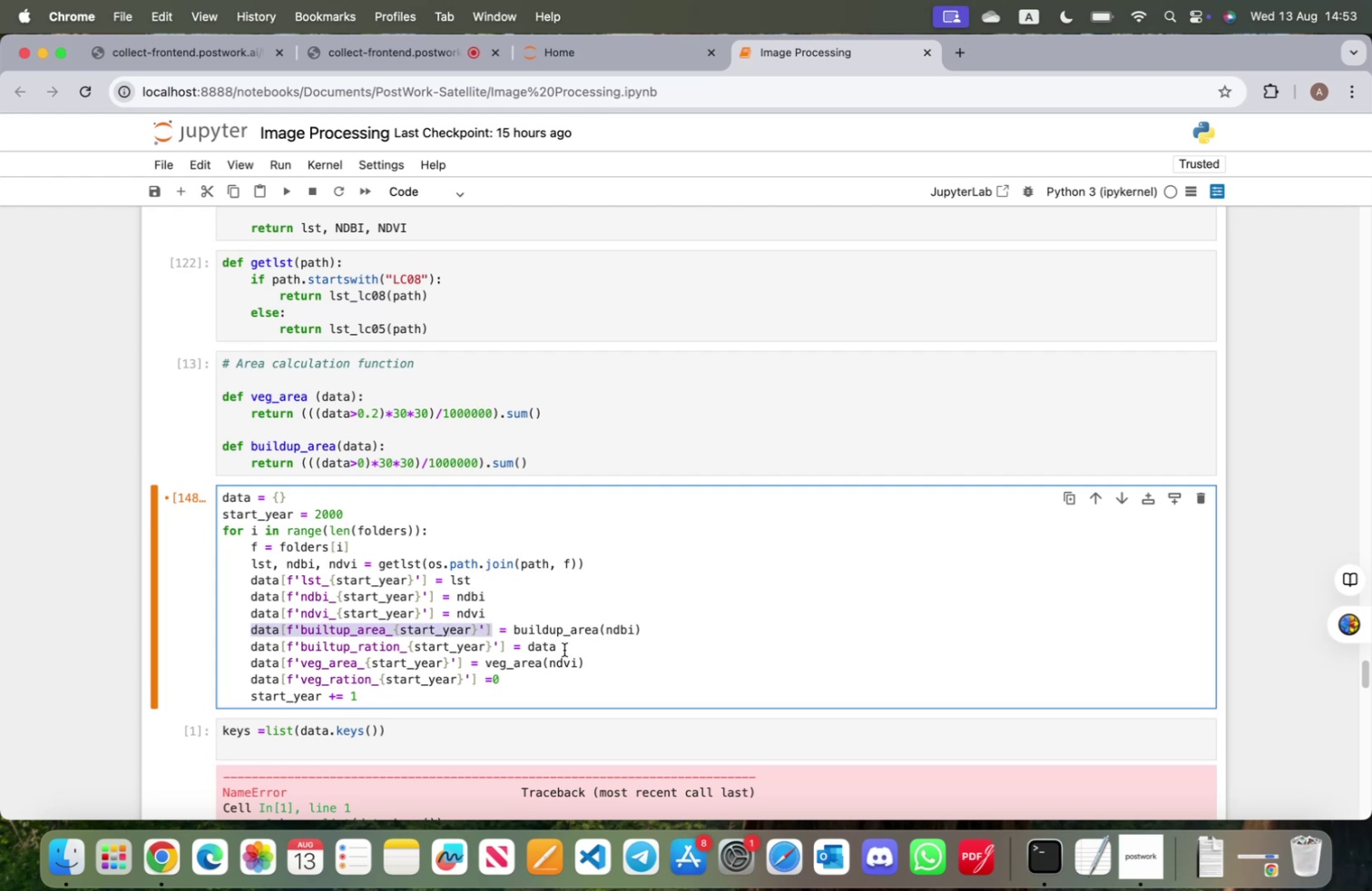 
left_click([565, 648])
 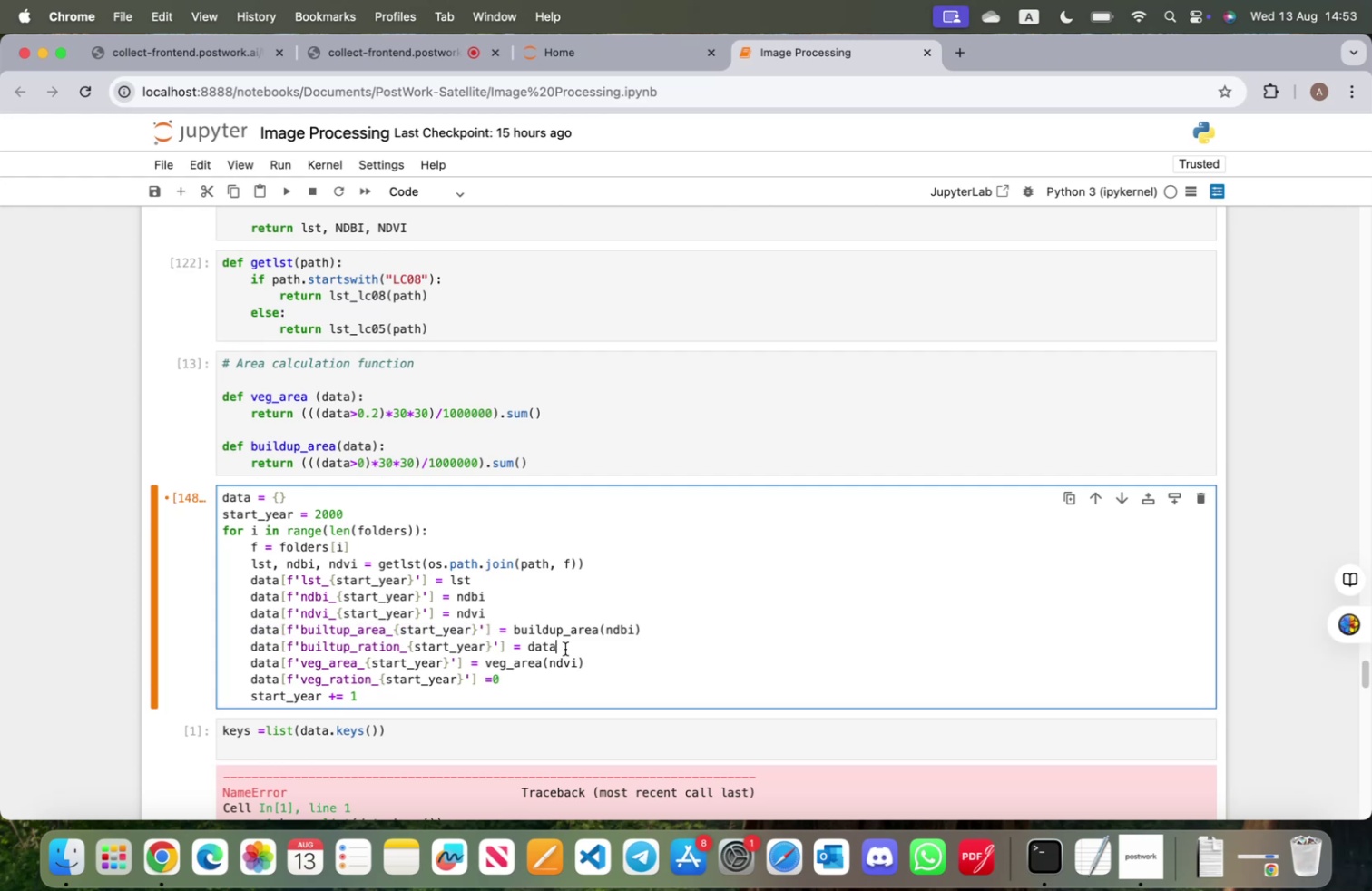 
key(Backspace)
 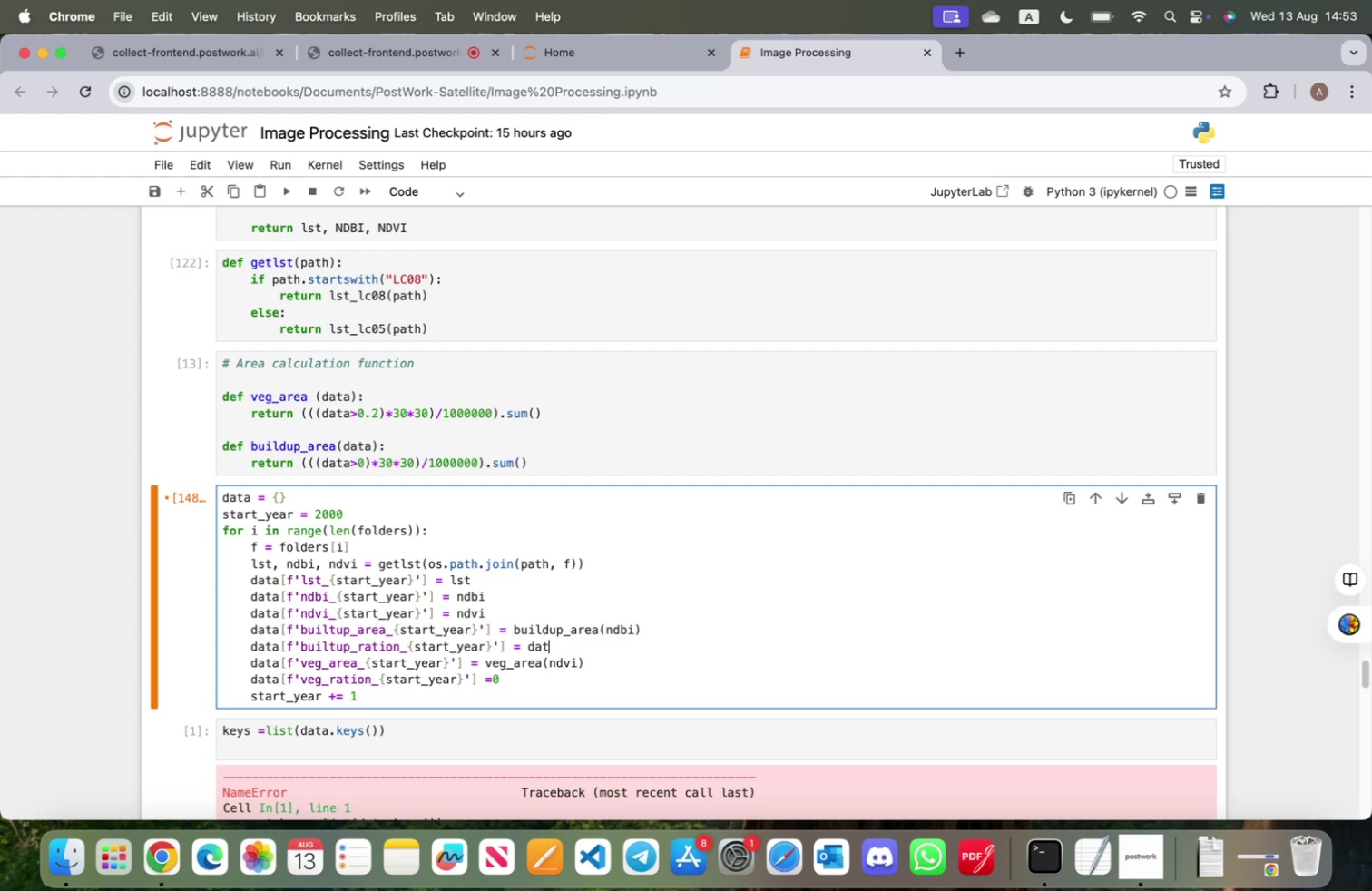 
key(Backspace)
 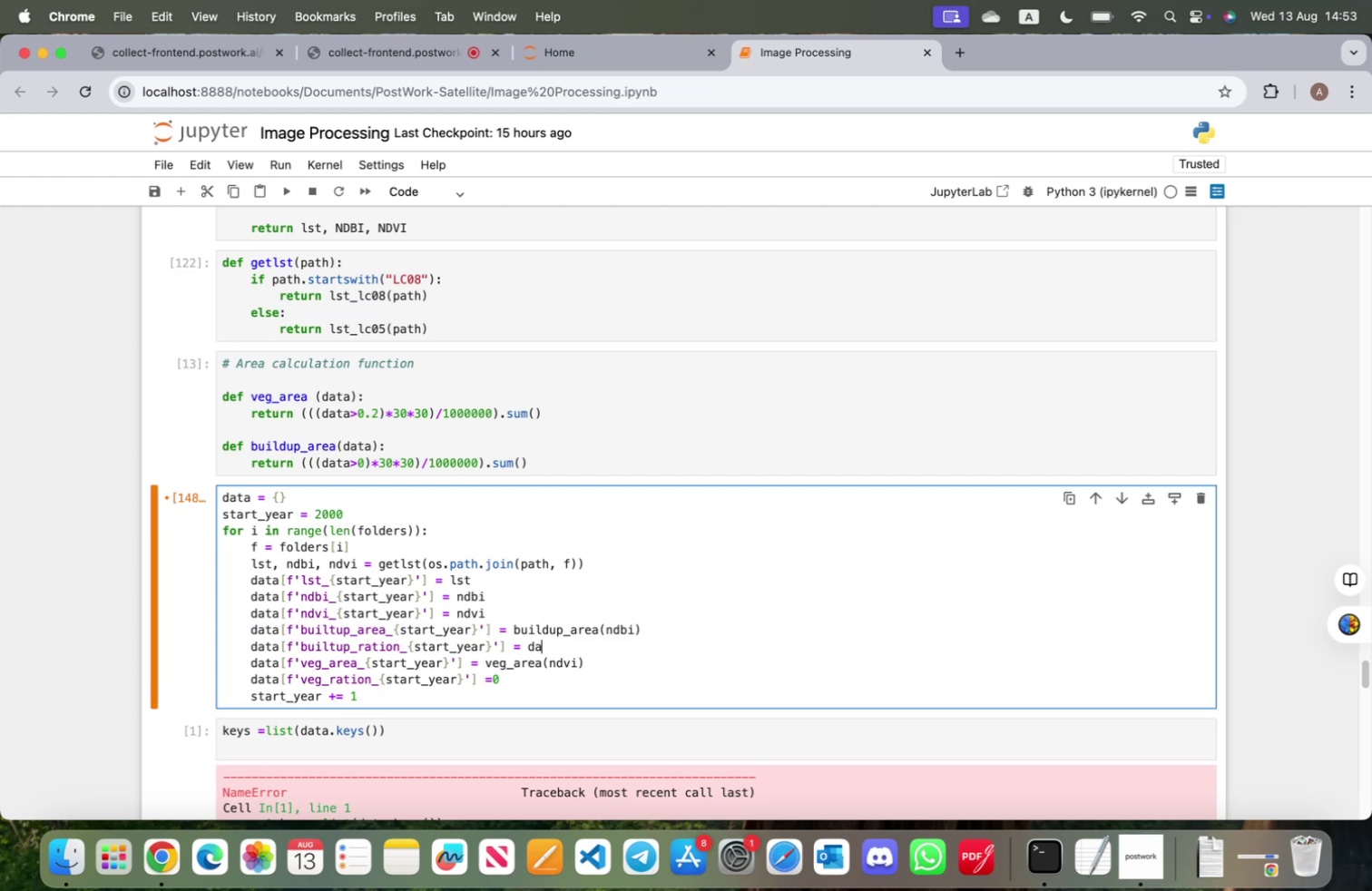 
key(Backspace)
 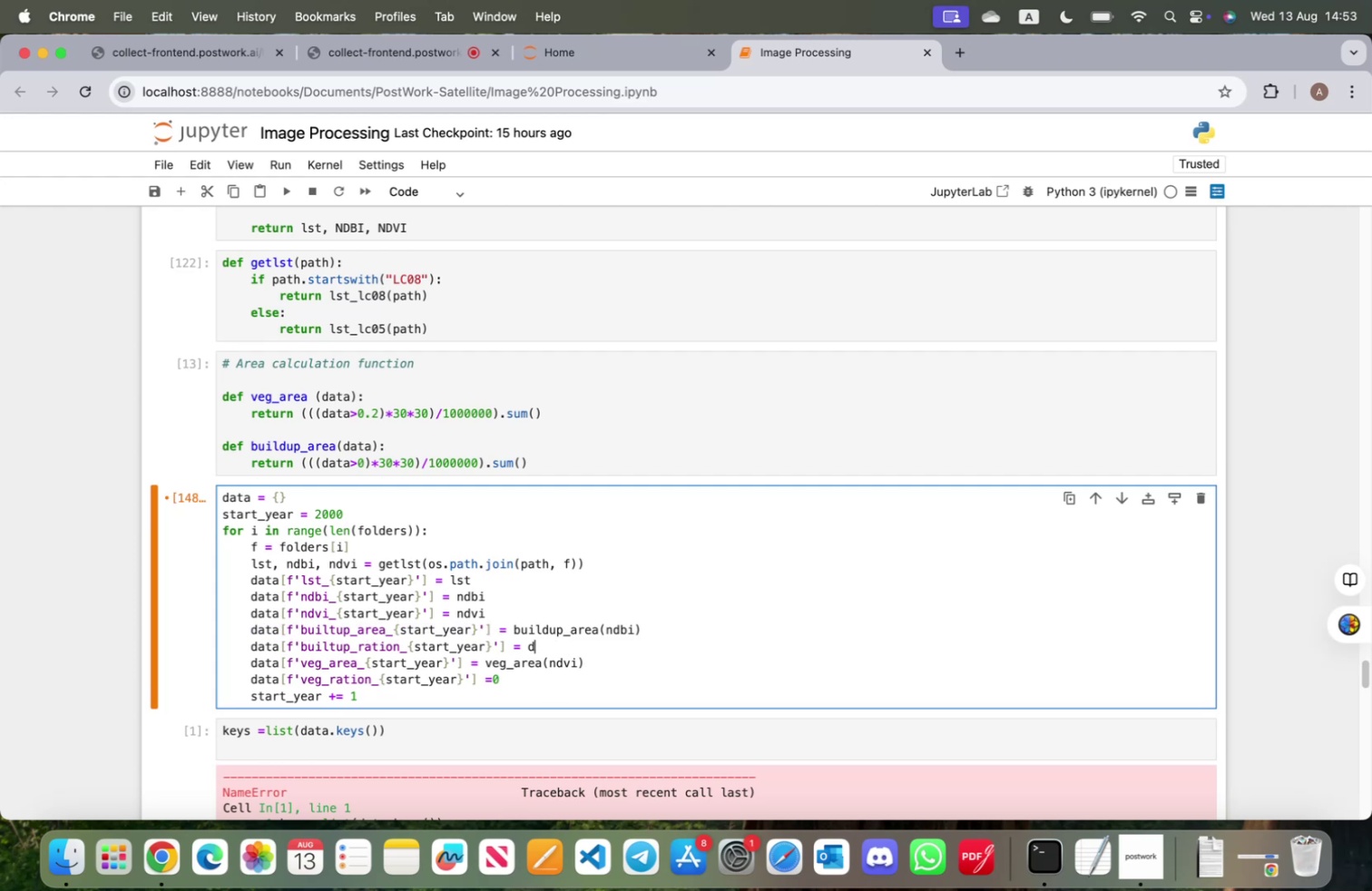 
key(Backspace)
 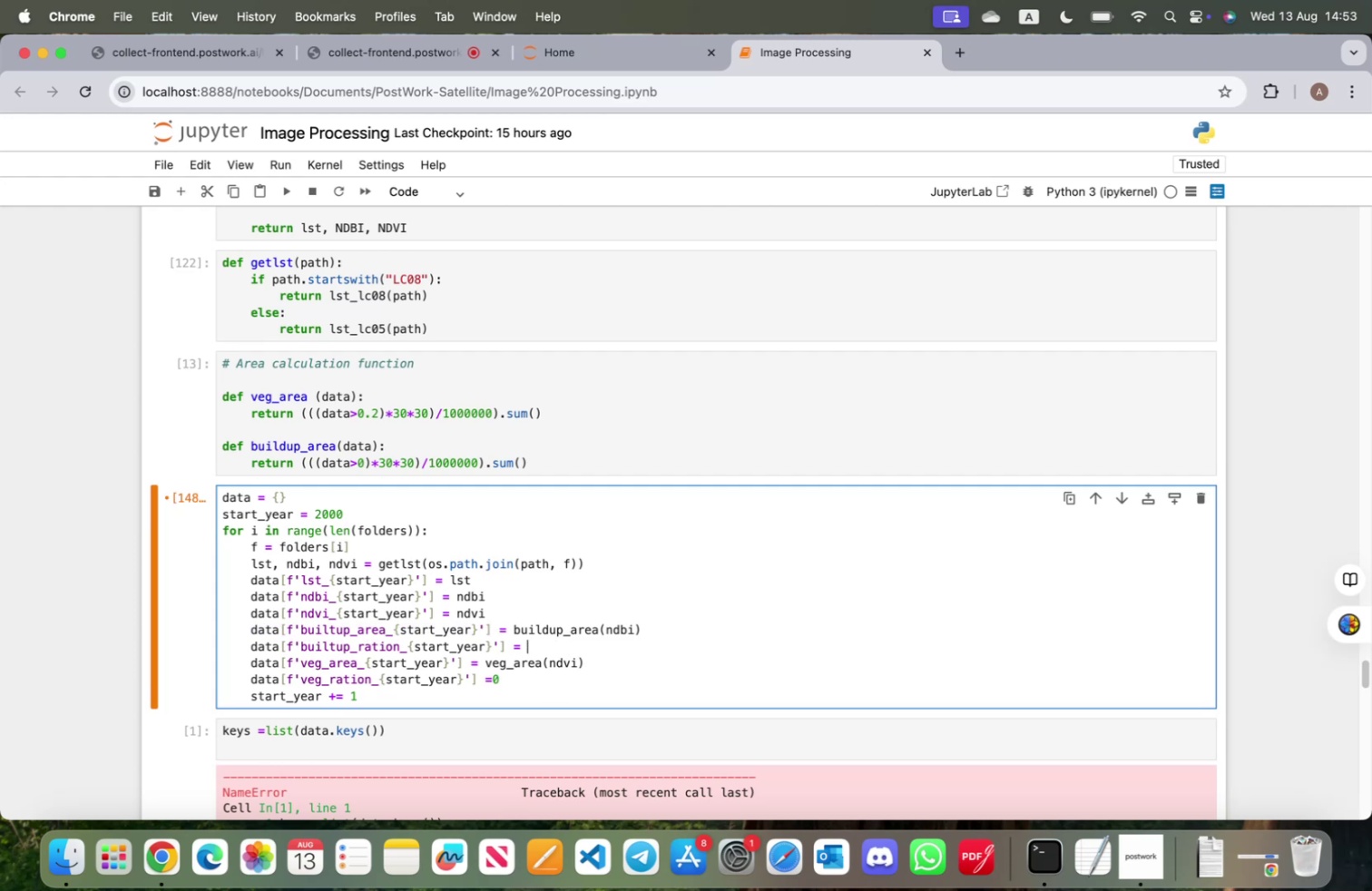 
key(Meta+V)
 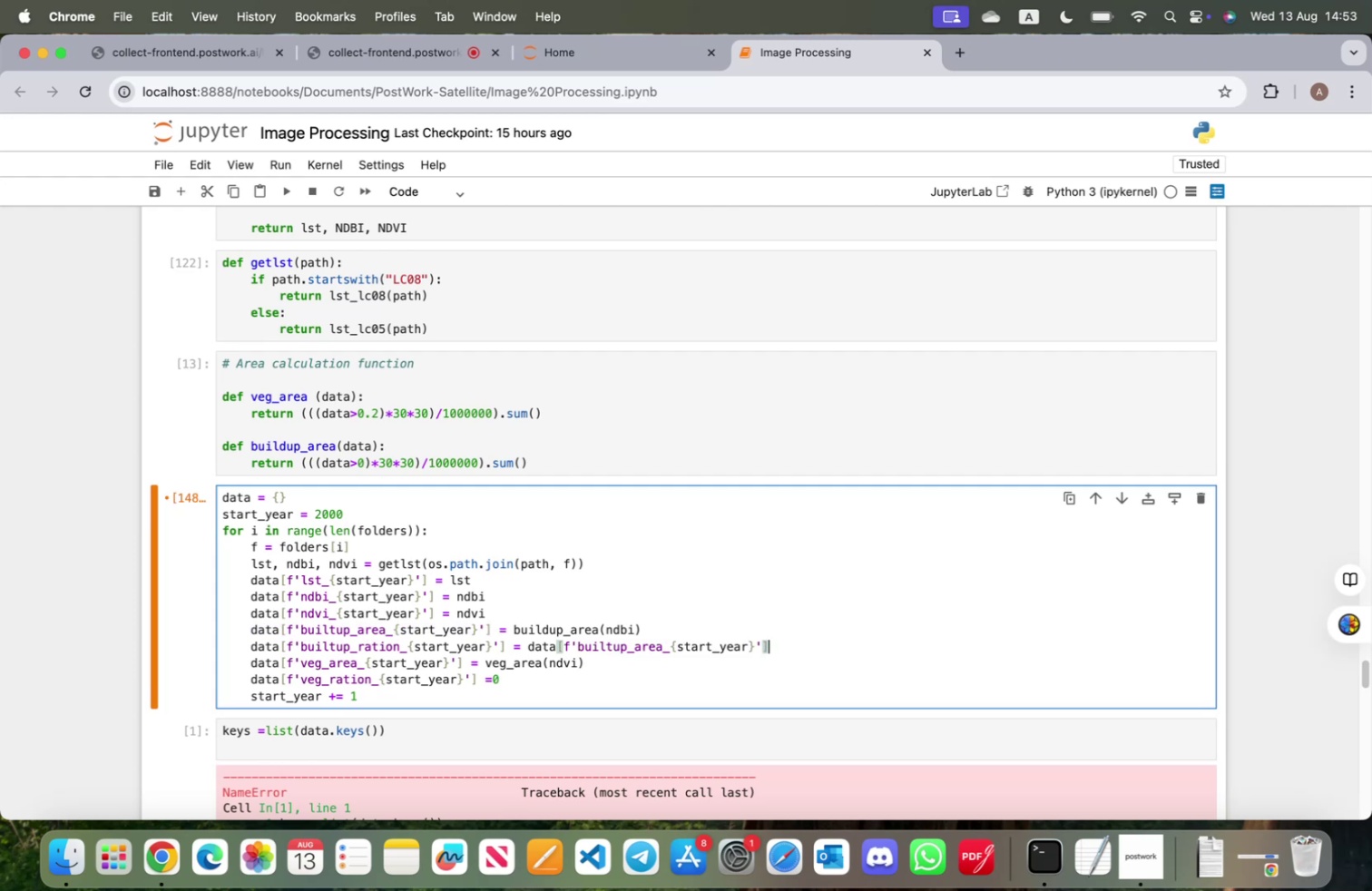 
type(/ara)
key(Backspace)
type(ea_london)
 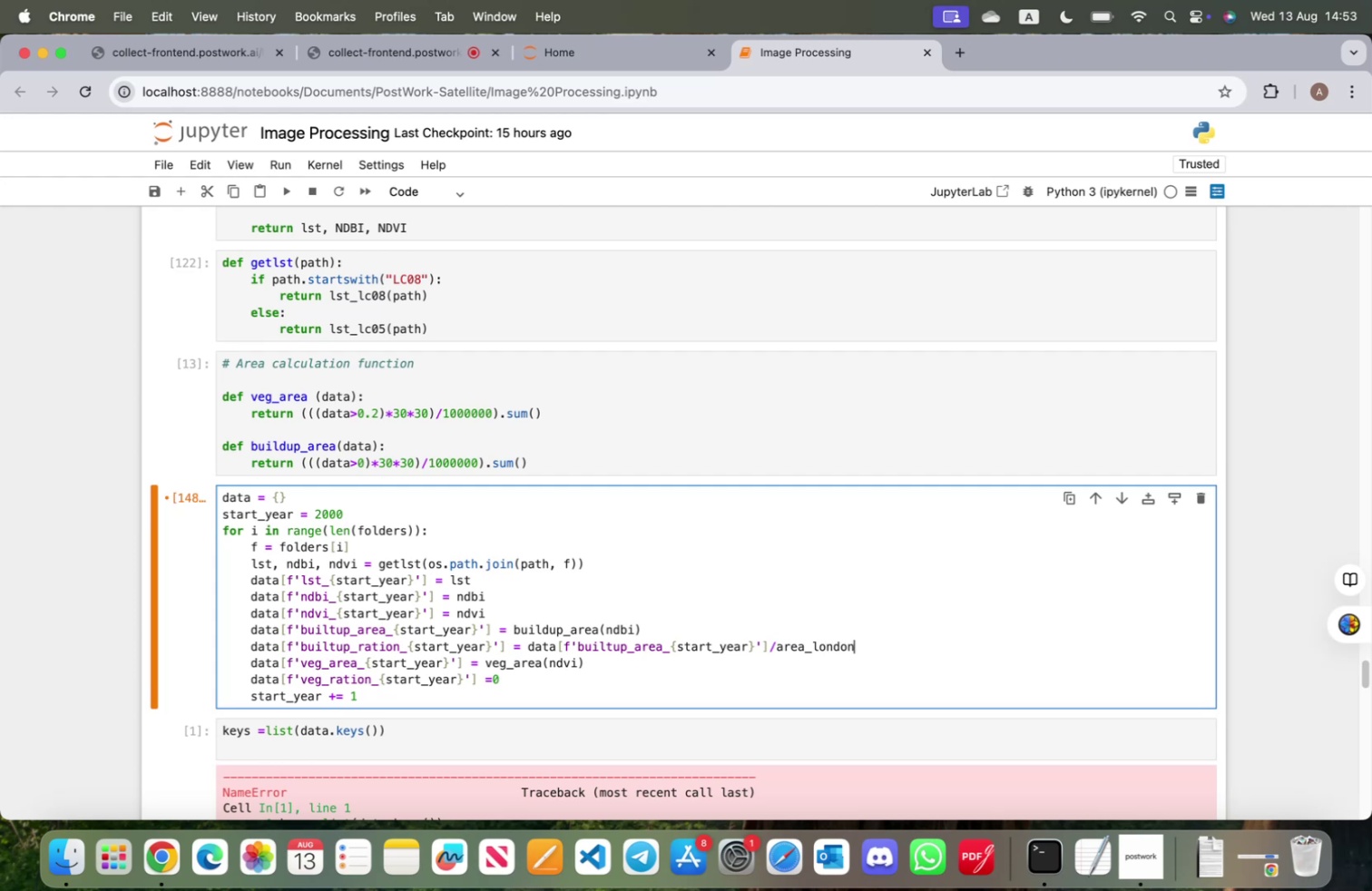 
wait(5.48)
 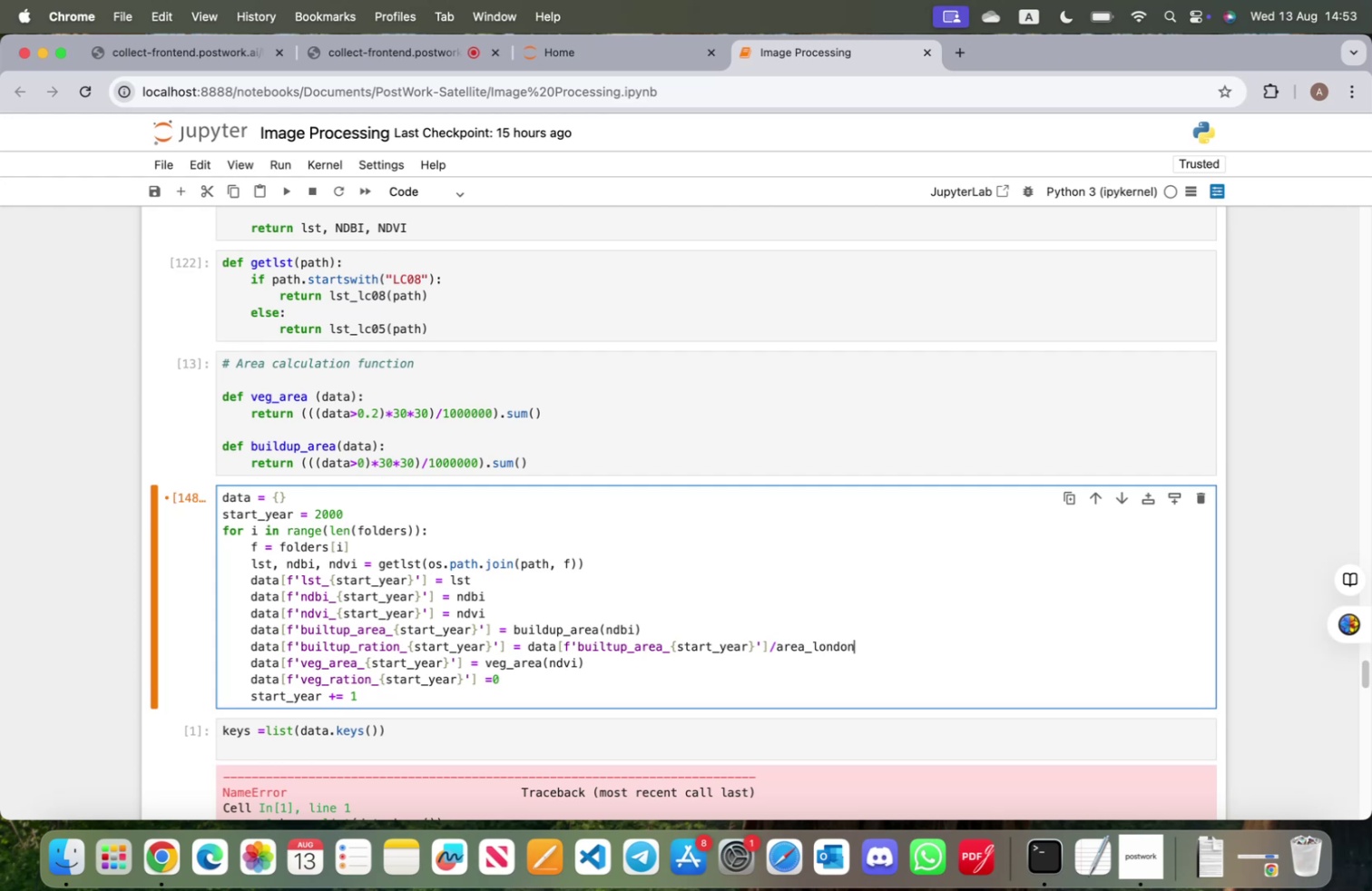 
left_click_drag(start_coordinate=[281, 661], to_coordinate=[461, 661])
 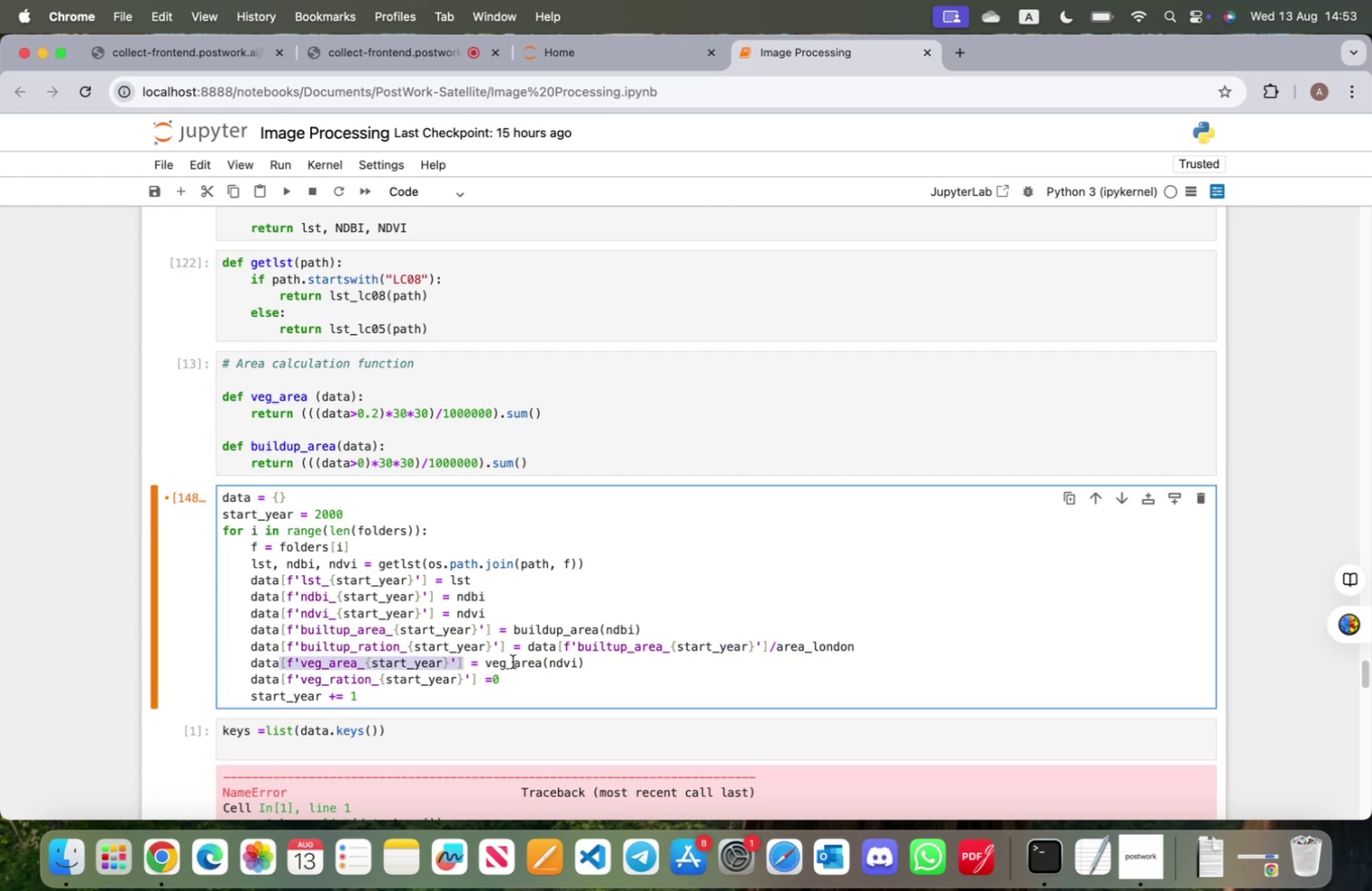 
key(Meta+CommandLeft)
 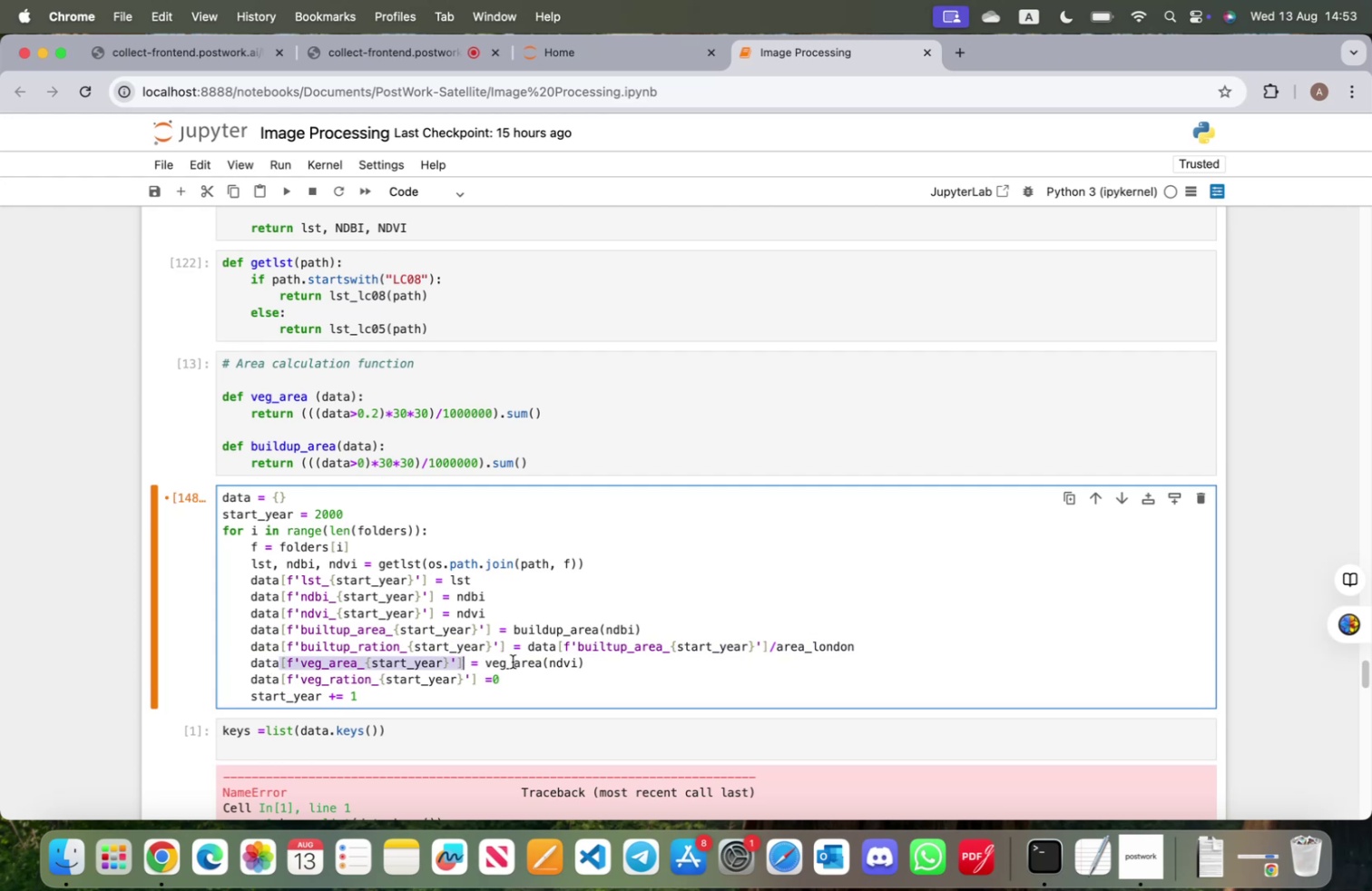 
key(Meta+C)
 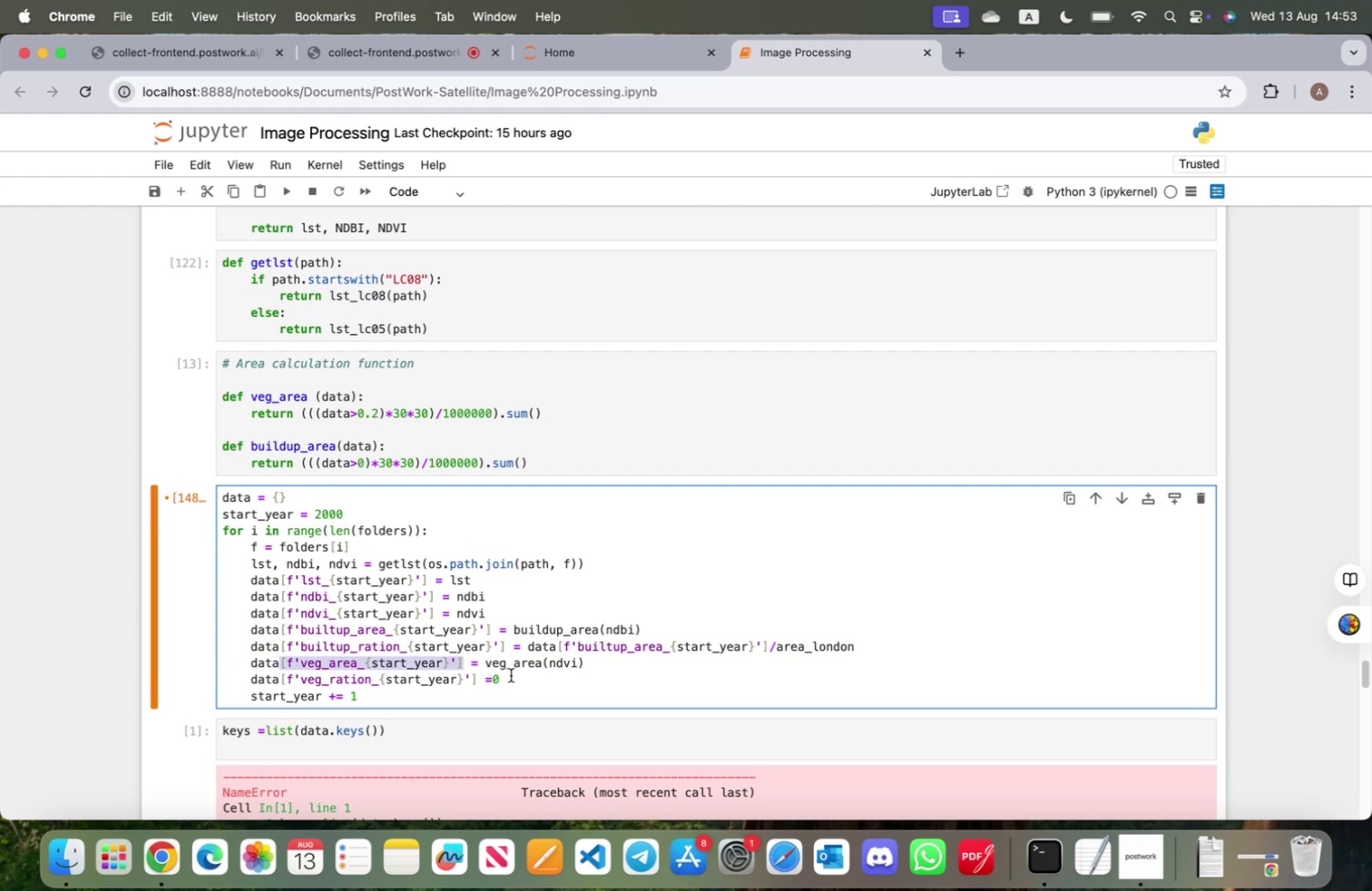 
left_click_drag(start_coordinate=[511, 676], to_coordinate=[495, 680])
 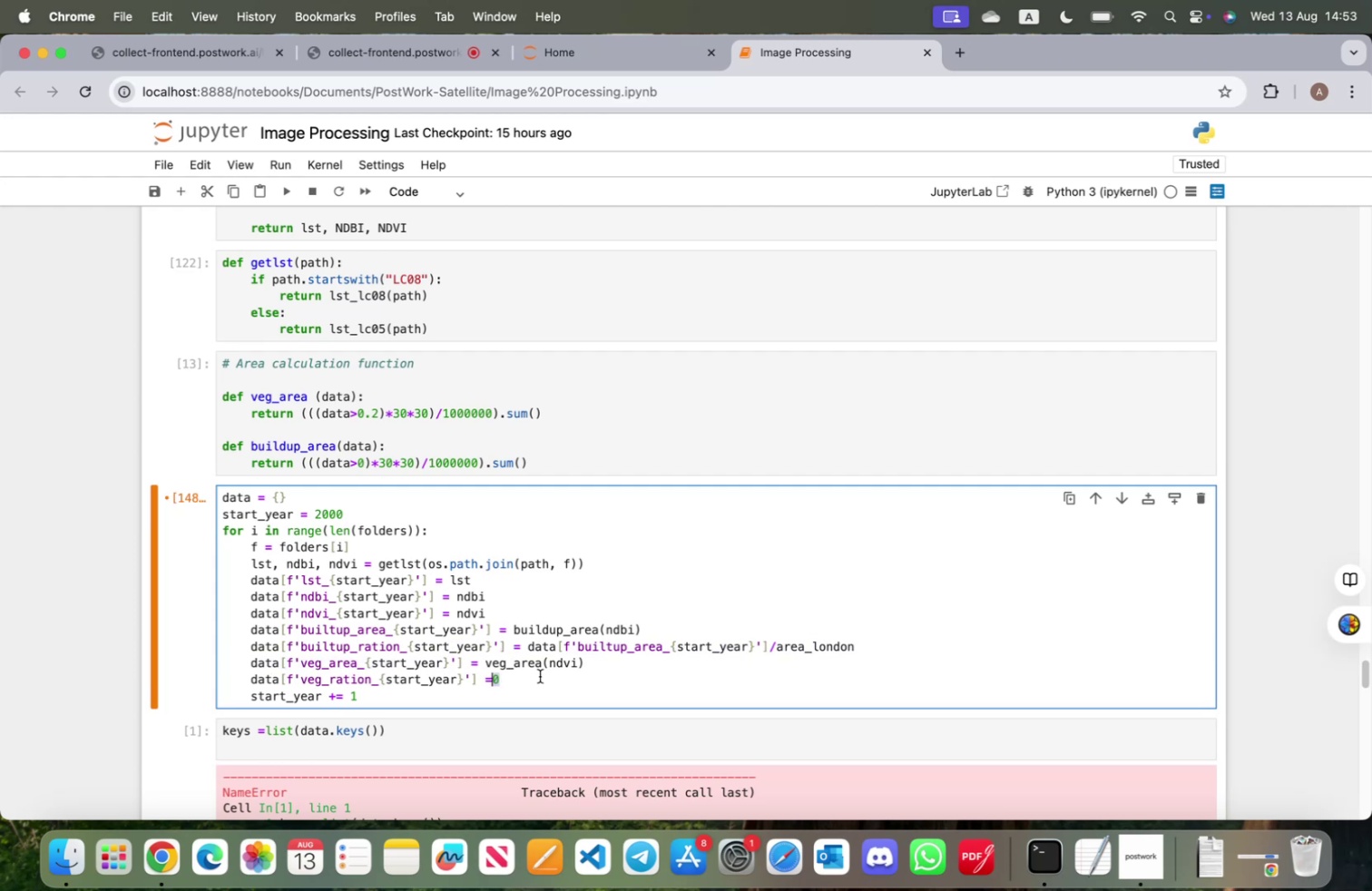 
key(Meta+V)
 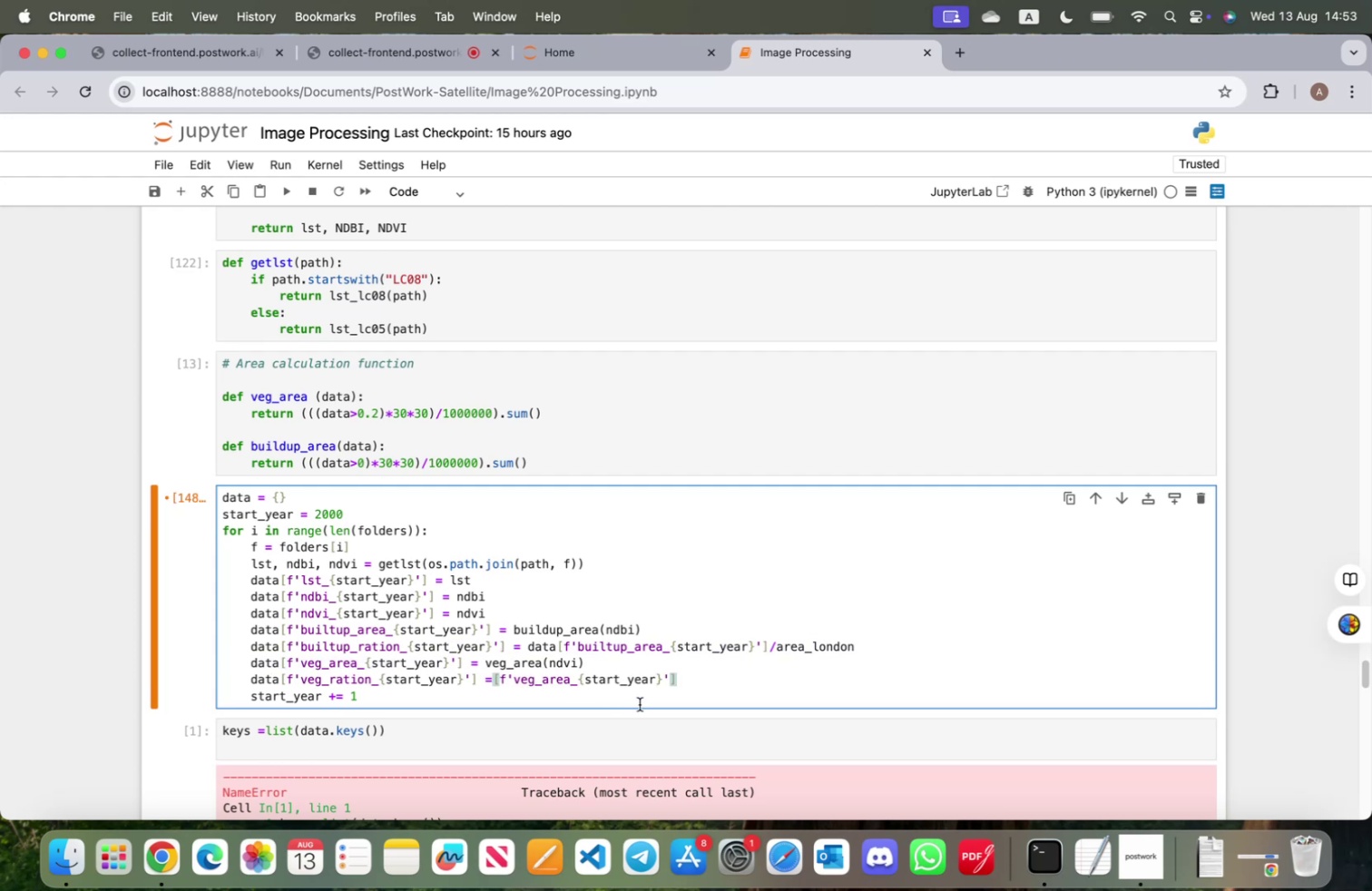 
type(/area_london)
 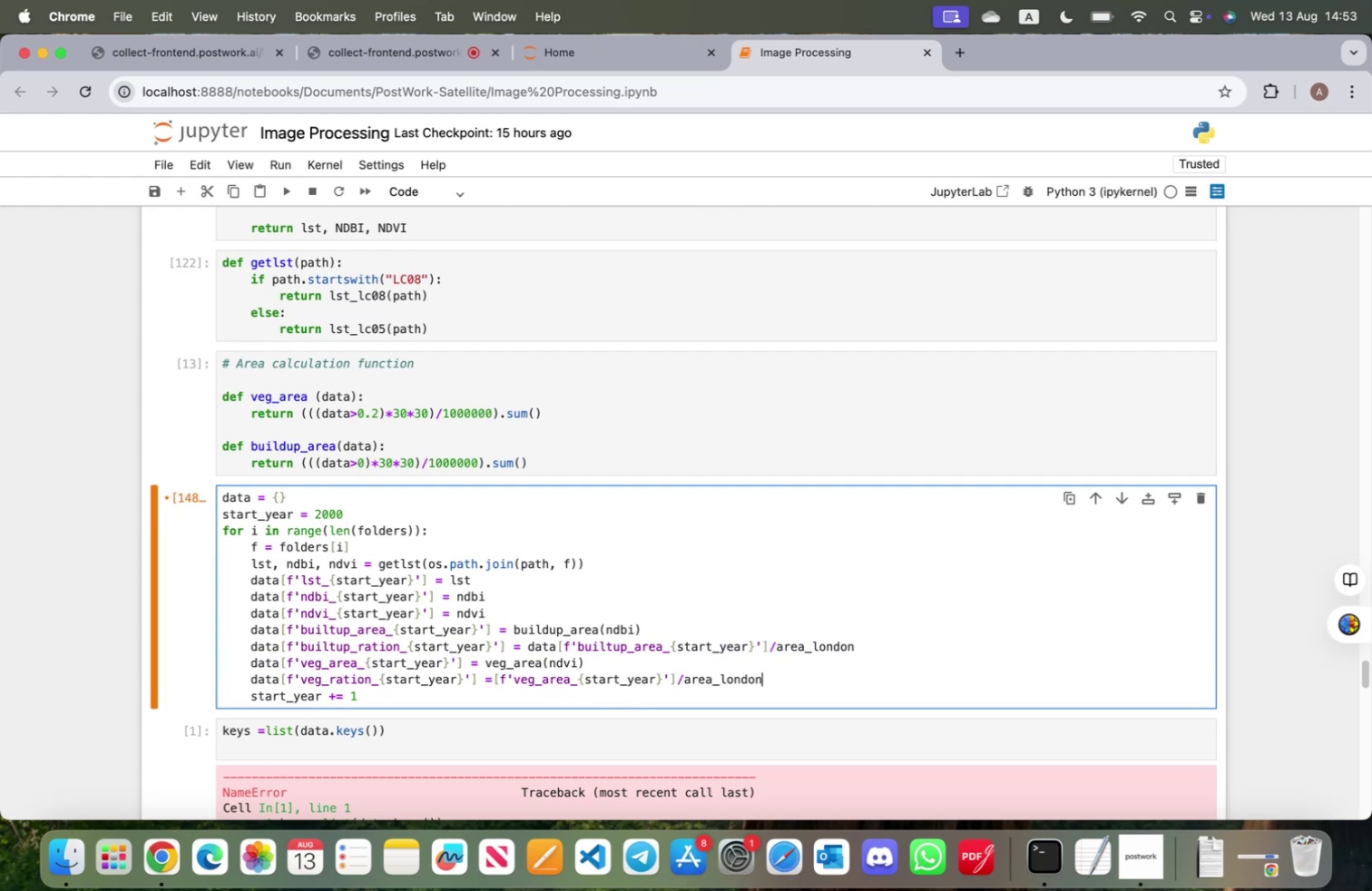 
scroll: coordinate [659, 556], scroll_direction: up, amount: 302.0
 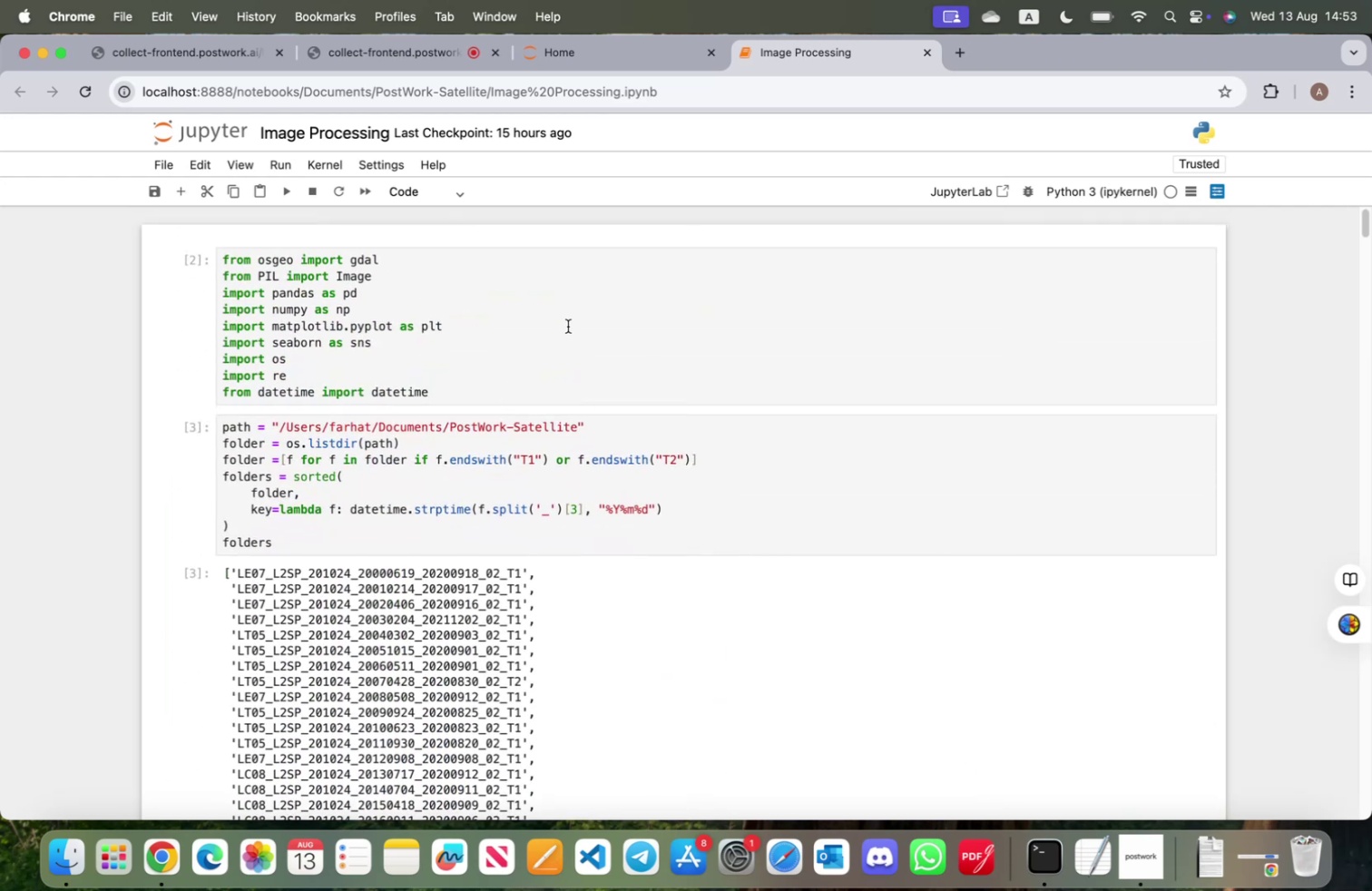 
scroll: coordinate [573, 338], scroll_direction: down, amount: 84.0
 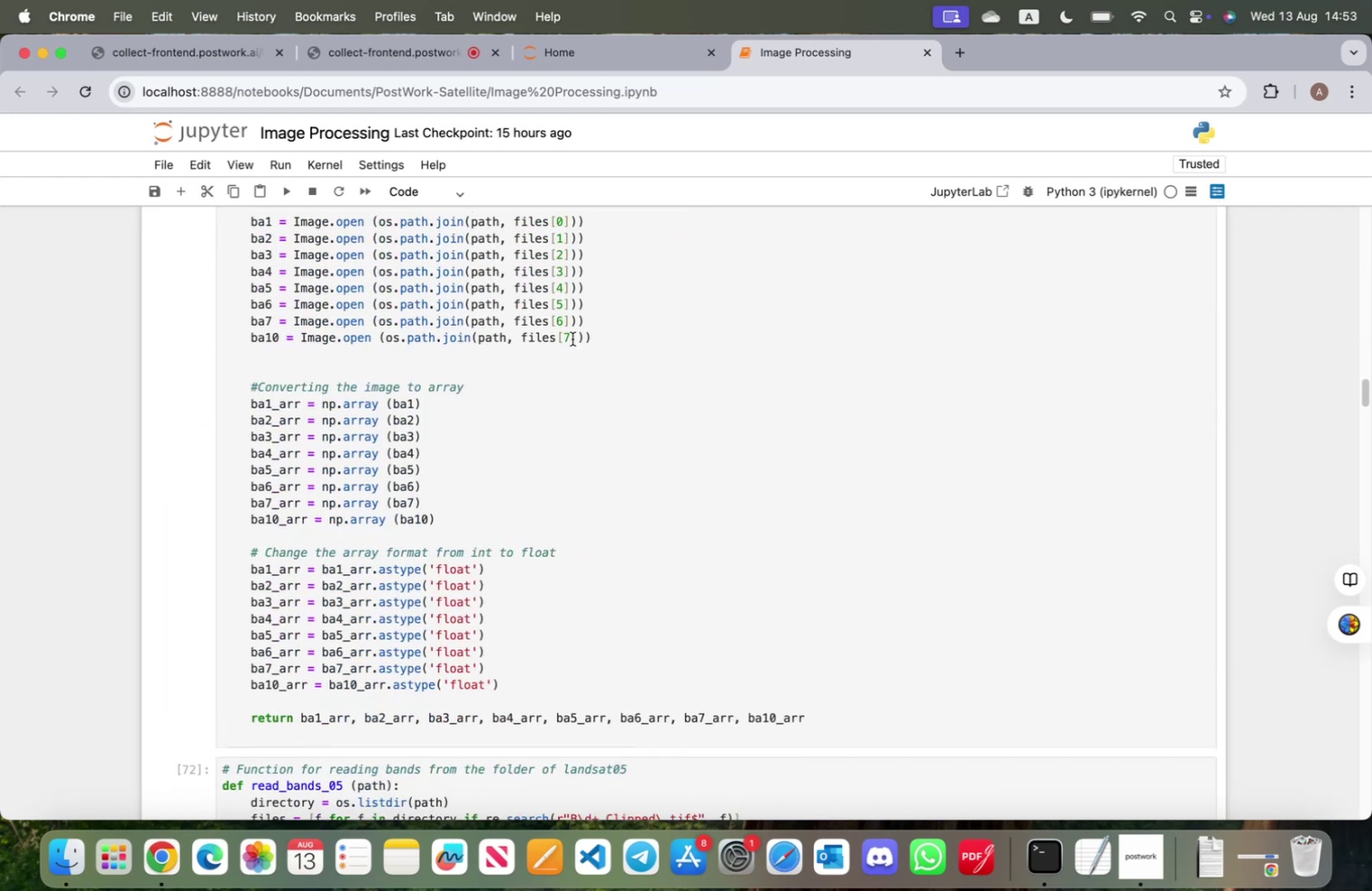 
scroll: coordinate [573, 338], scroll_direction: up, amount: 16.0
 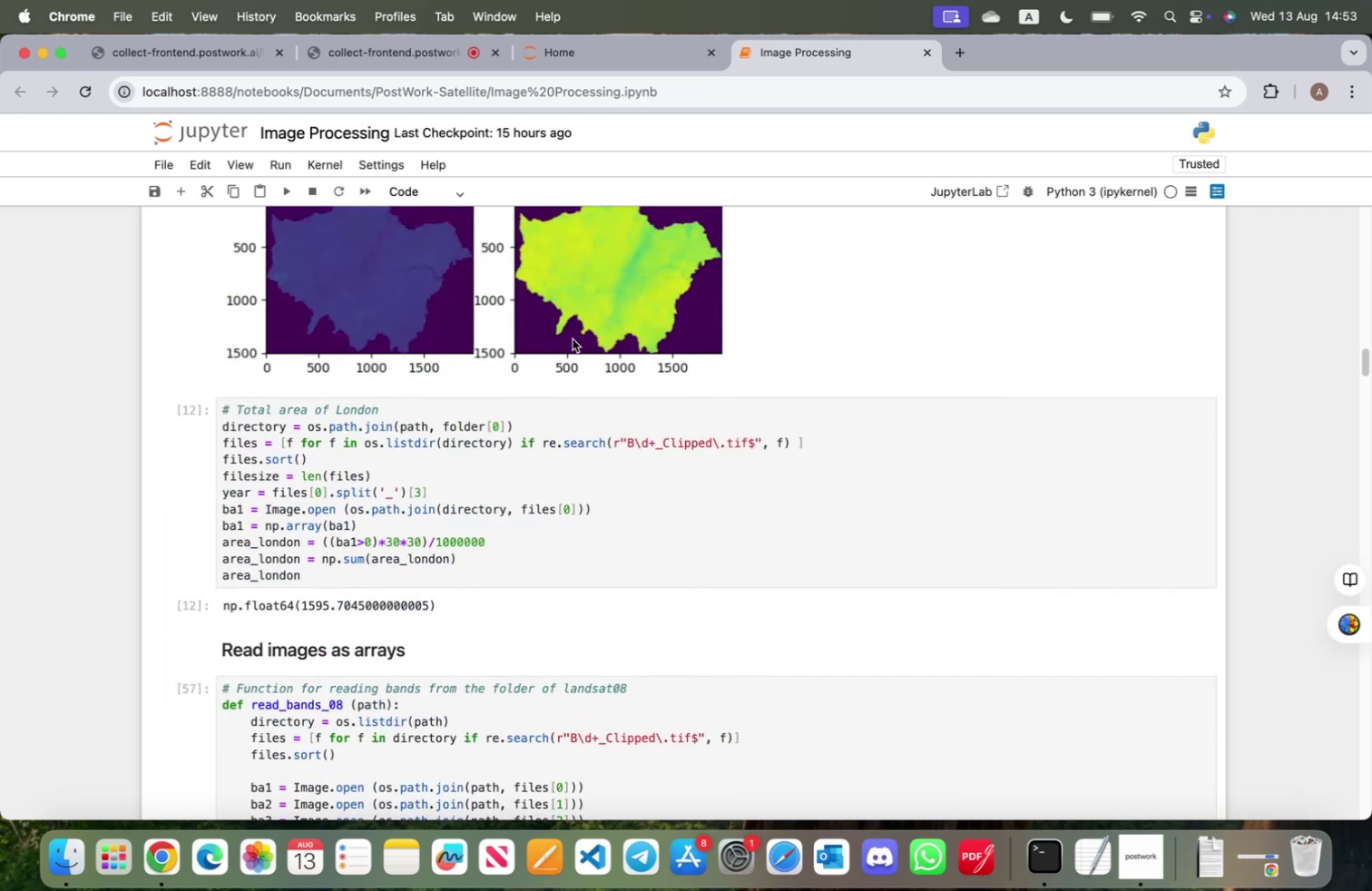 
scroll: coordinate [573, 338], scroll_direction: down, amount: 15.0
 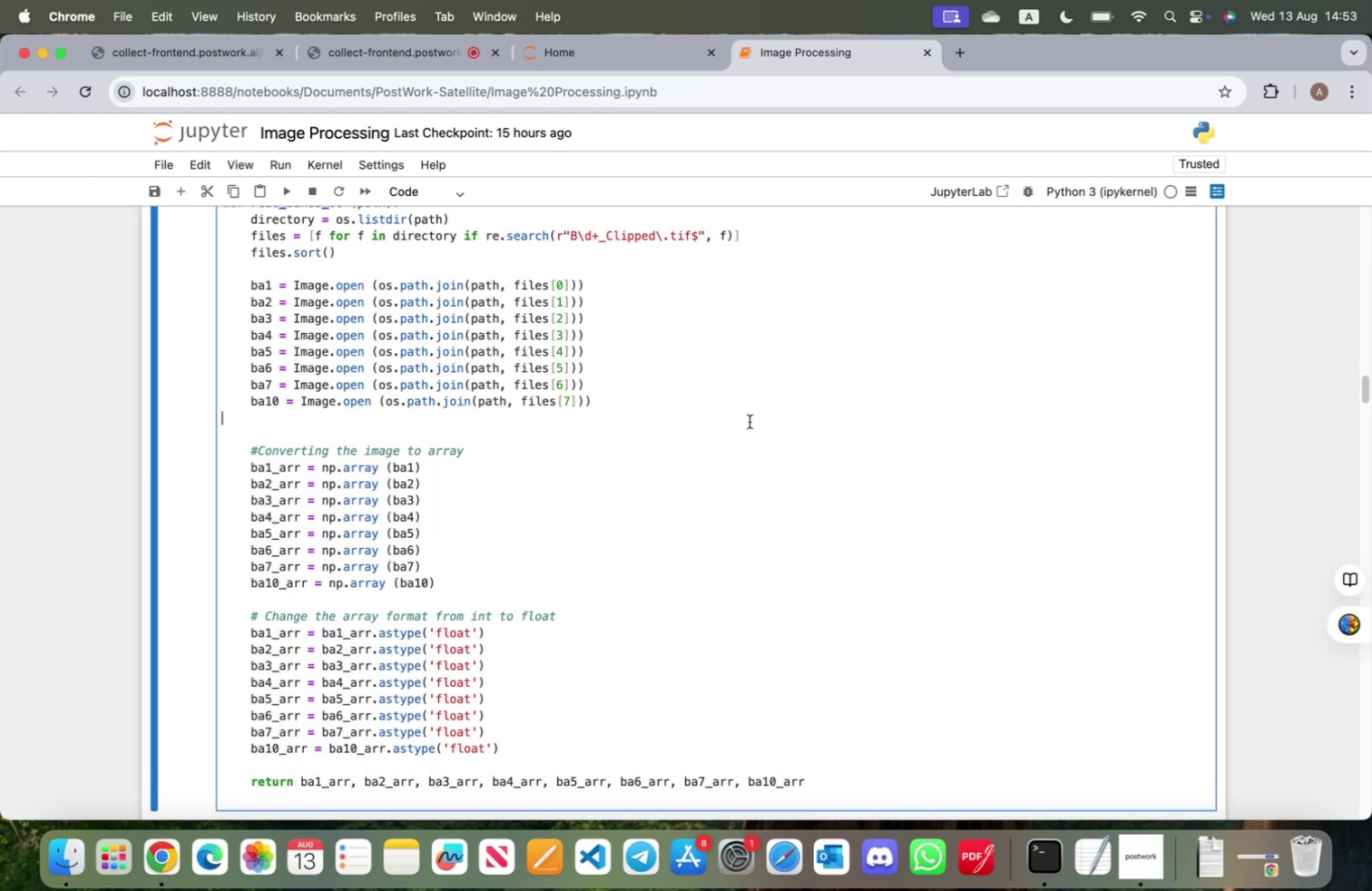 
key(Shift+ShiftRight)
 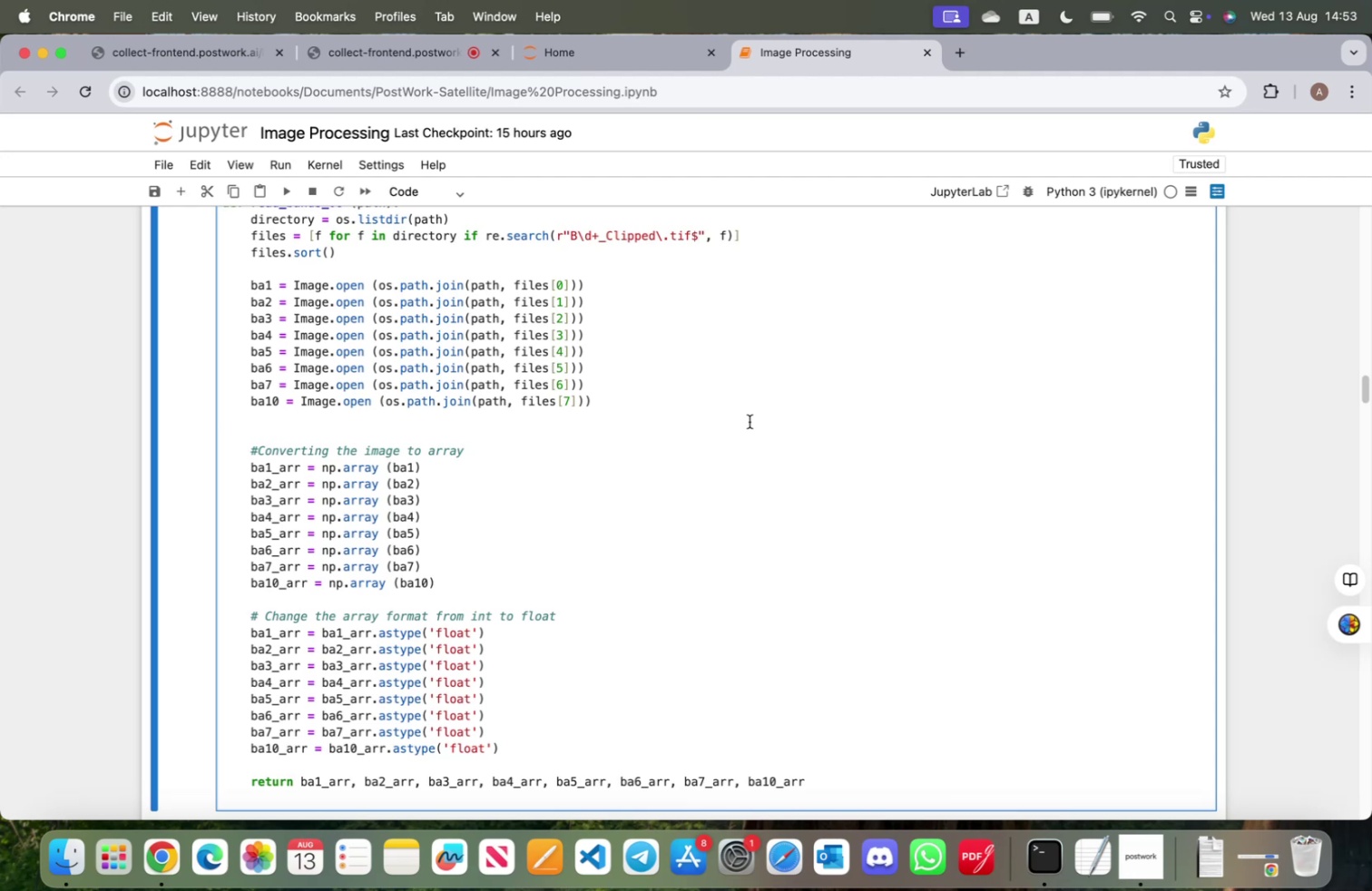 
key(Shift+Enter)
 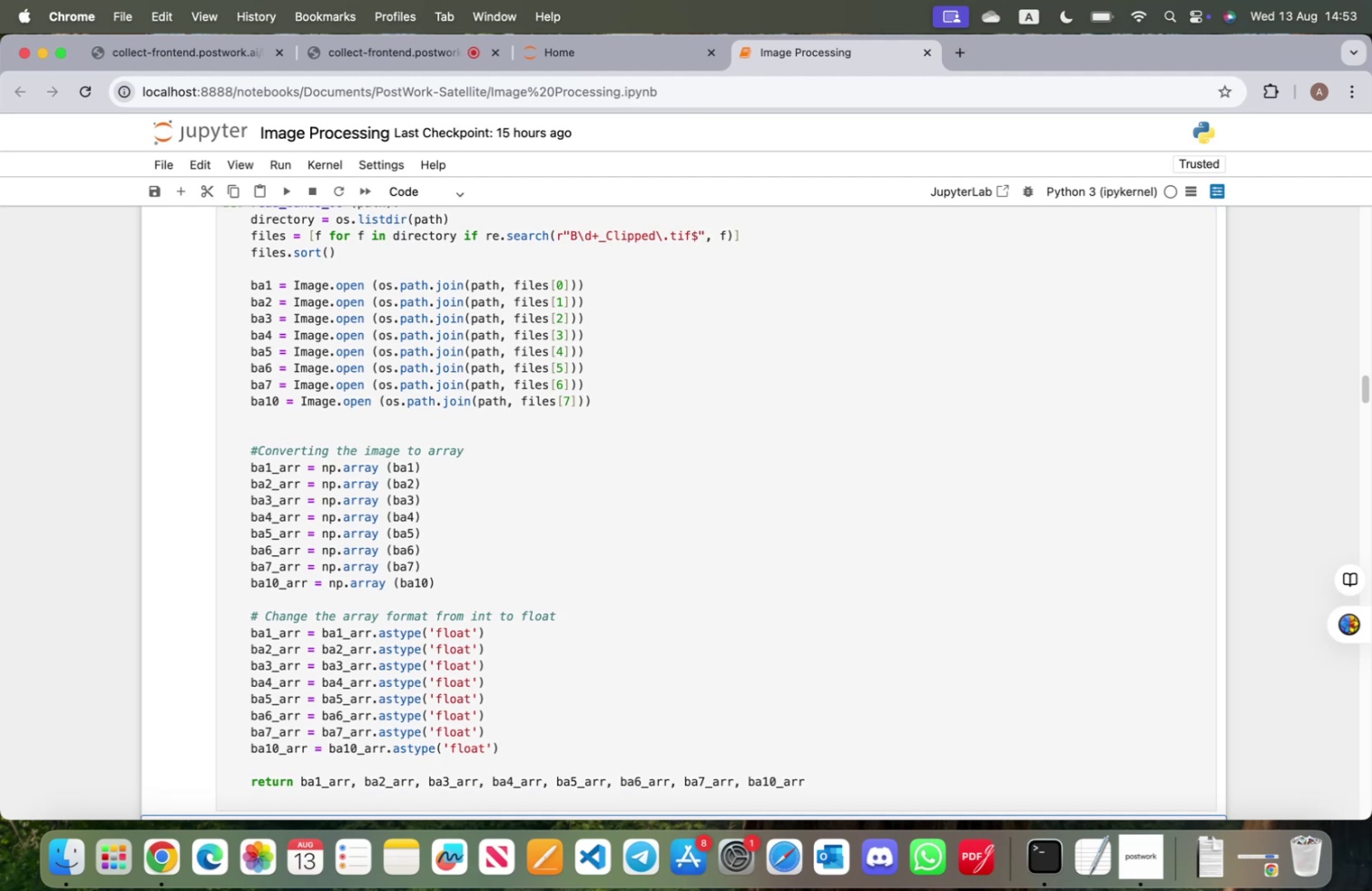 
key(Shift+ShiftRight)
 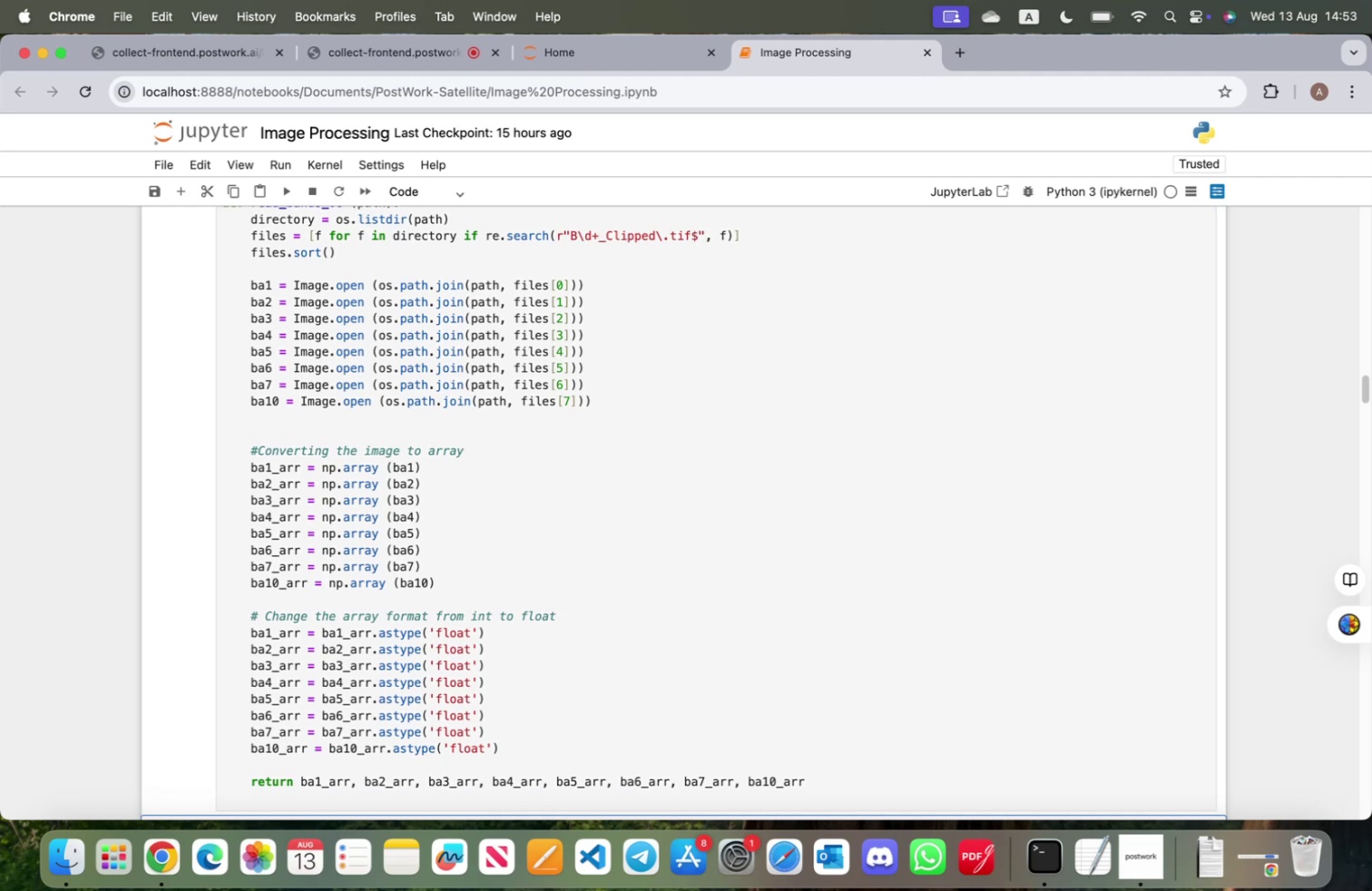 
key(Shift+Enter)
 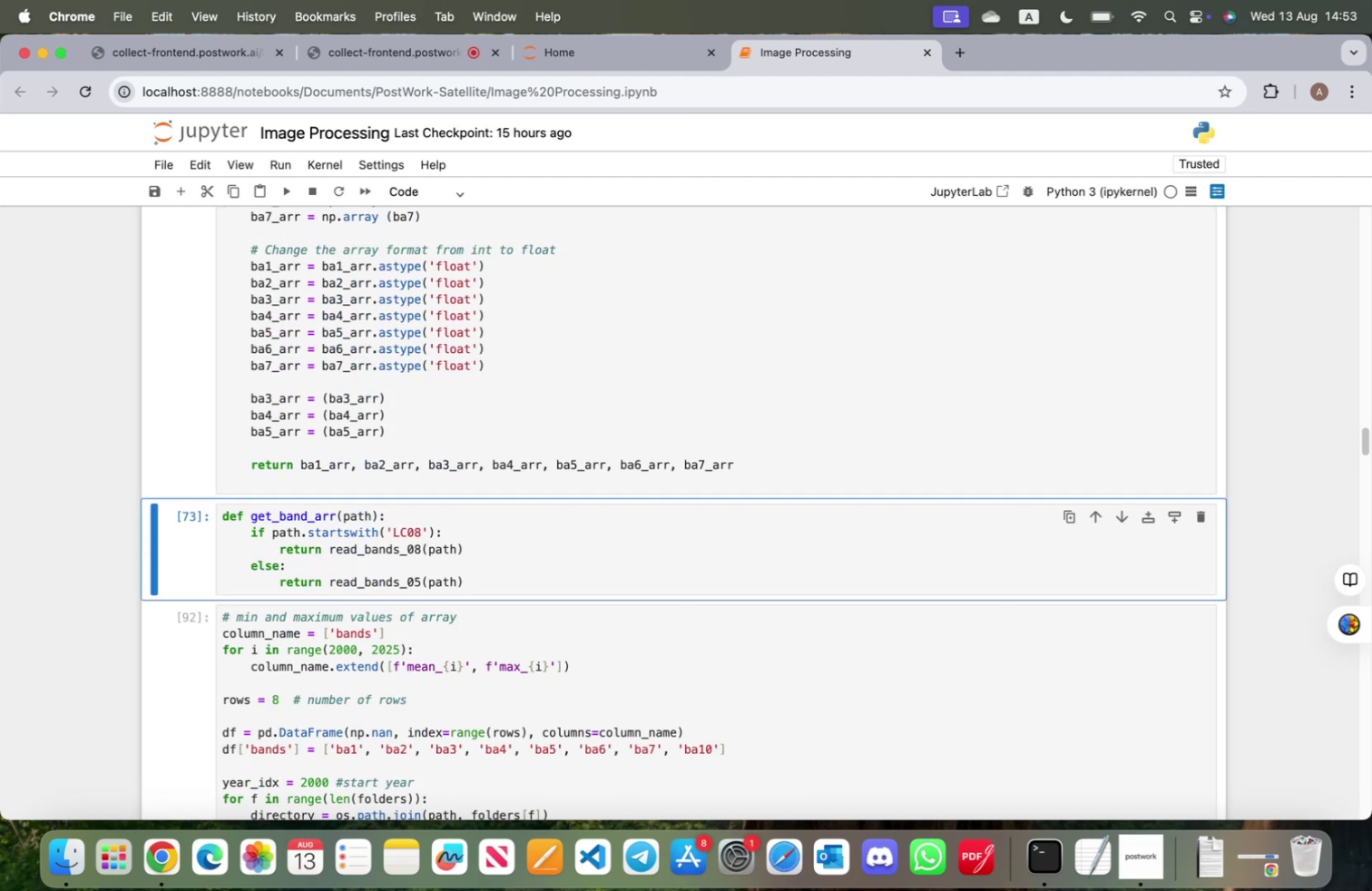 
key(Shift+ShiftRight)
 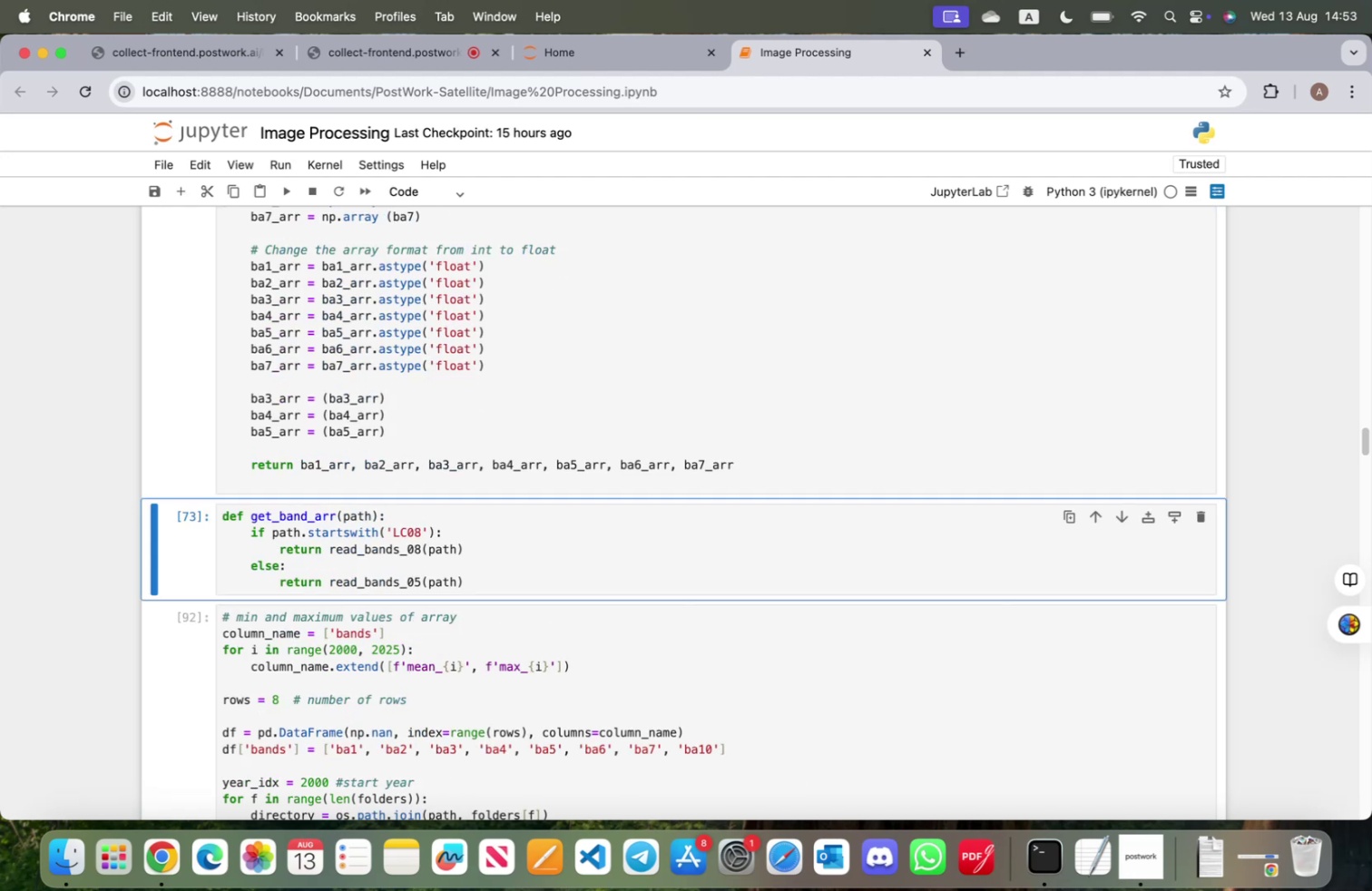 
key(Shift+Enter)
 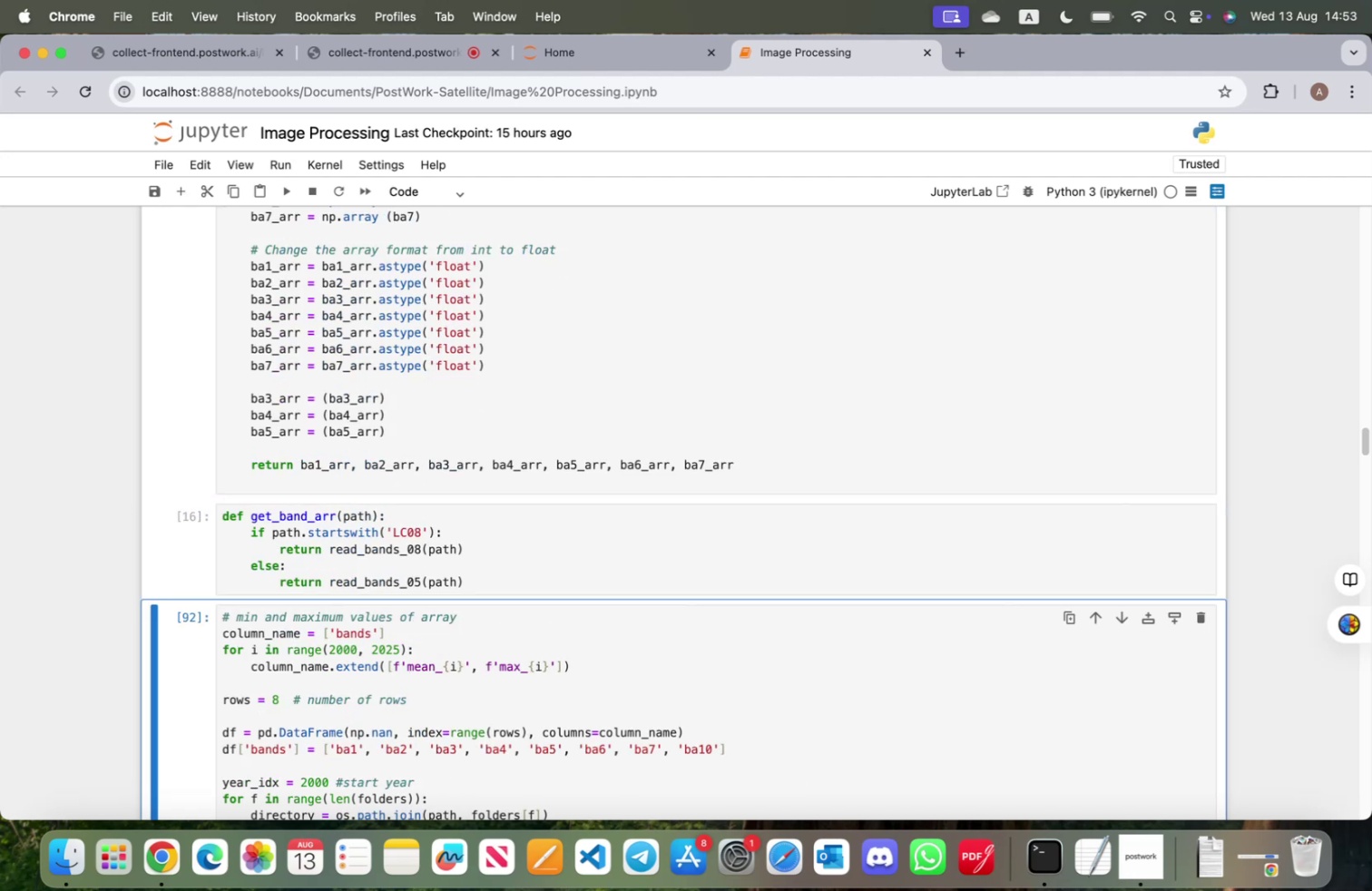 
key(Shift+ShiftRight)
 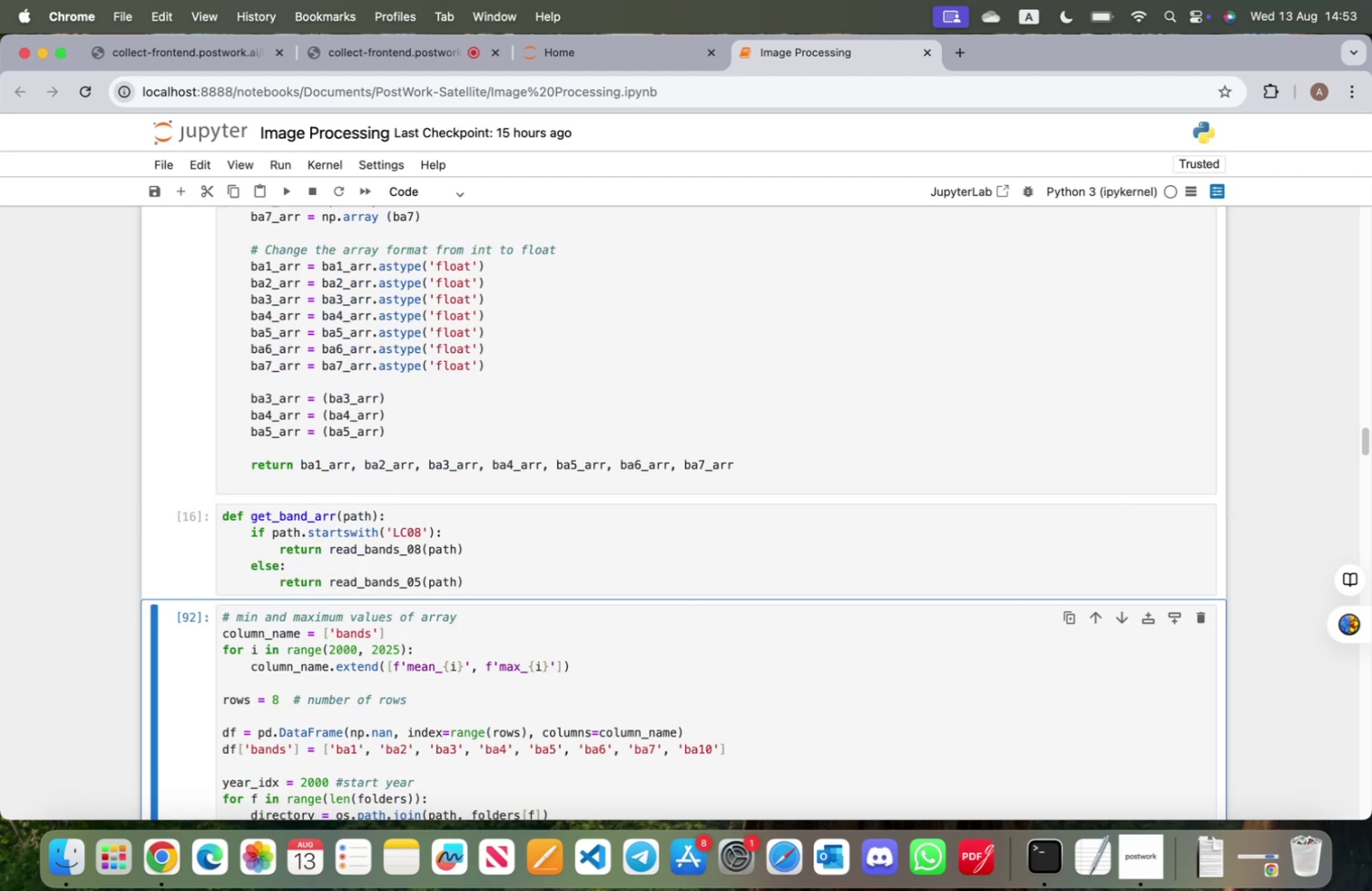 
key(Shift+Enter)
 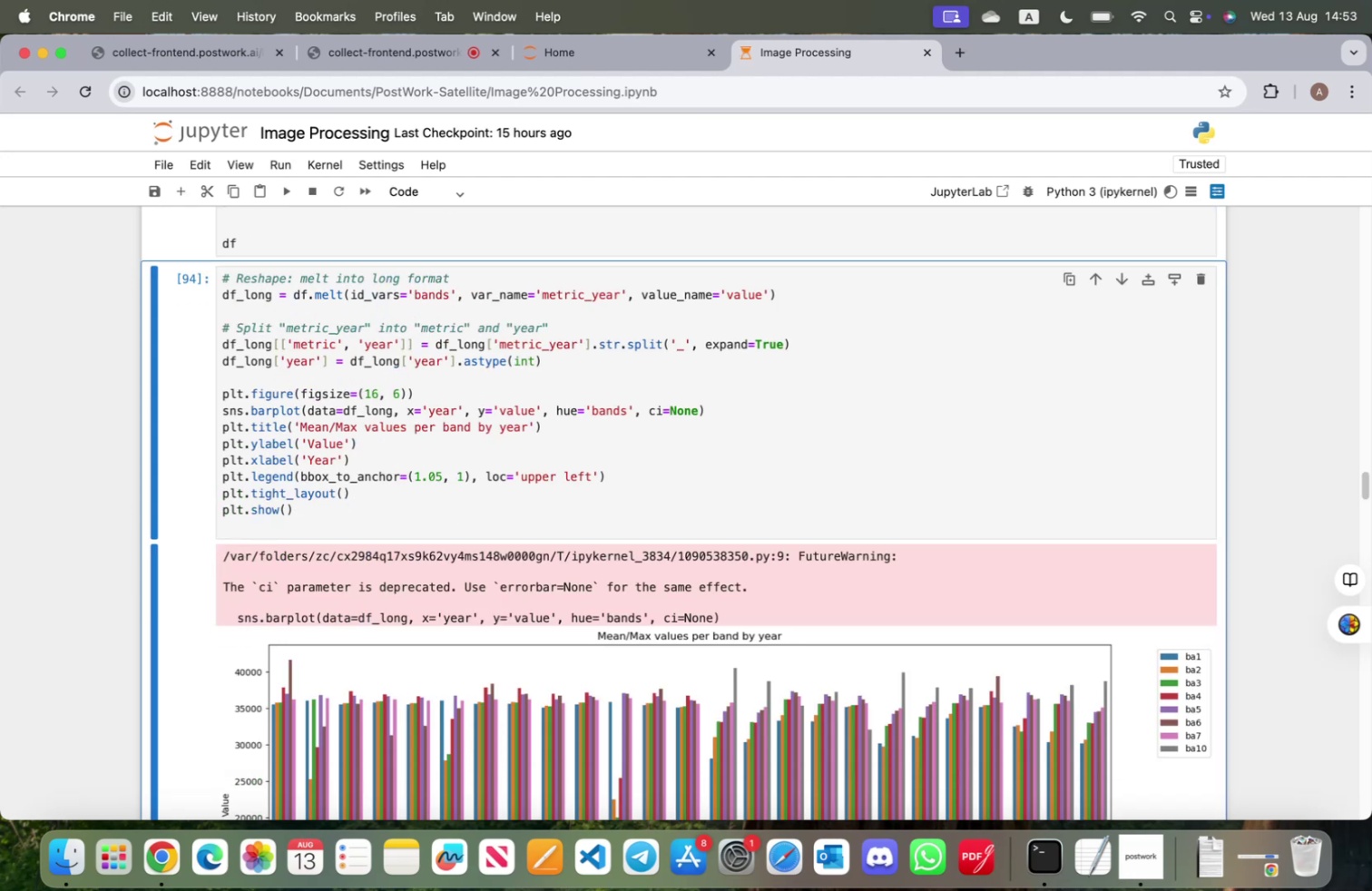 
key(Shift+ShiftRight)
 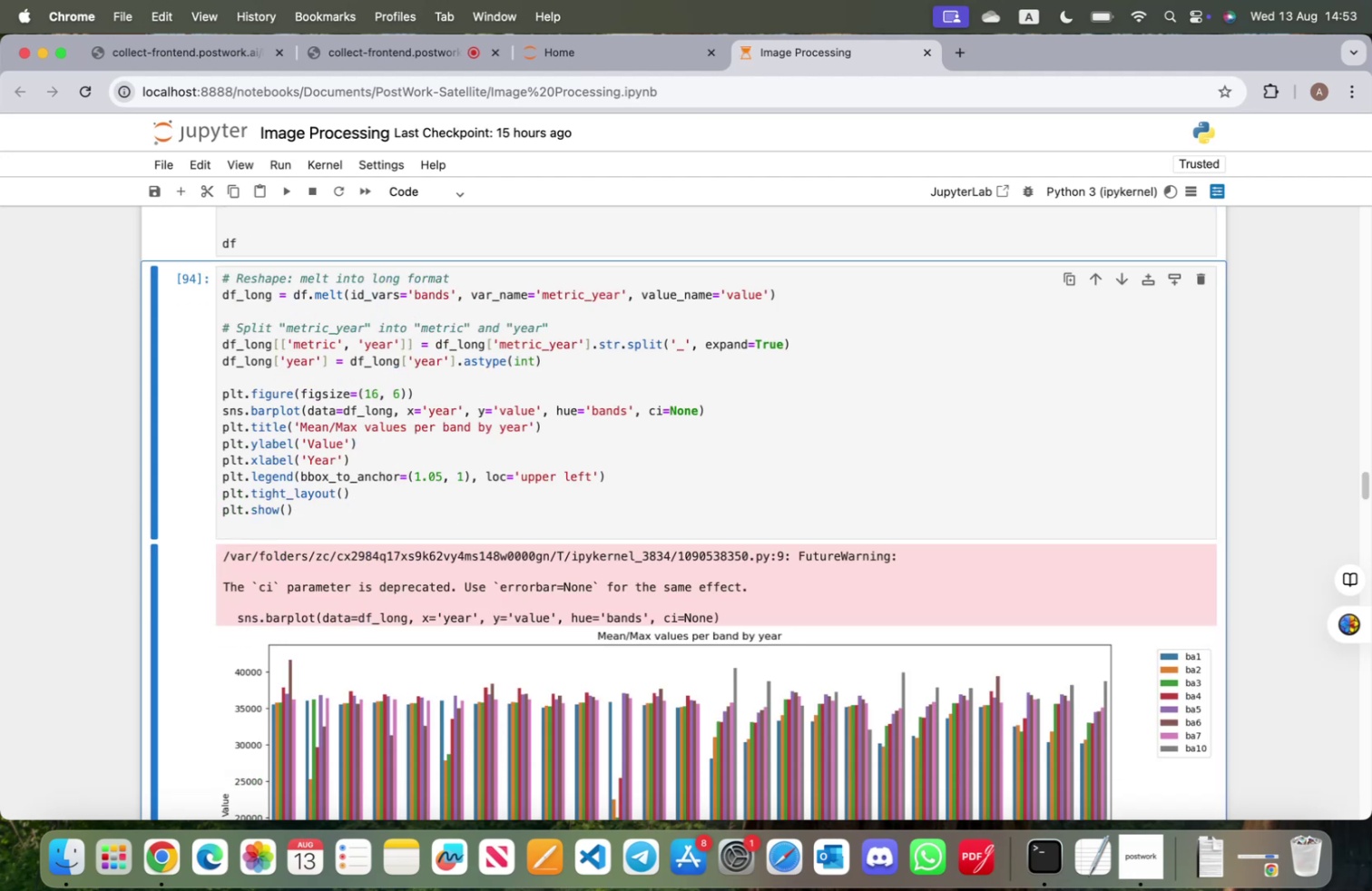 
key(Shift+Enter)
 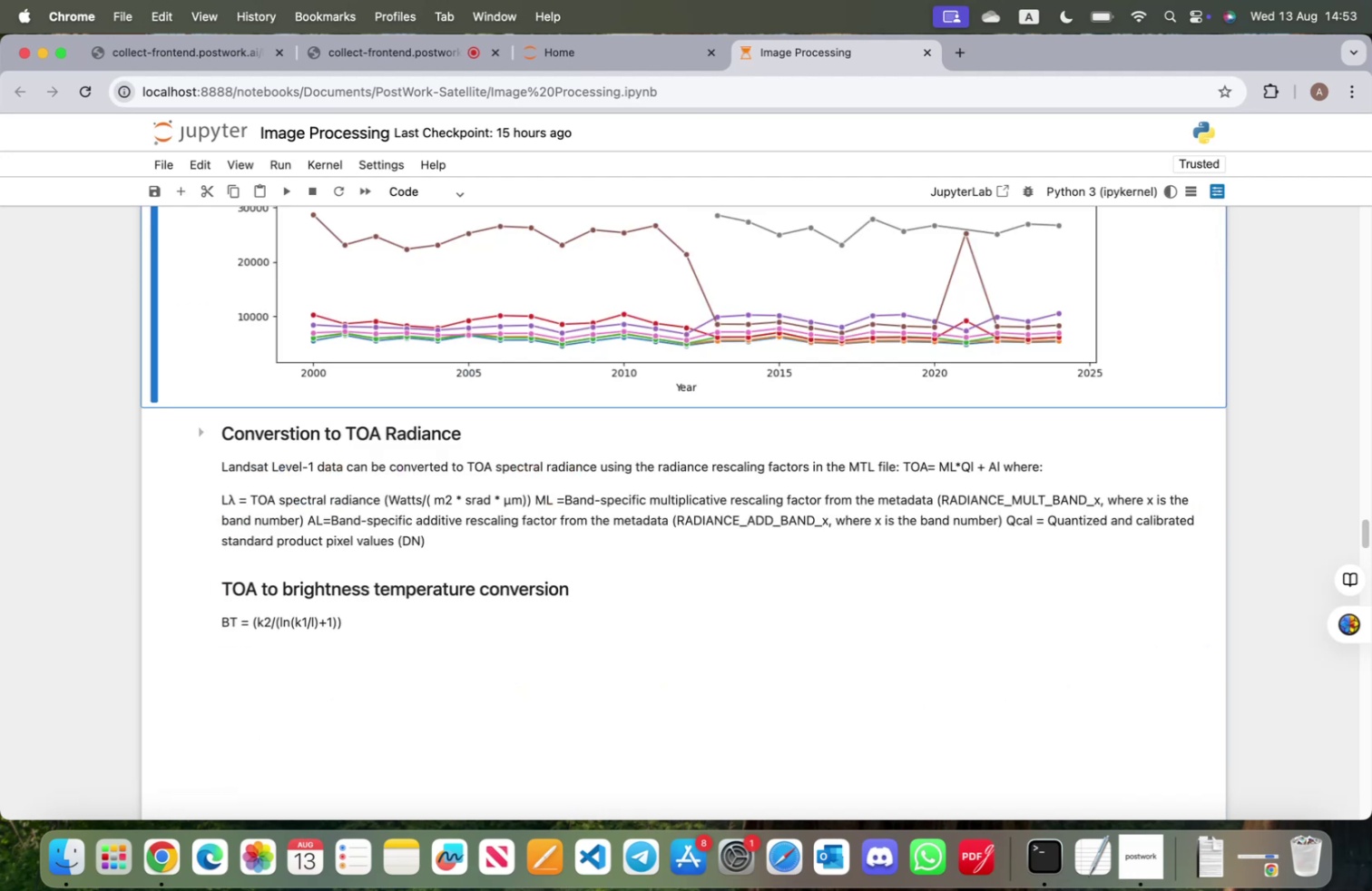 
scroll: coordinate [736, 443], scroll_direction: up, amount: 17.0
 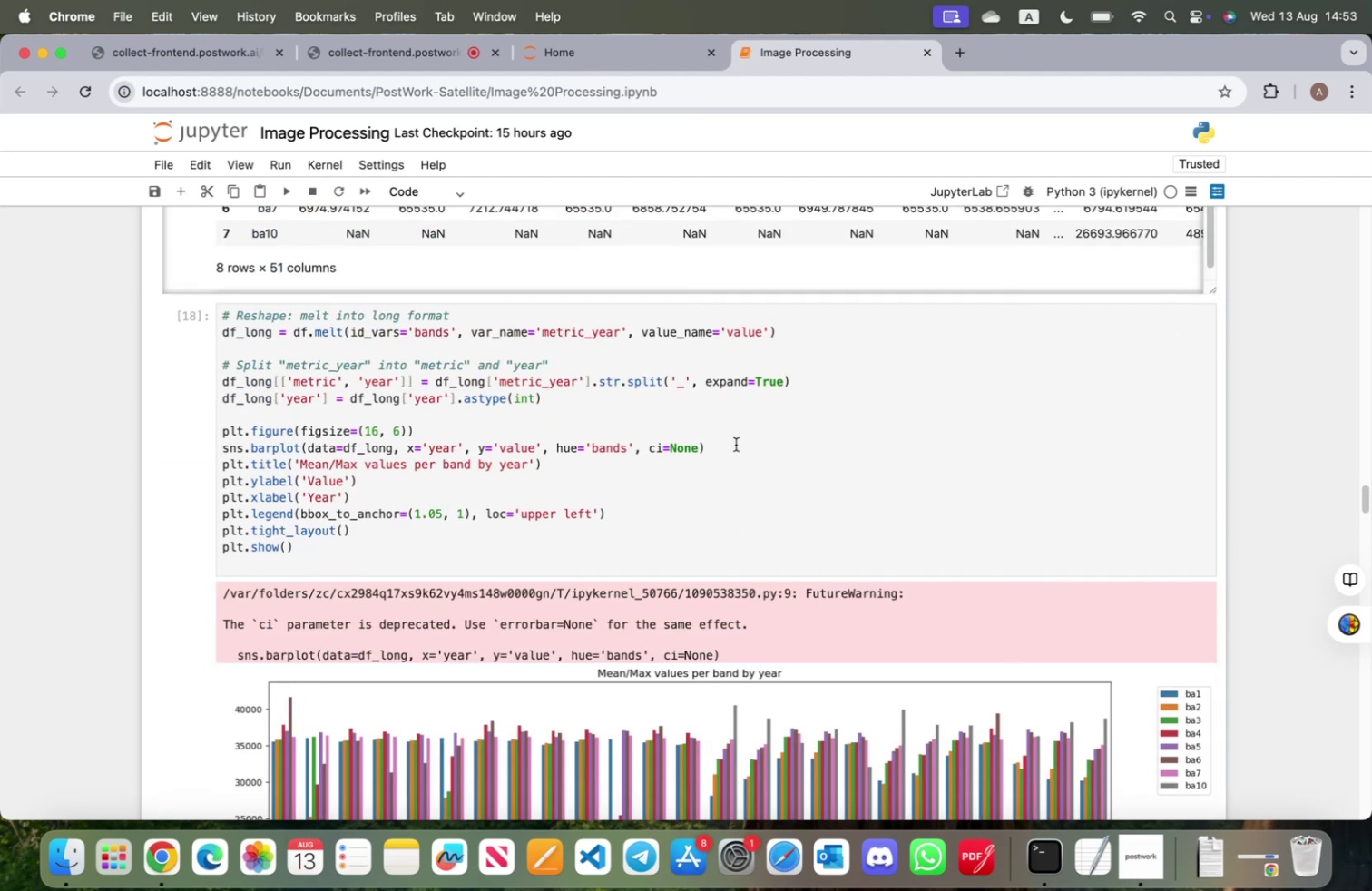 
scroll: coordinate [743, 474], scroll_direction: down, amount: 20.0
 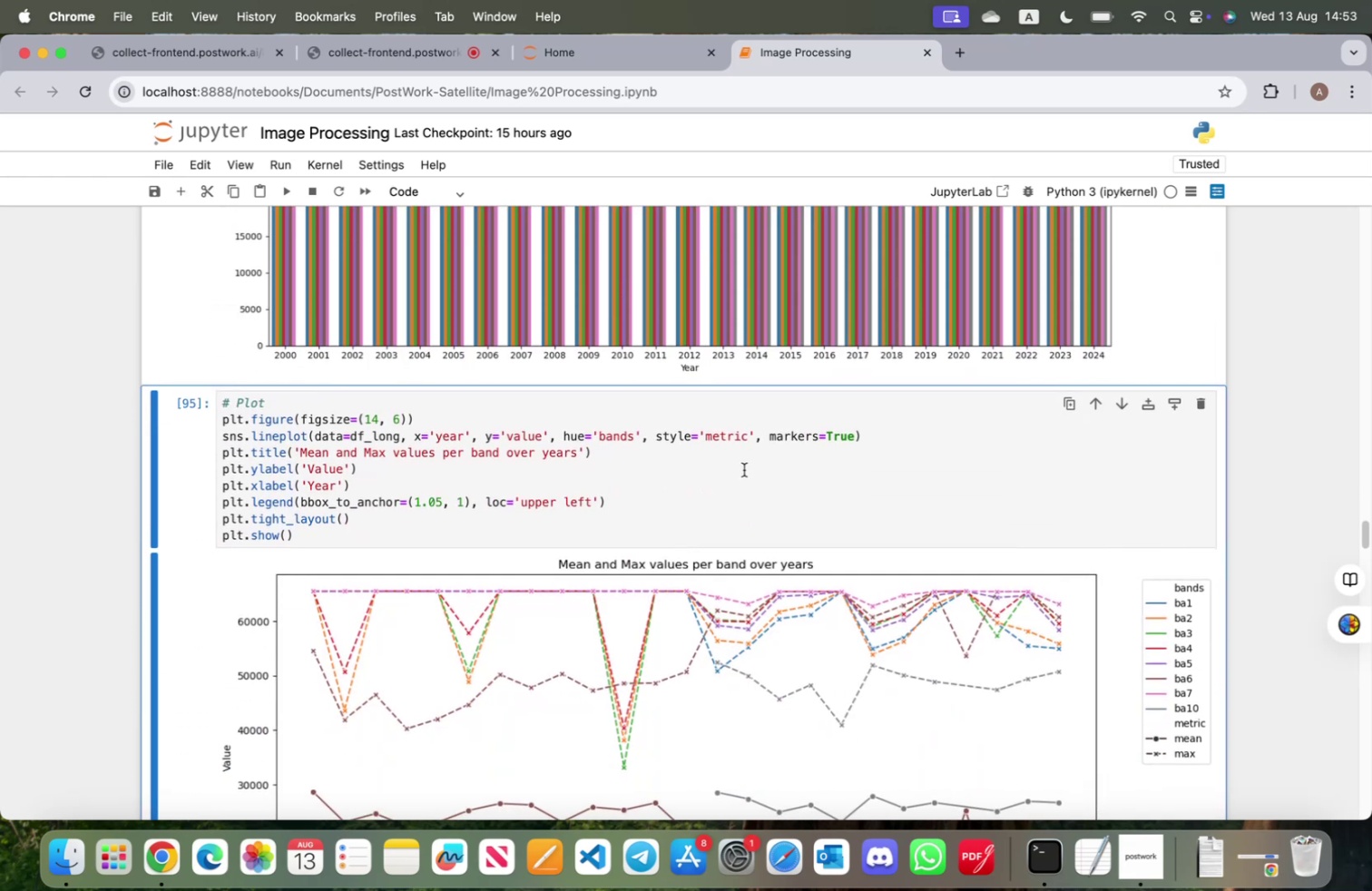 
key(Shift+ShiftRight)
 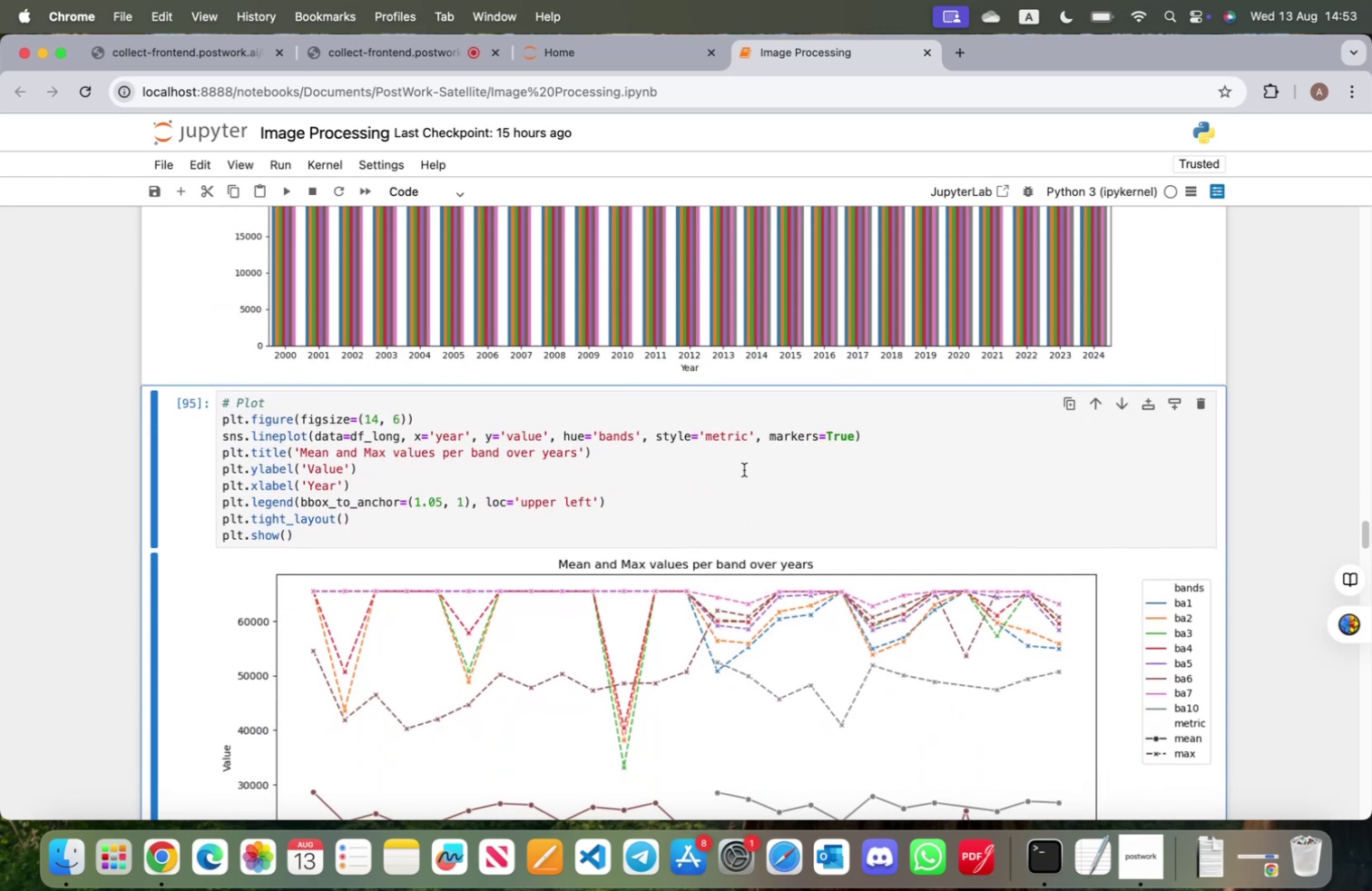 
key(Shift+Enter)
 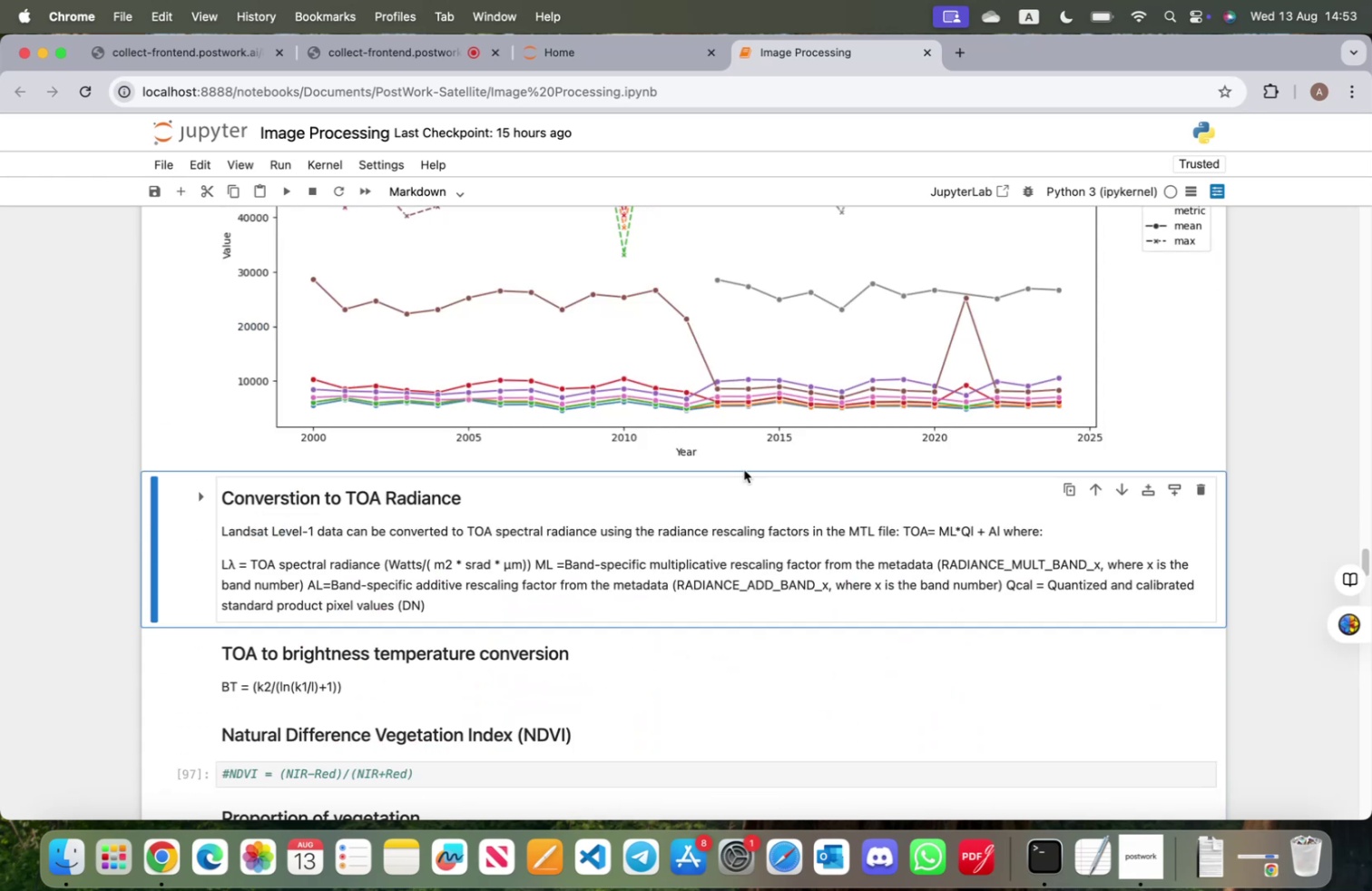 
key(Shift+ShiftRight)
 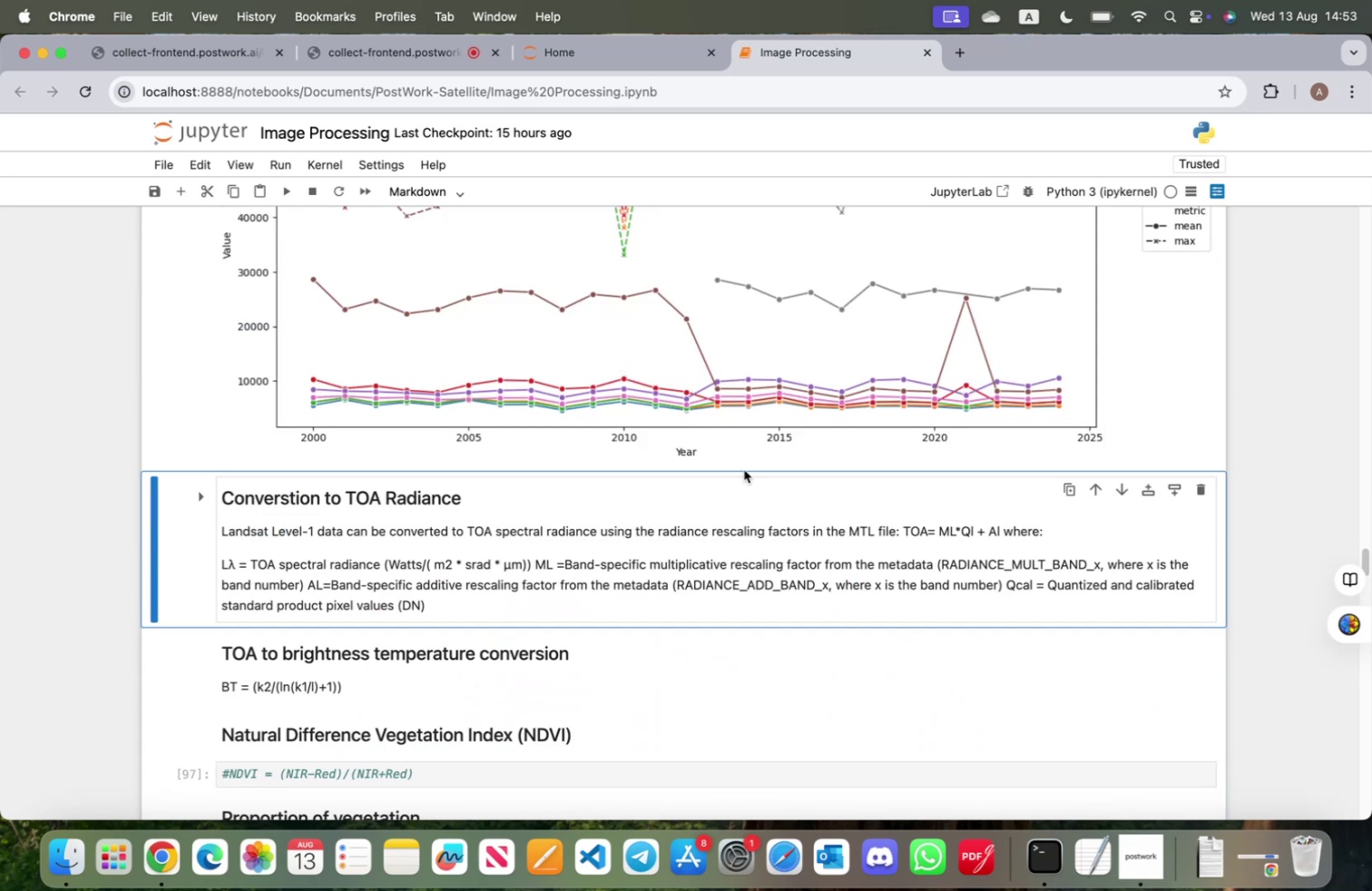 
key(Shift+Enter)
 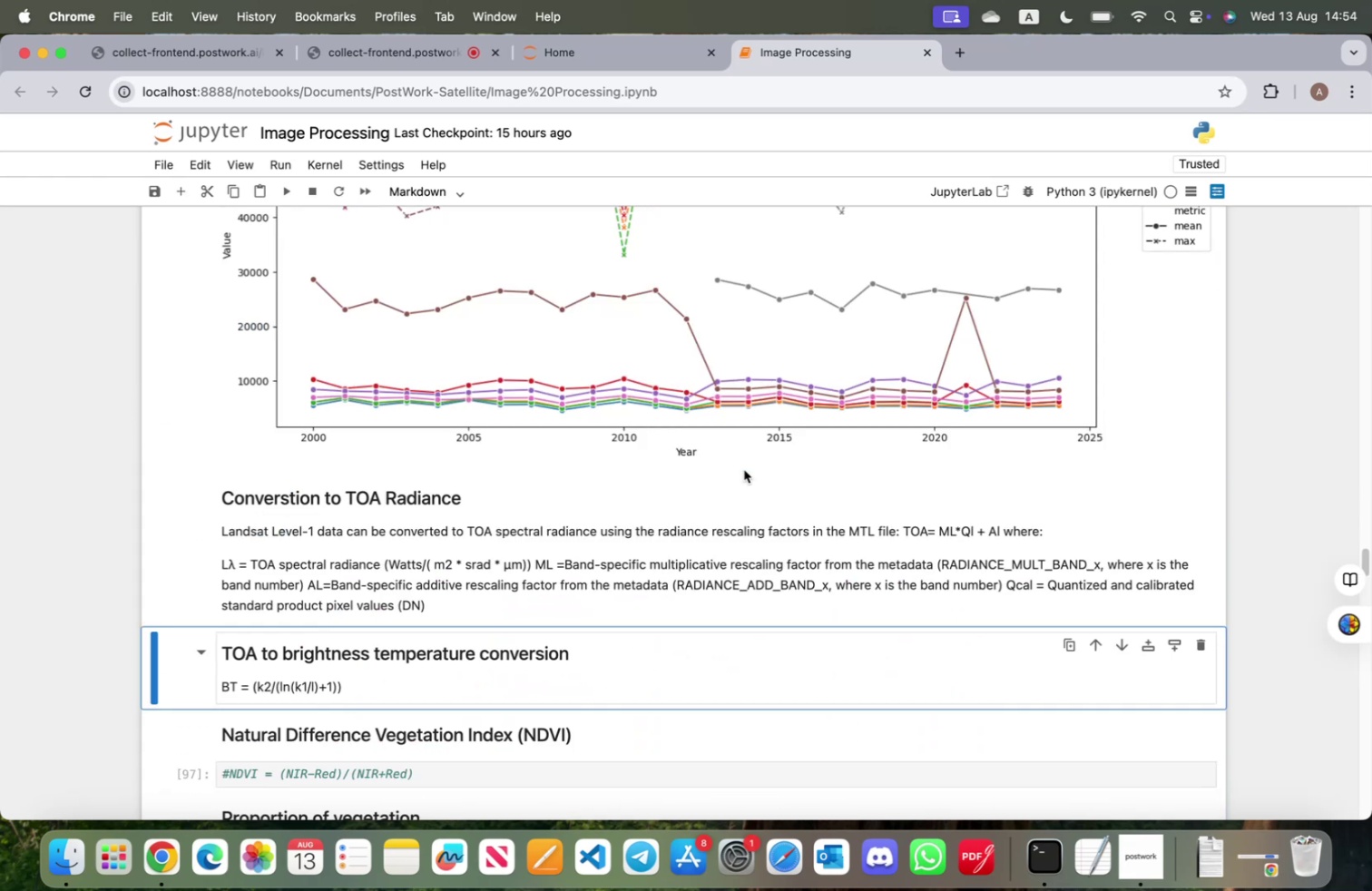 
key(Shift+ShiftRight)
 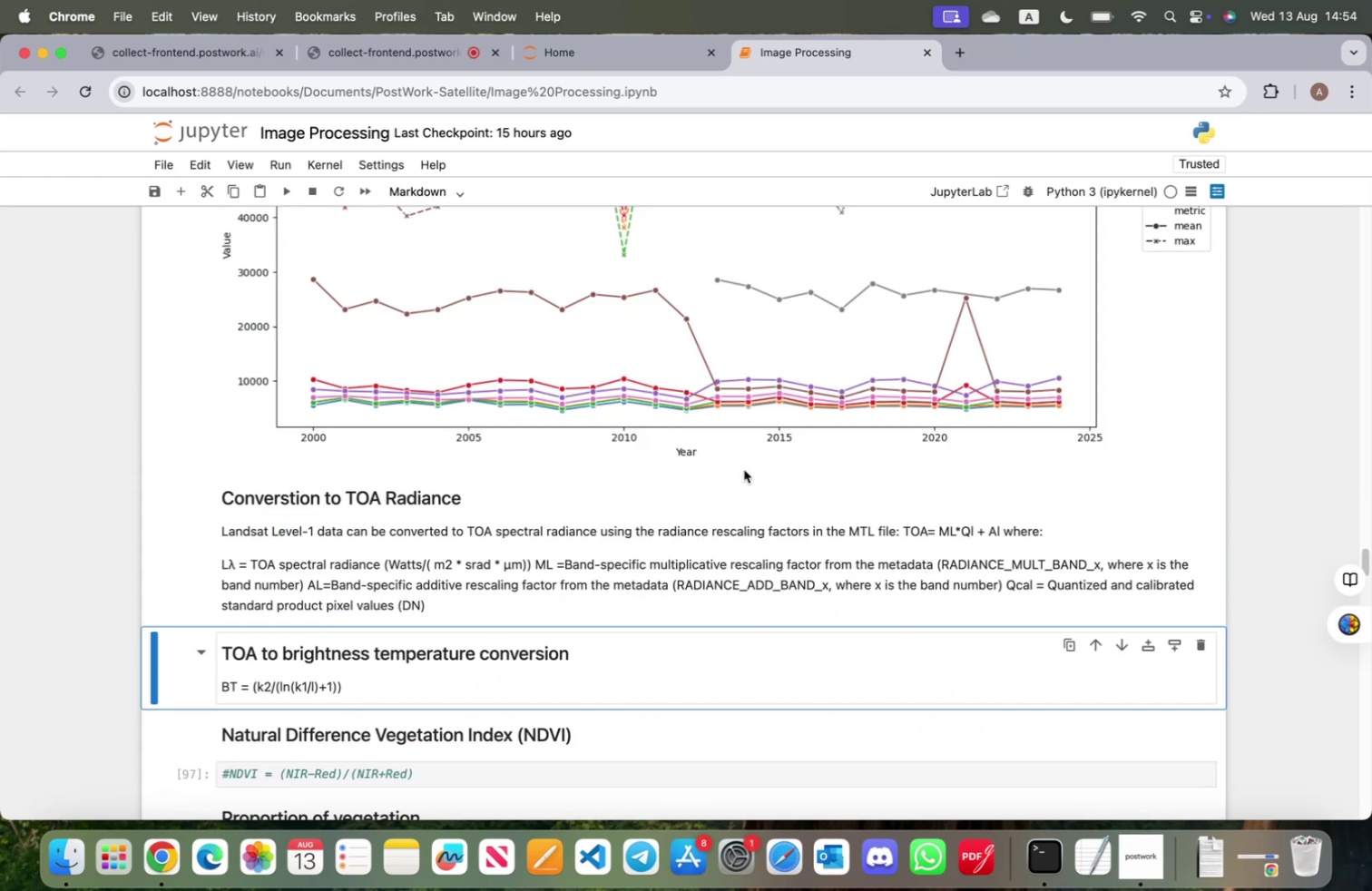 
key(Shift+Enter)
 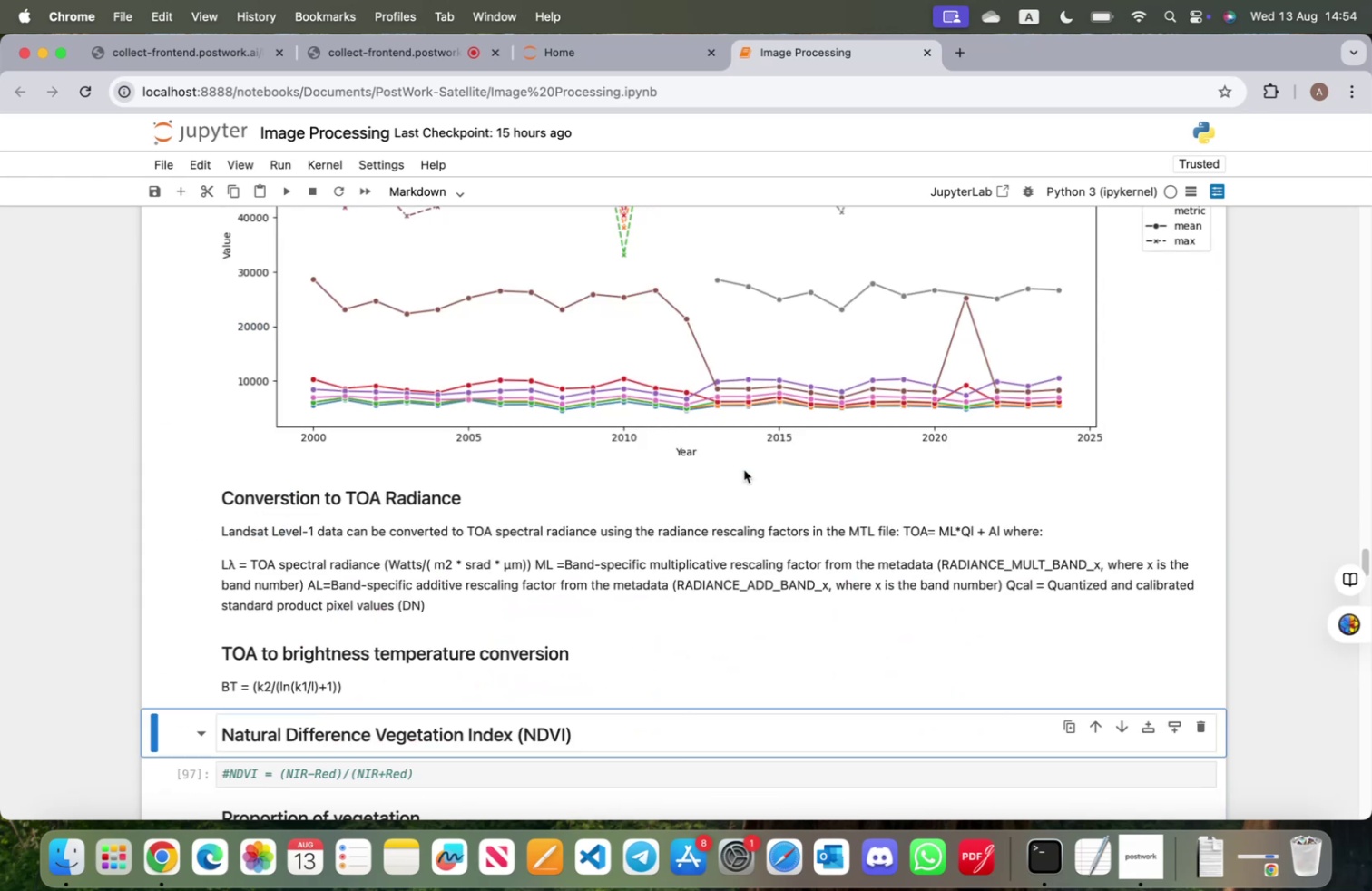 
key(Shift+ShiftRight)
 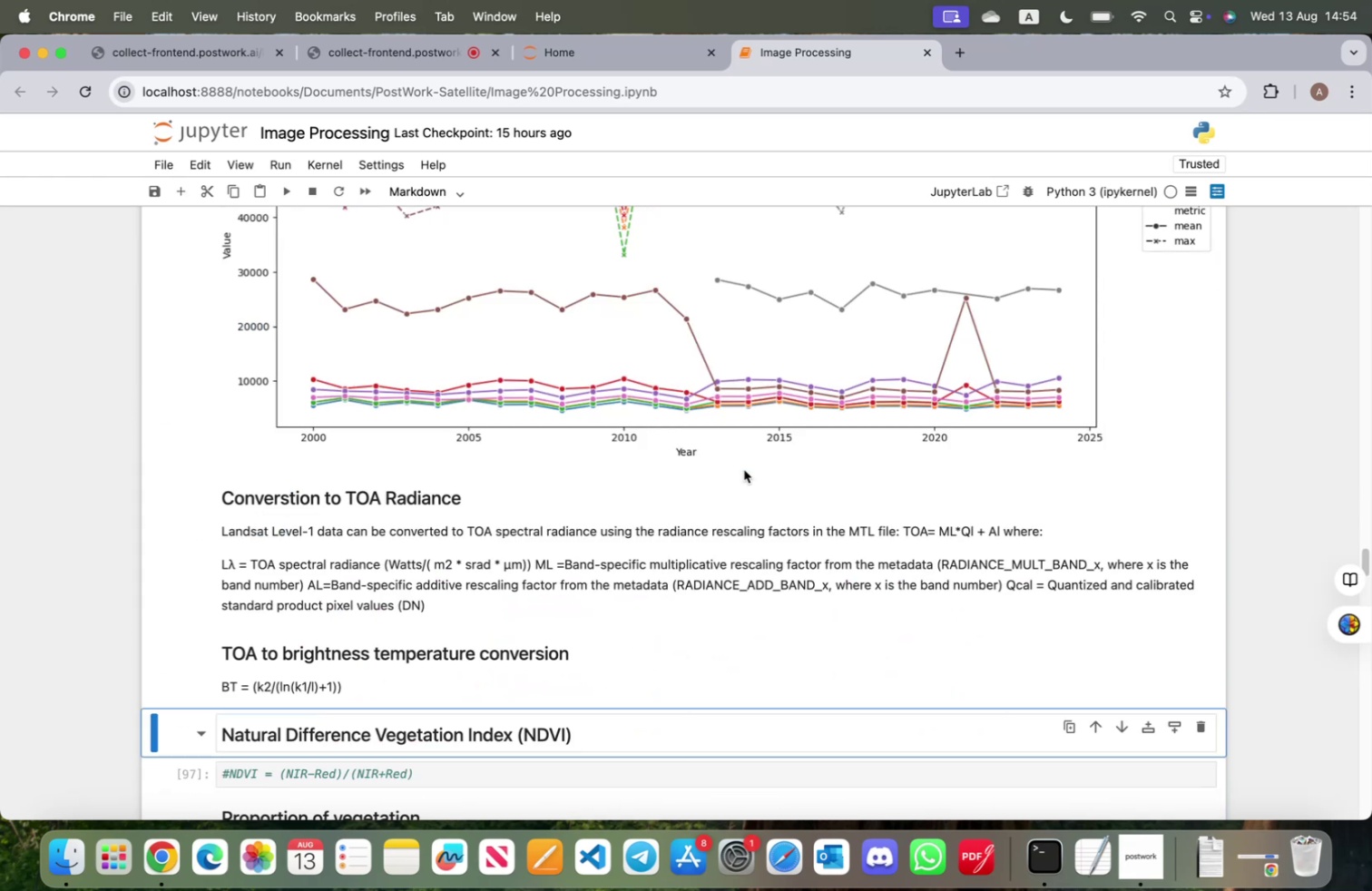 
key(Shift+Enter)
 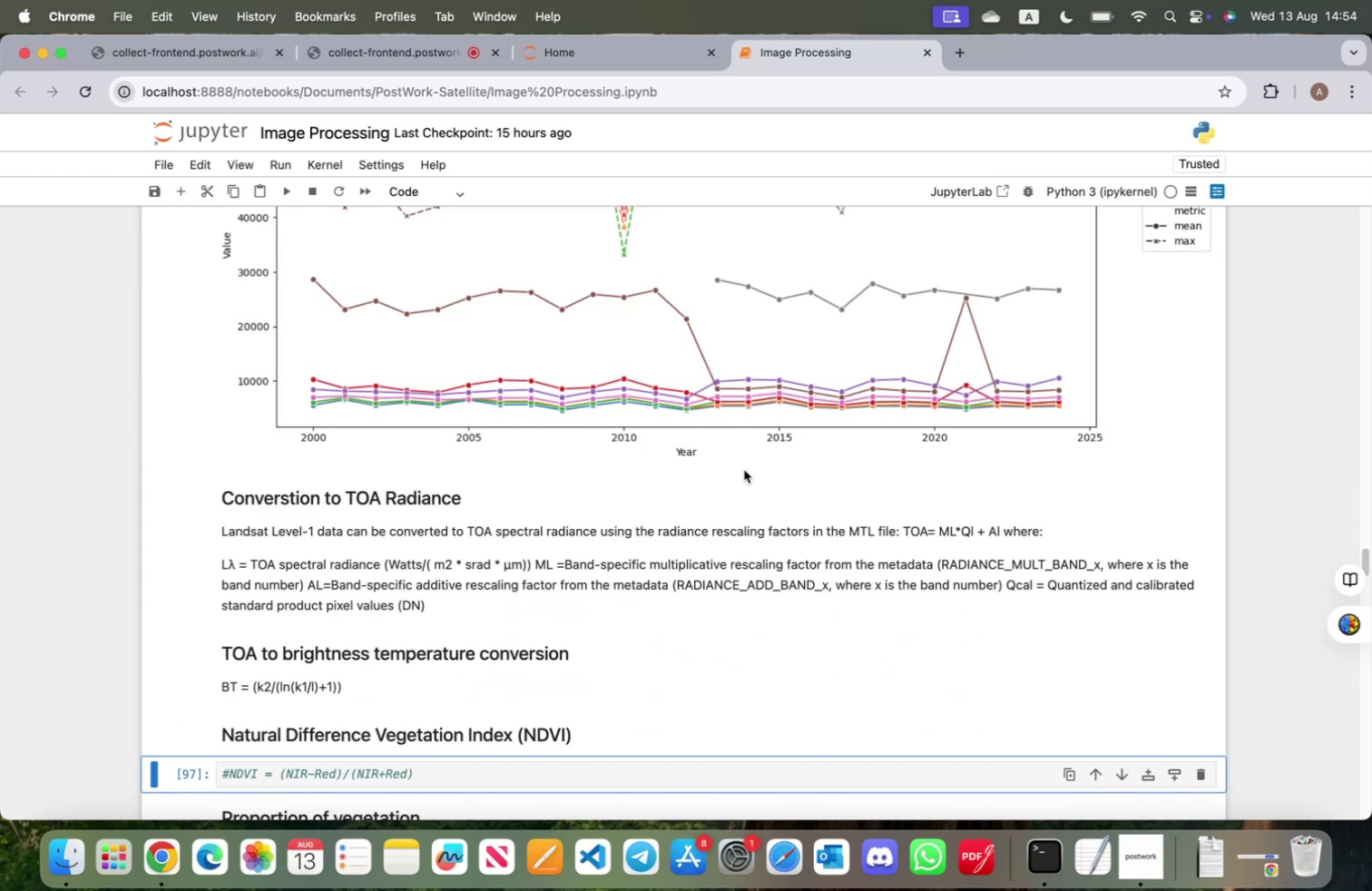 
key(Shift+ShiftRight)
 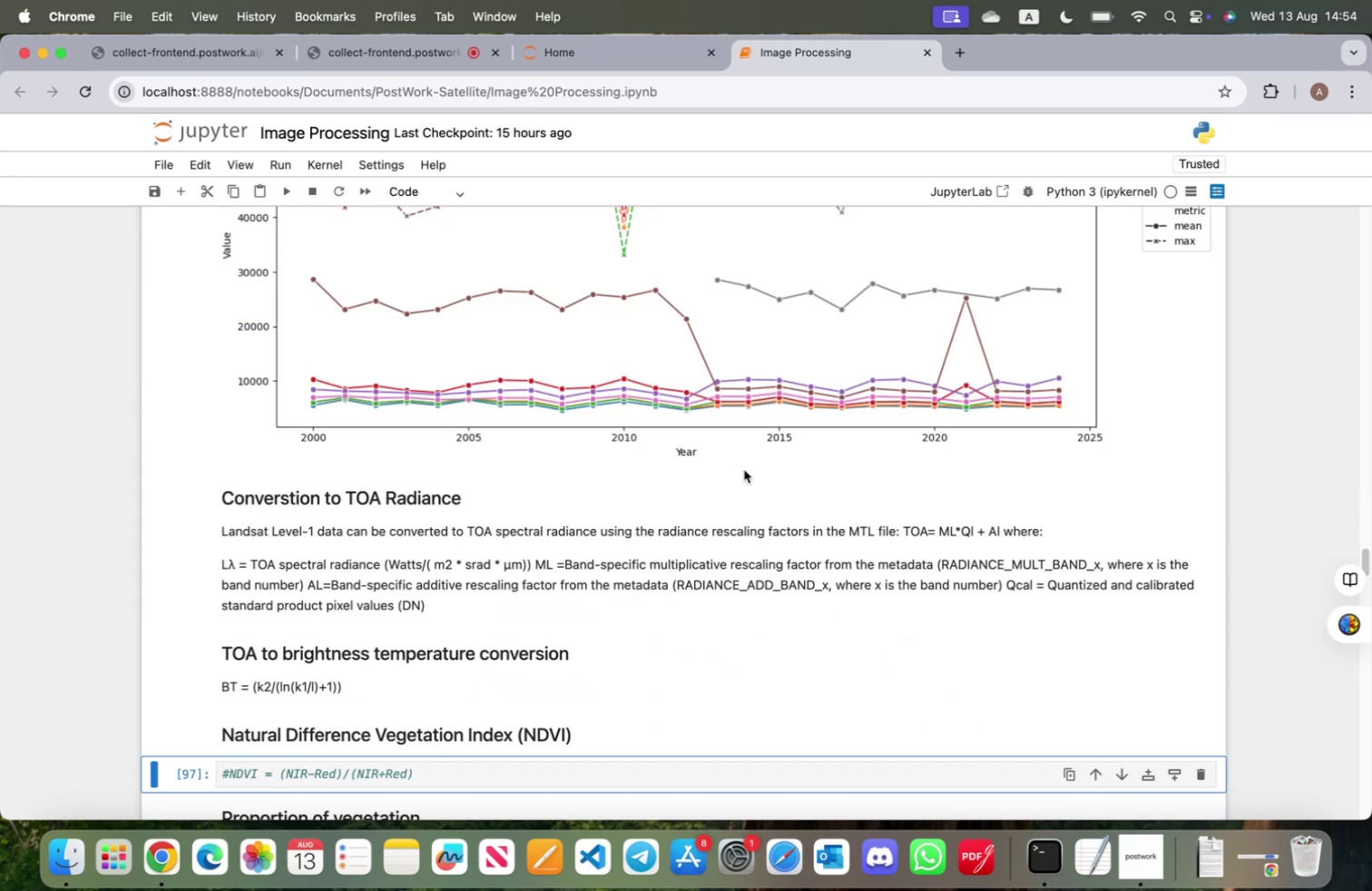 
key(Shift+Enter)
 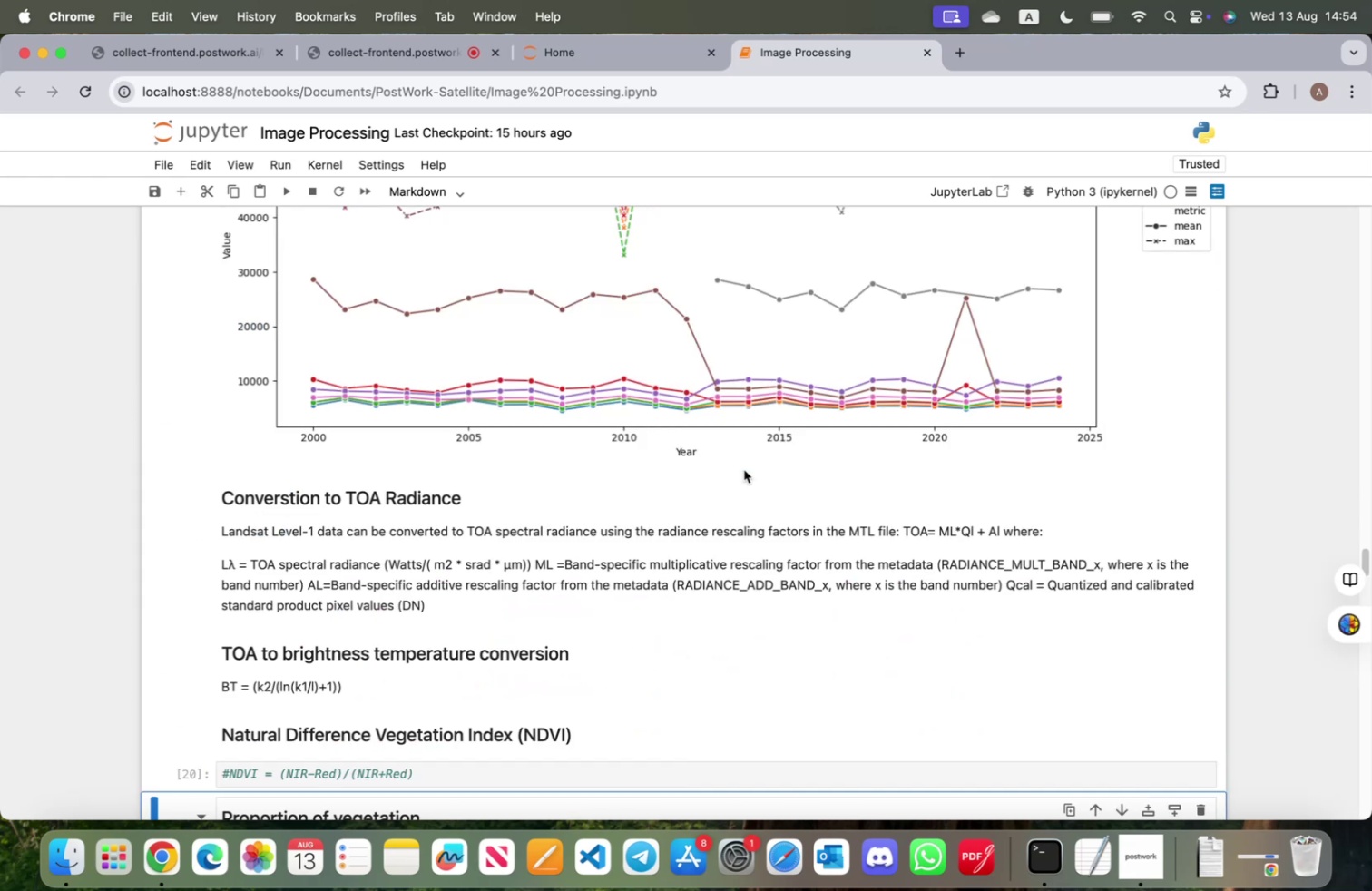 
key(Shift+ShiftRight)
 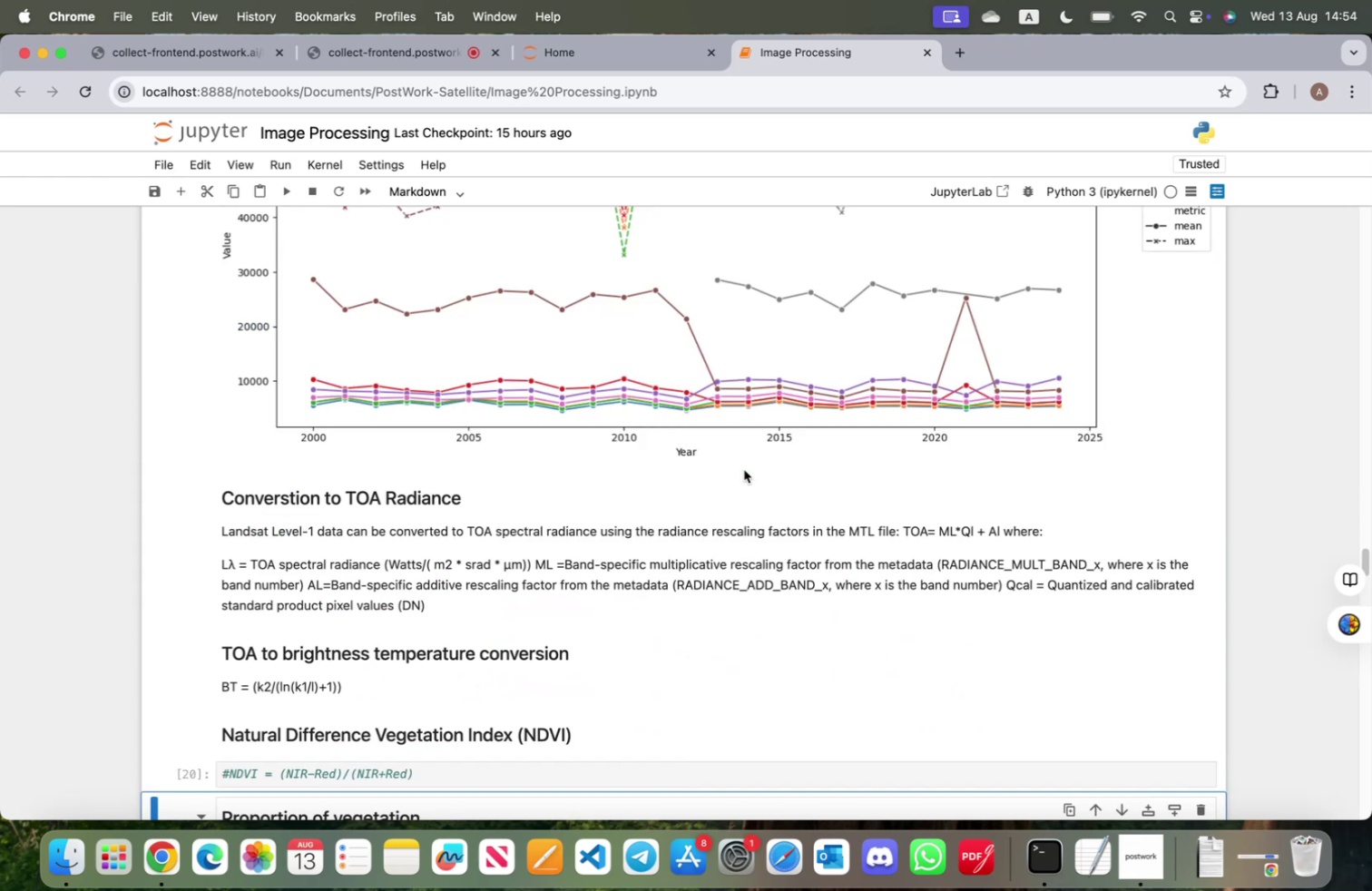 
key(Shift+Enter)
 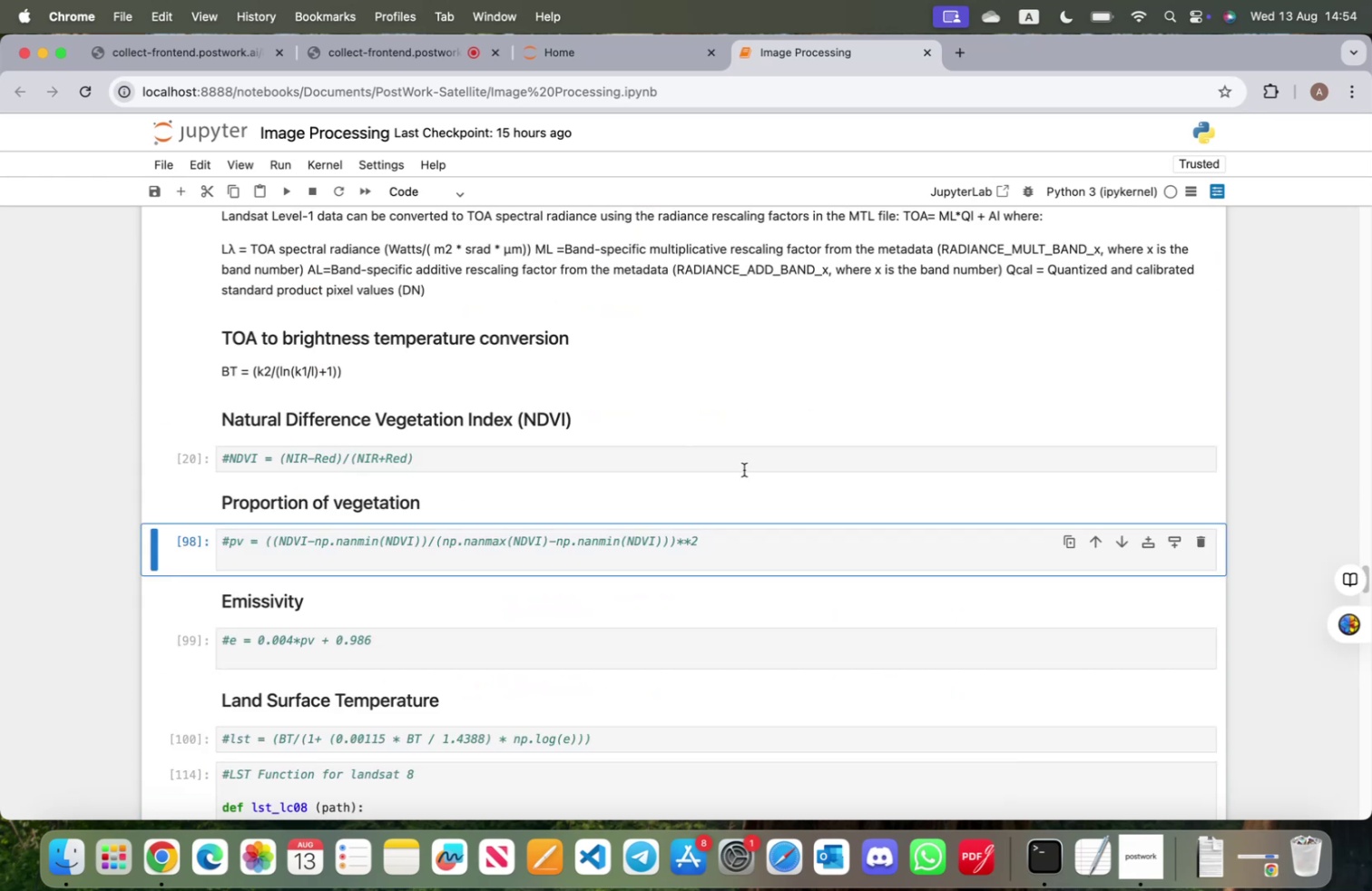 
key(Shift+ShiftRight)
 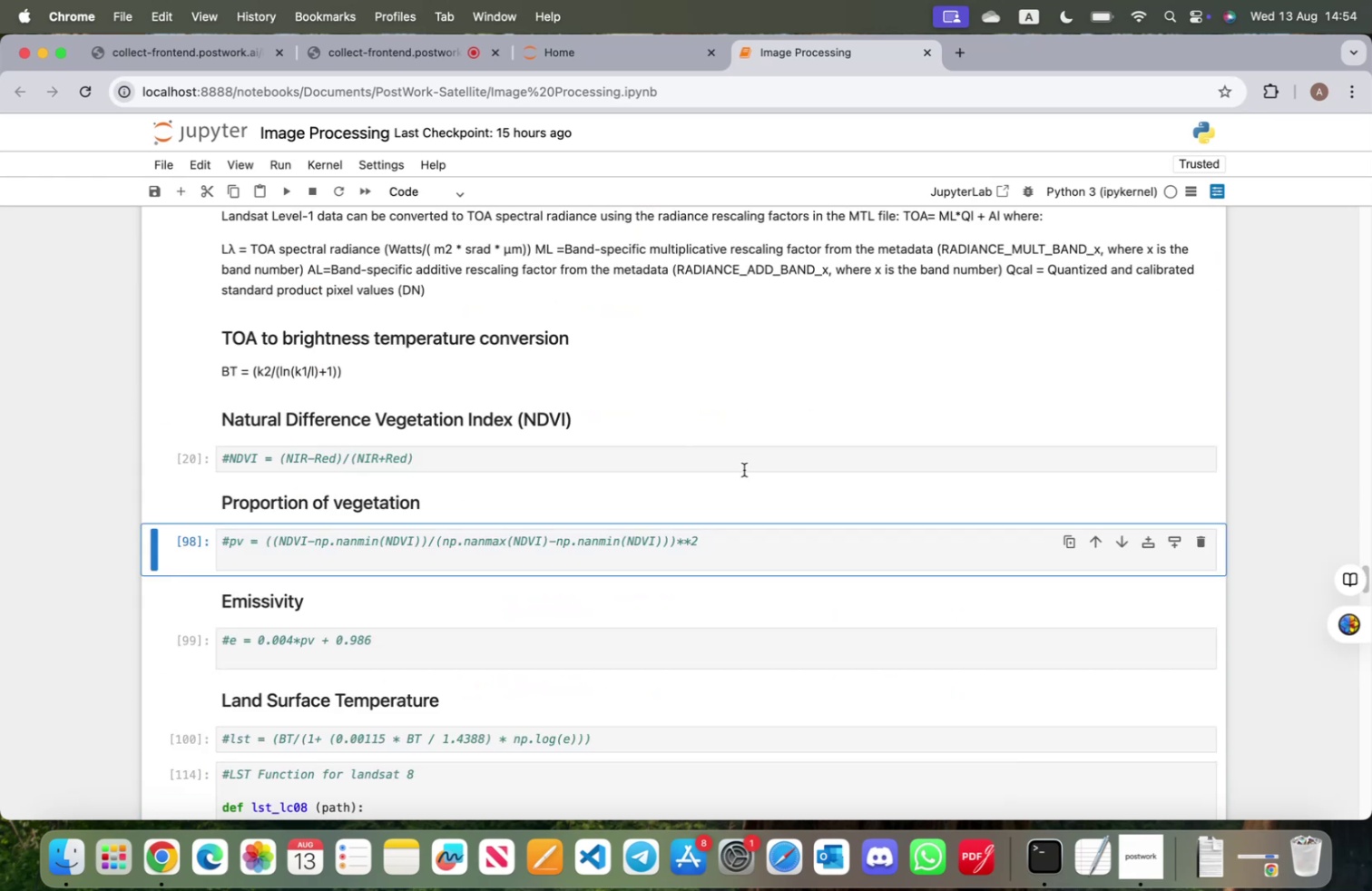 
key(Shift+Enter)
 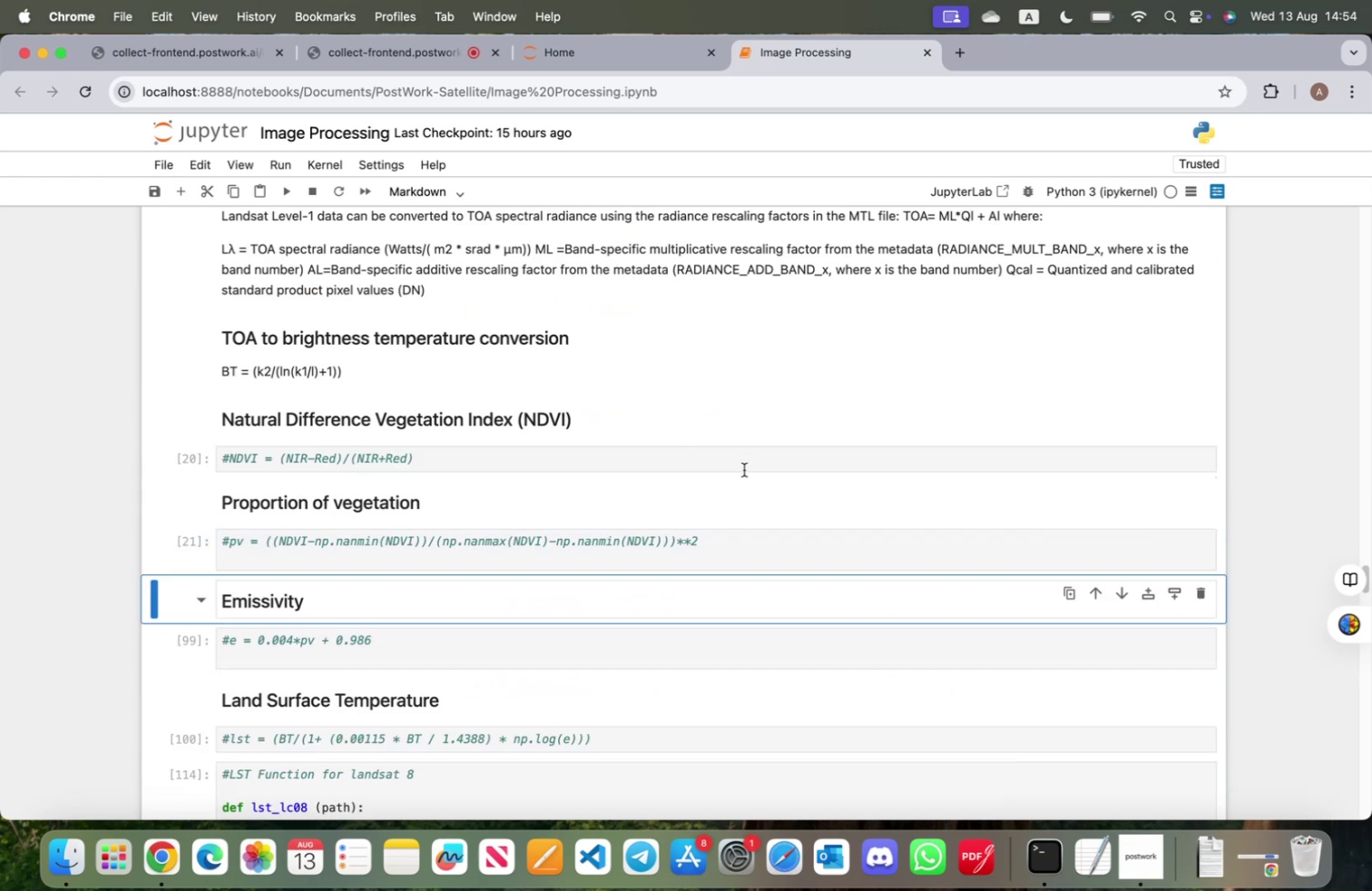 
key(Shift+ShiftRight)
 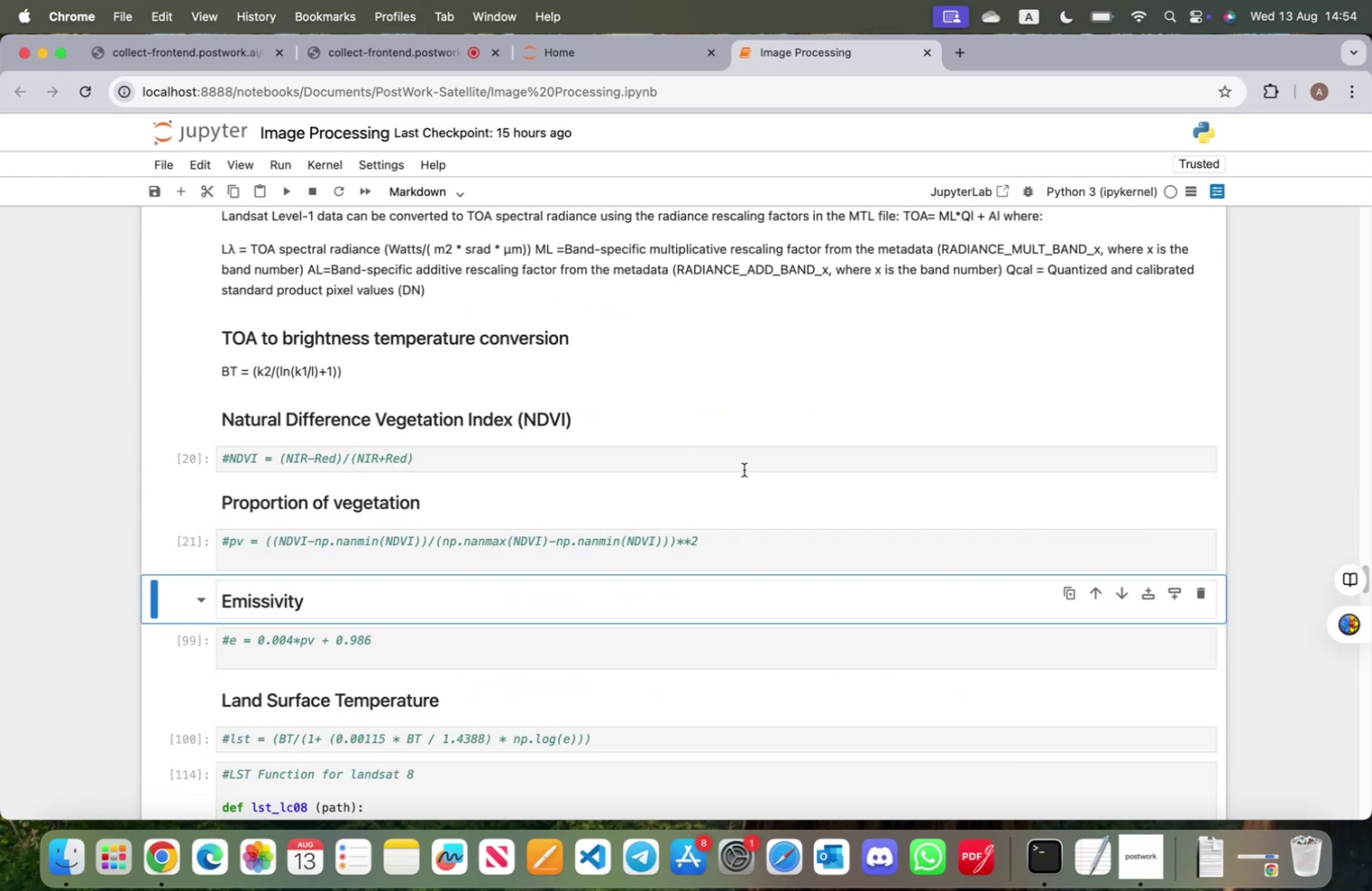 
key(Shift+Enter)
 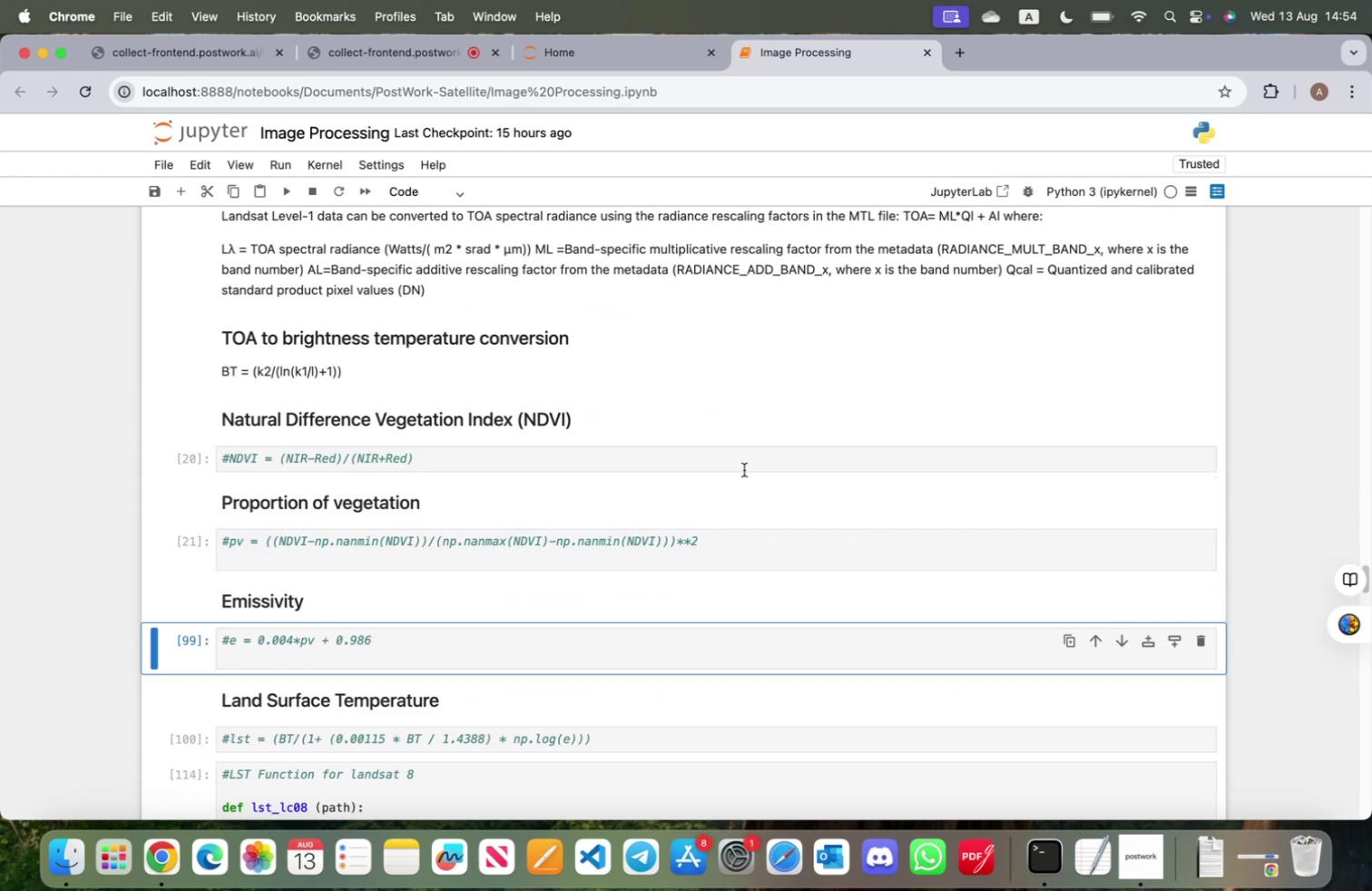 
key(Shift+ShiftRight)
 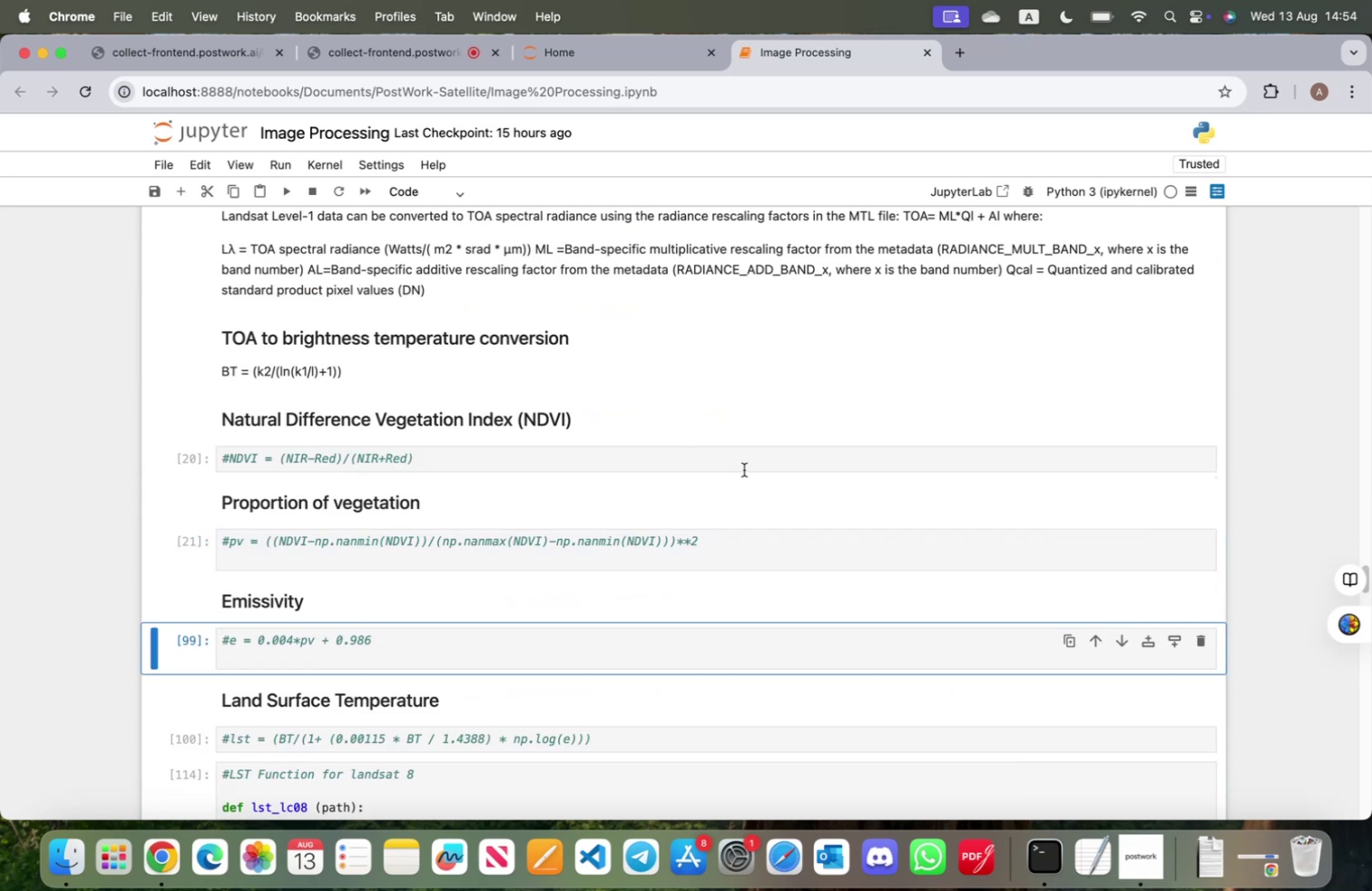 
key(Shift+Enter)
 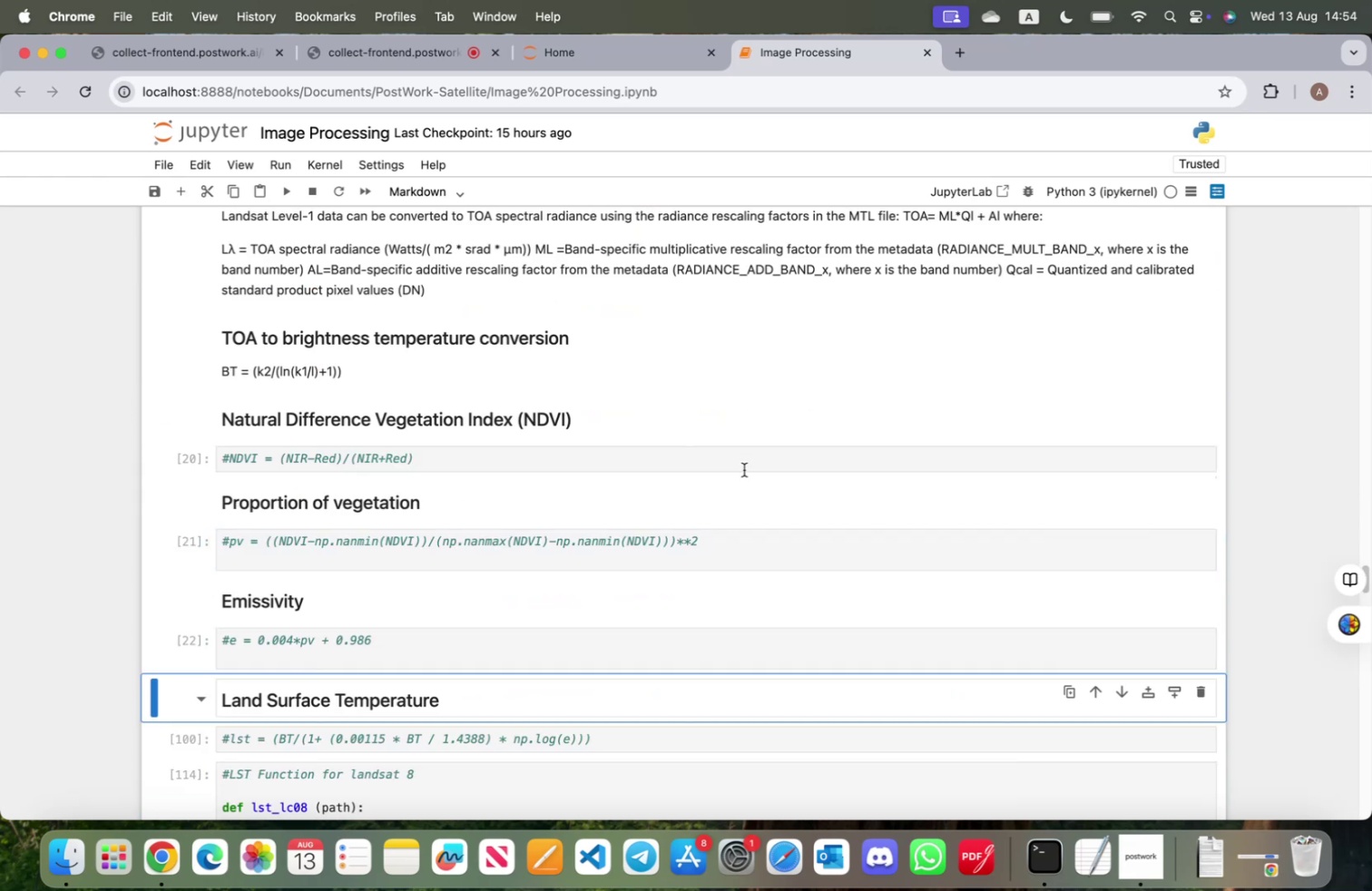 
key(Shift+ShiftRight)
 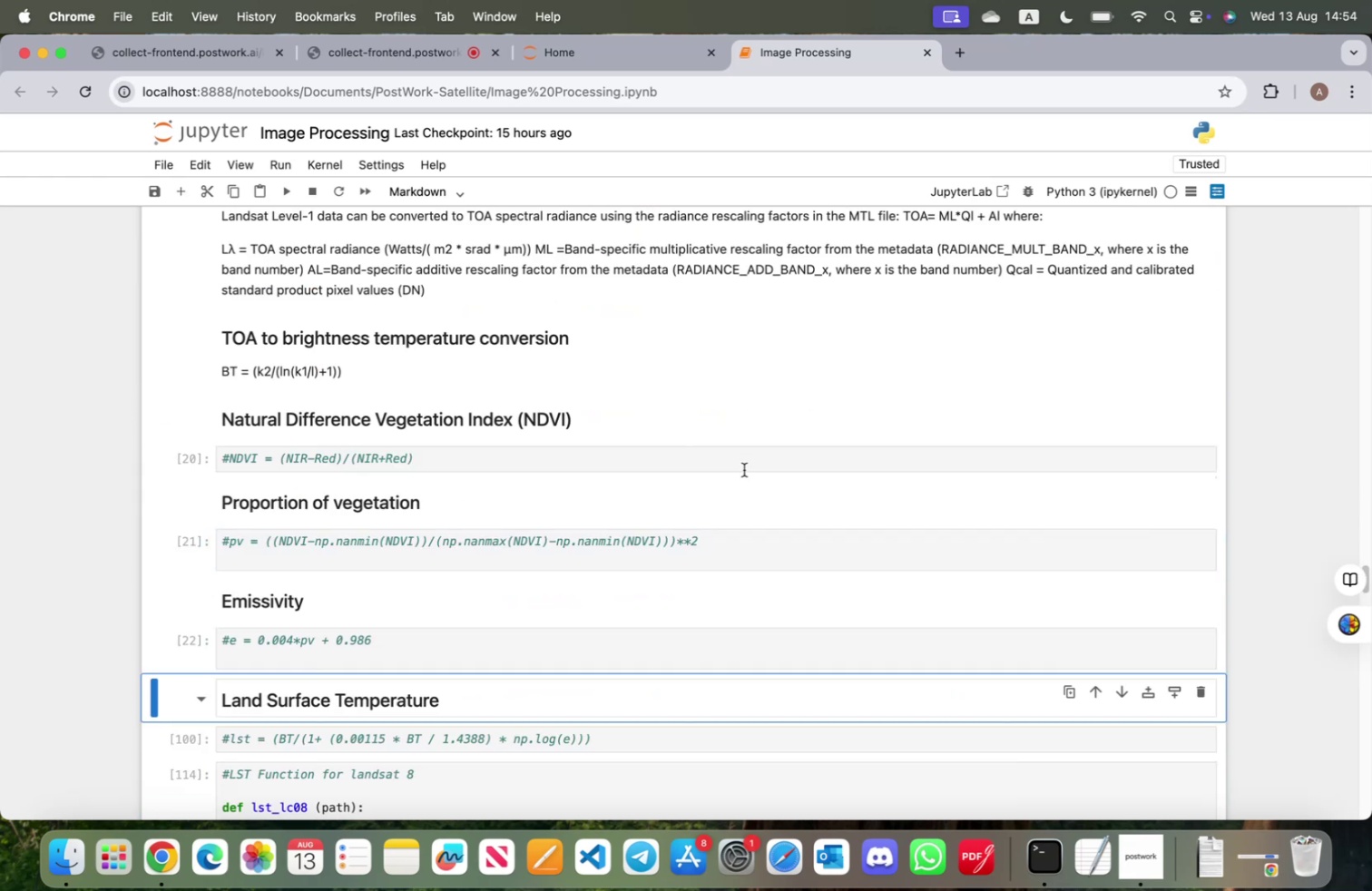 
key(Shift+Enter)
 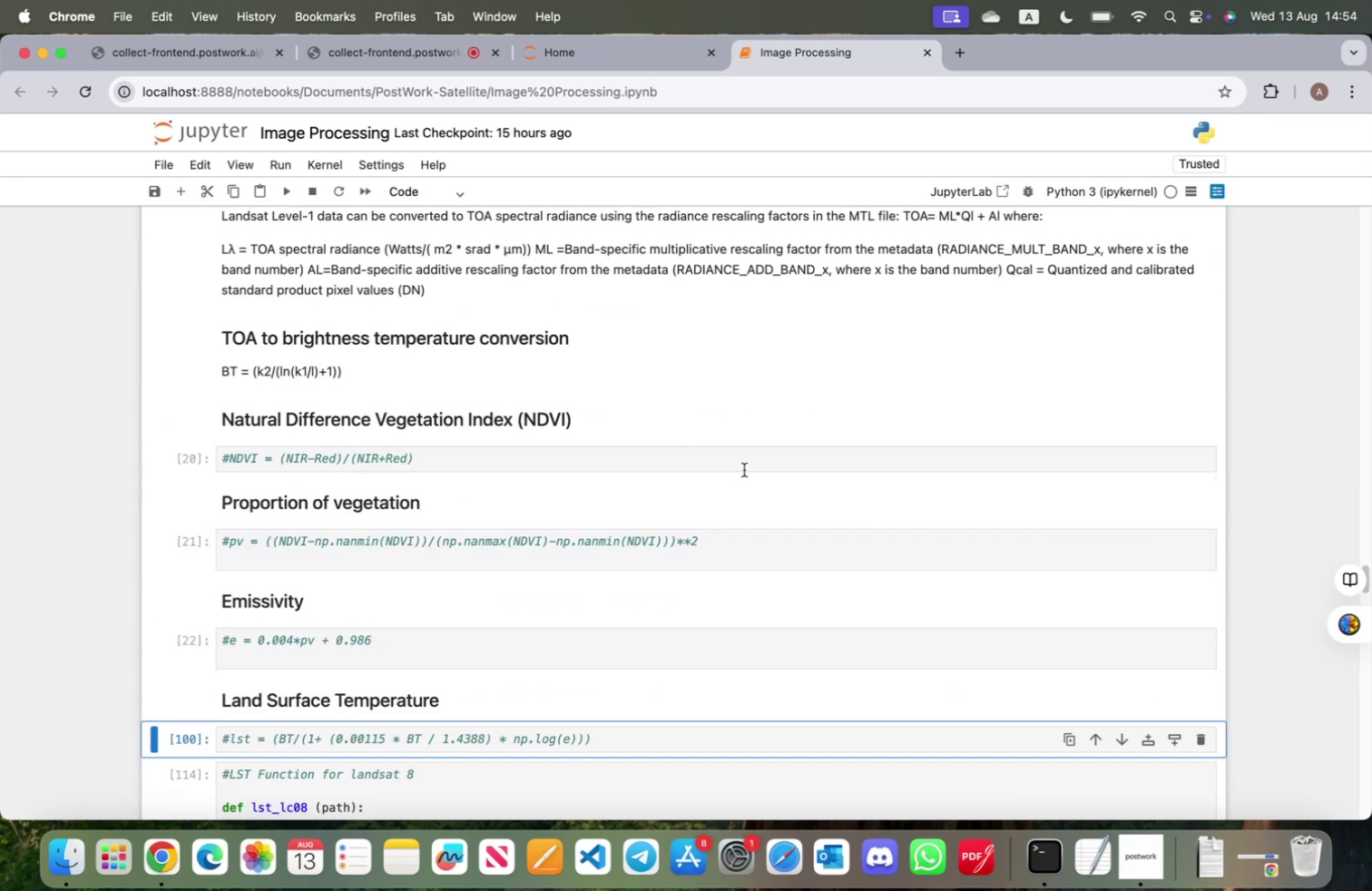 
key(Shift+ShiftRight)
 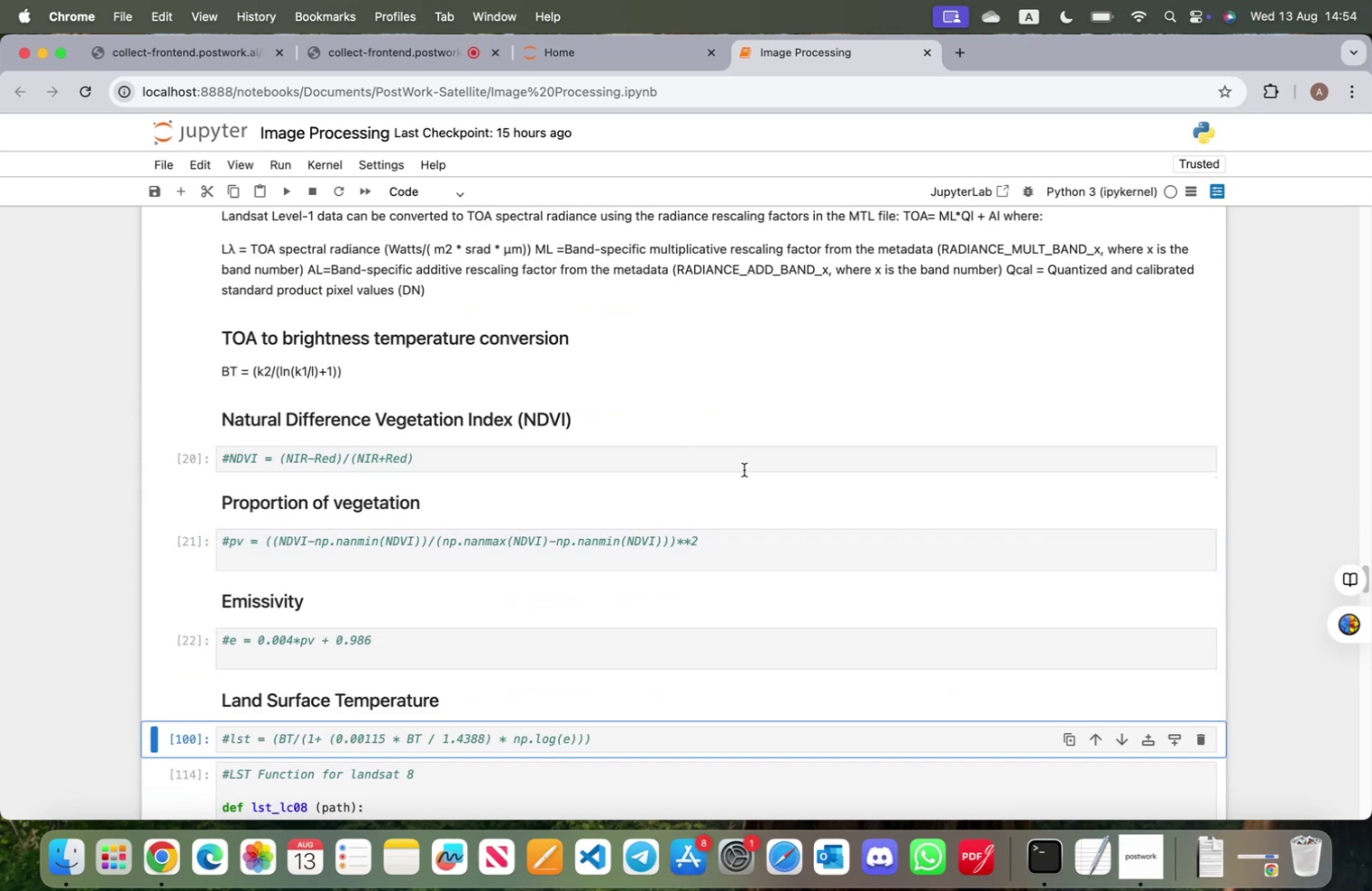 
key(Shift+Enter)
 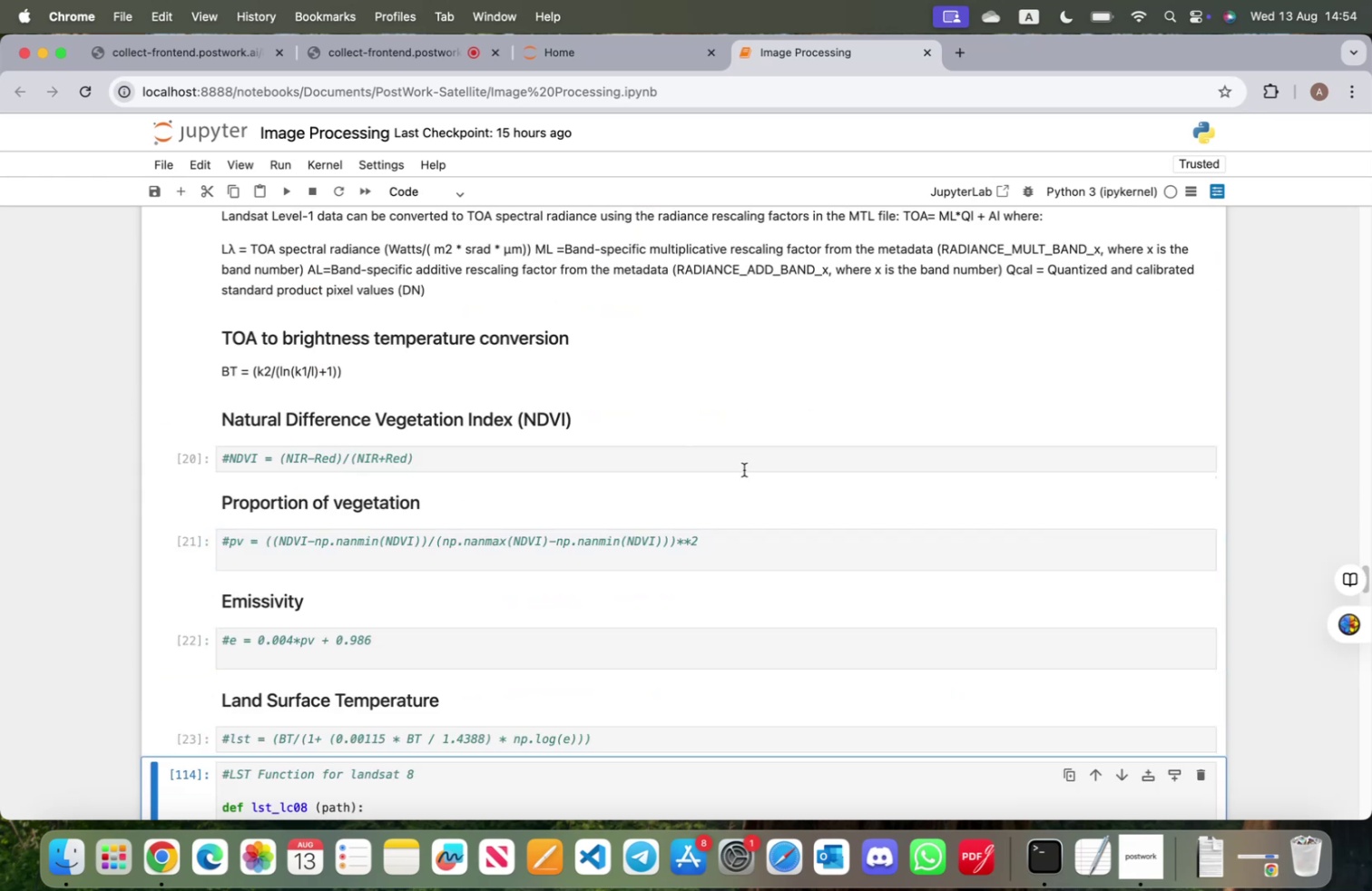 
key(Shift+ShiftRight)
 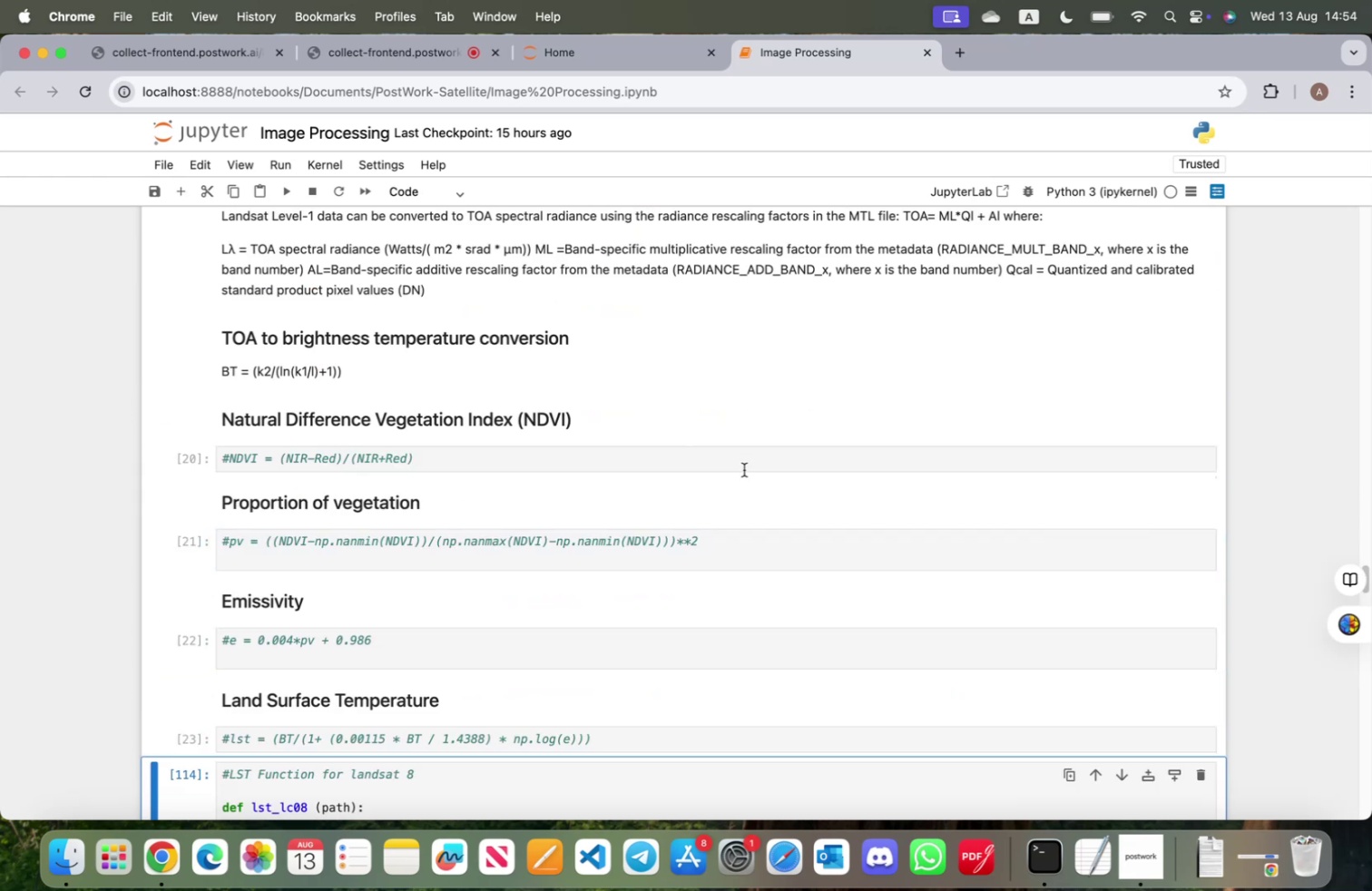 
key(Shift+Enter)
 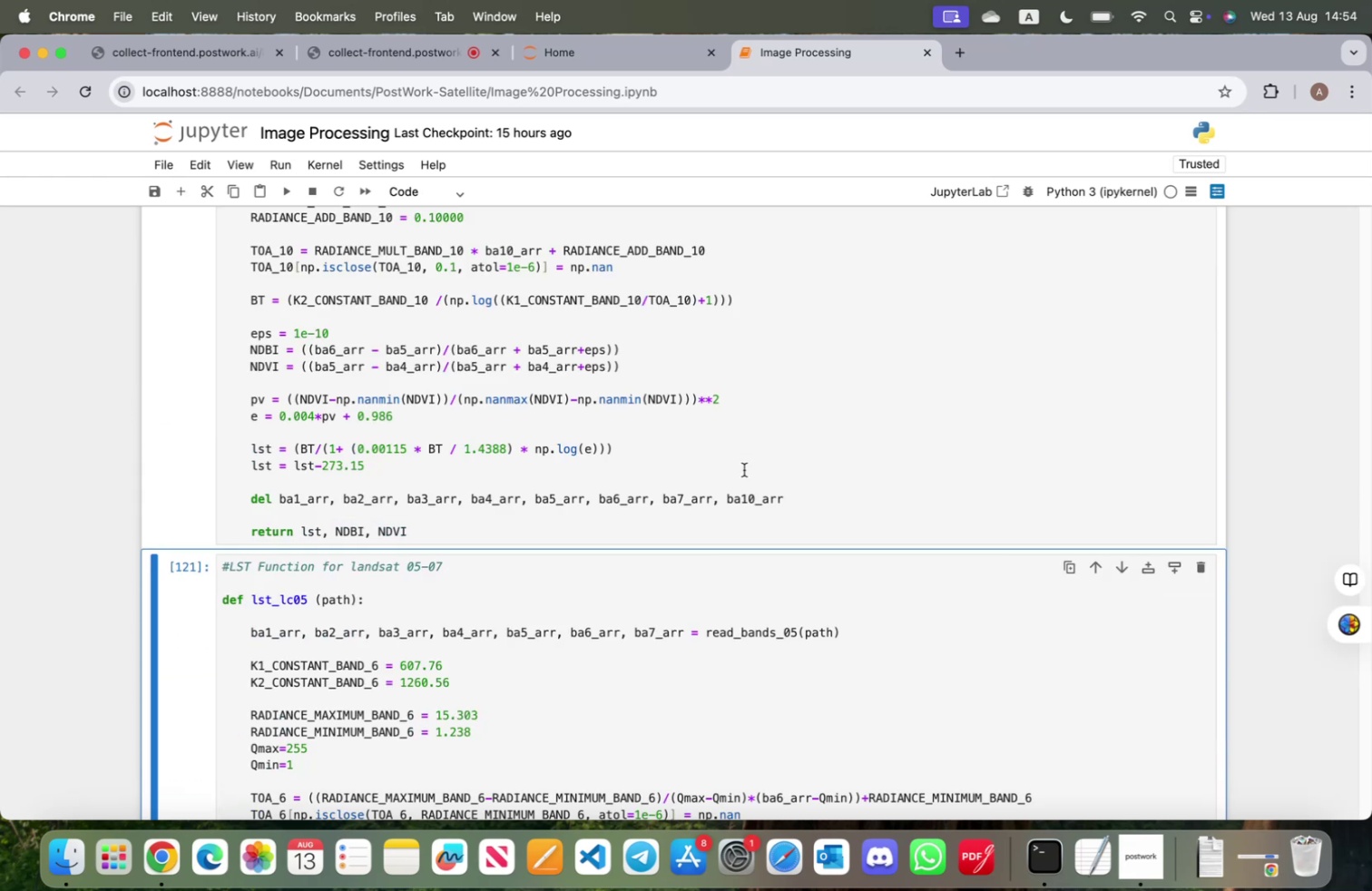 
key(Shift+ShiftRight)
 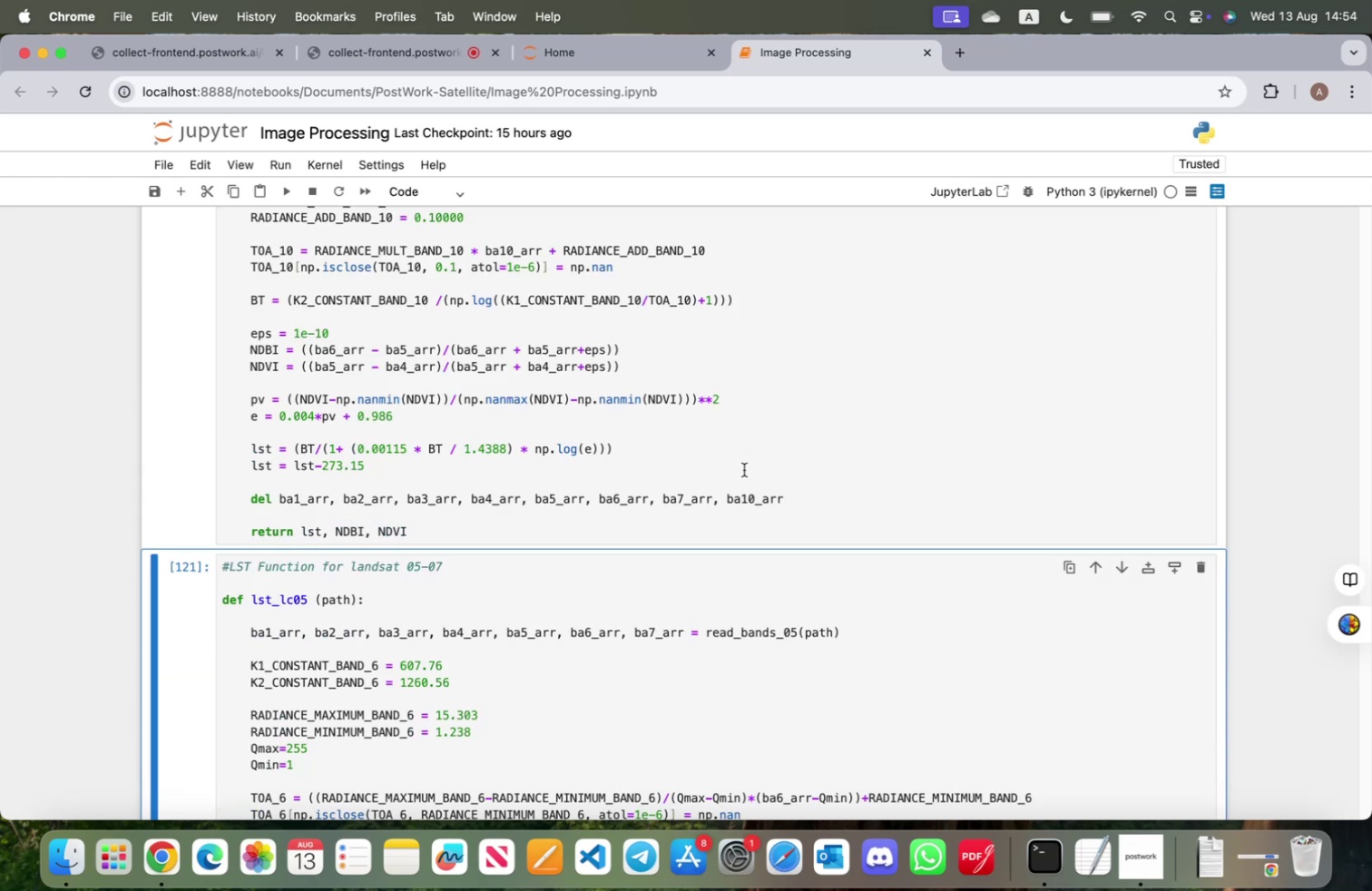 
key(Shift+Enter)
 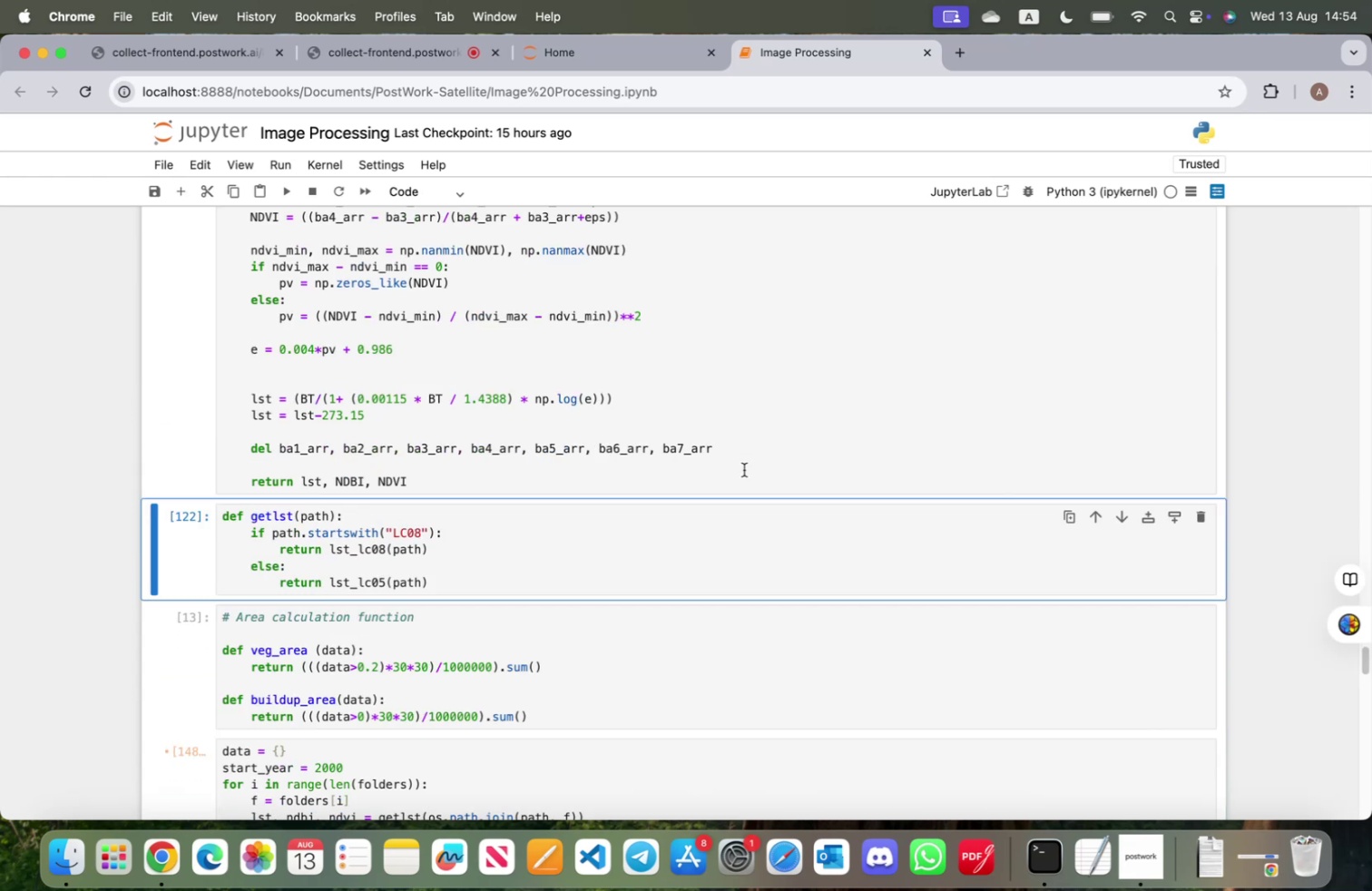 
key(Shift+ShiftRight)
 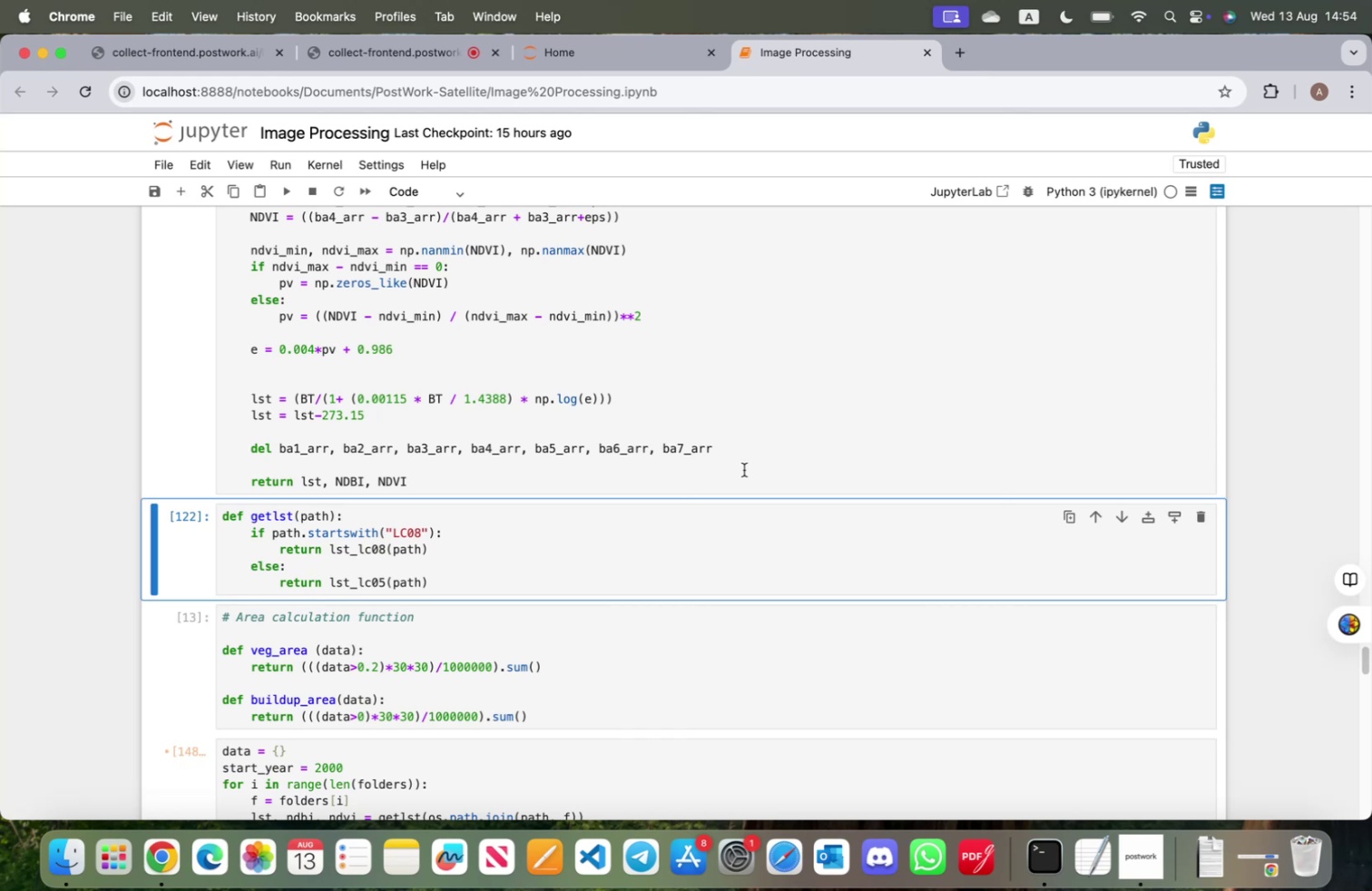 
key(Shift+Enter)
 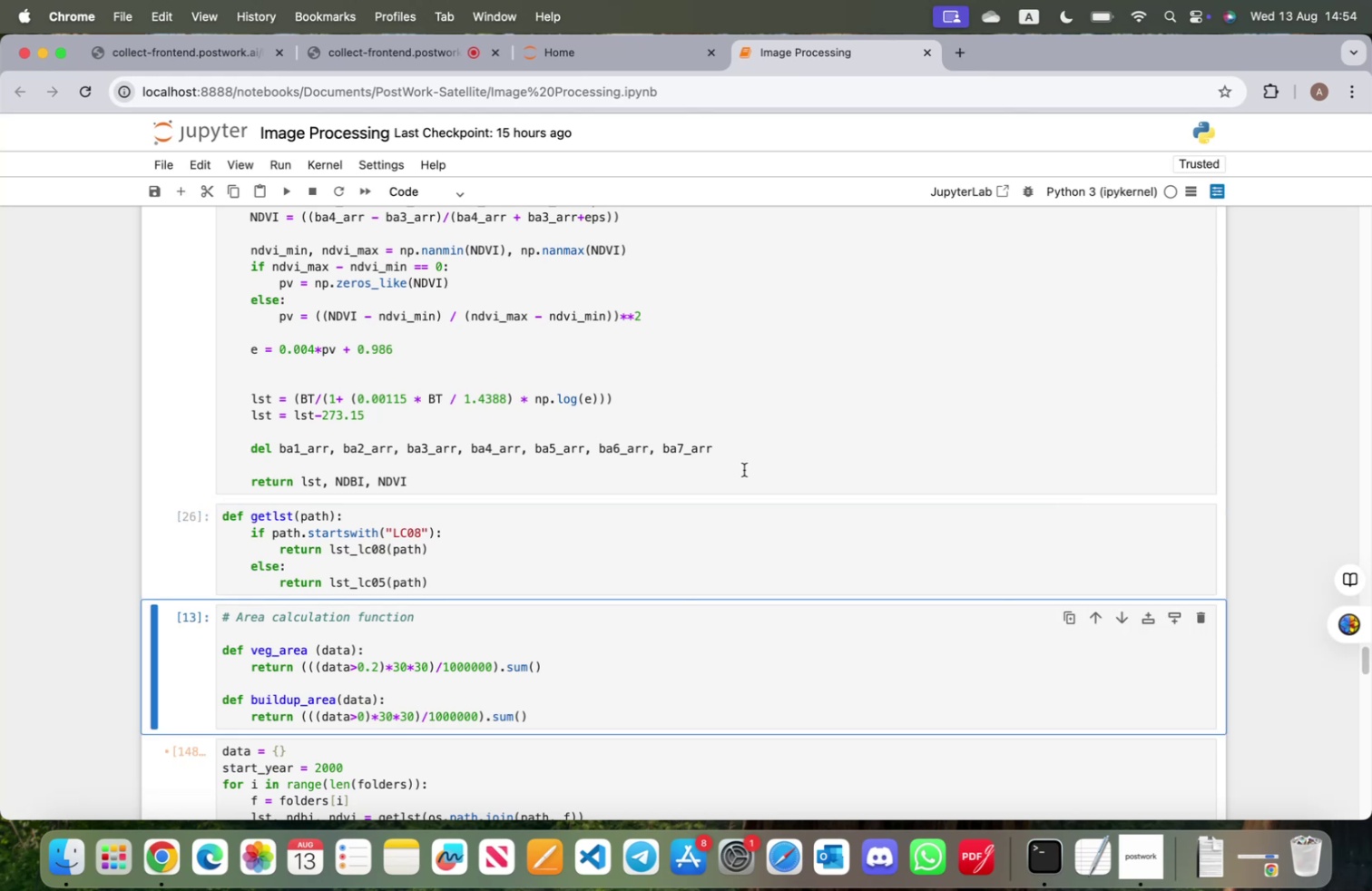 
key(Shift+ShiftRight)
 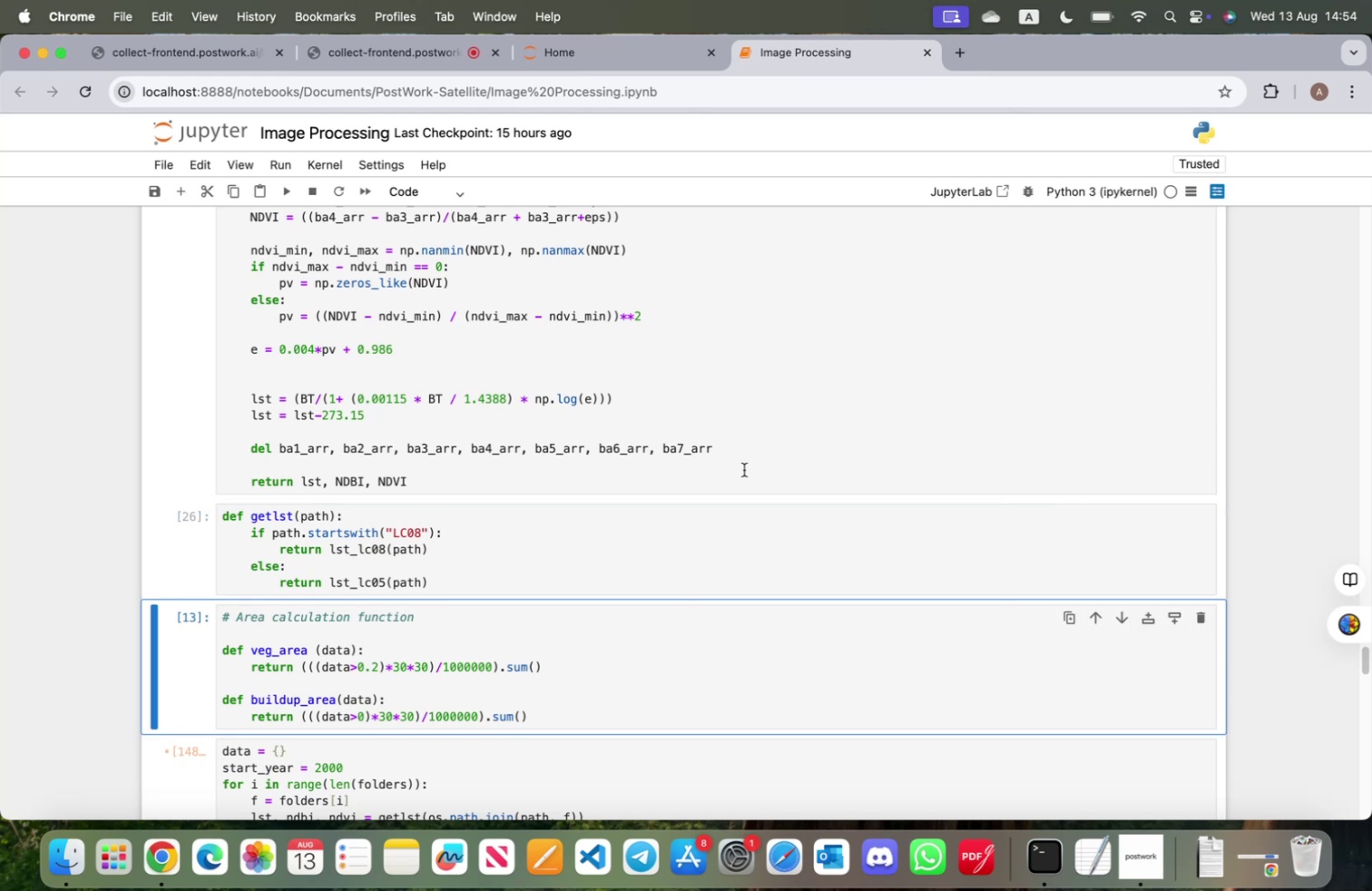 
key(Shift+Enter)
 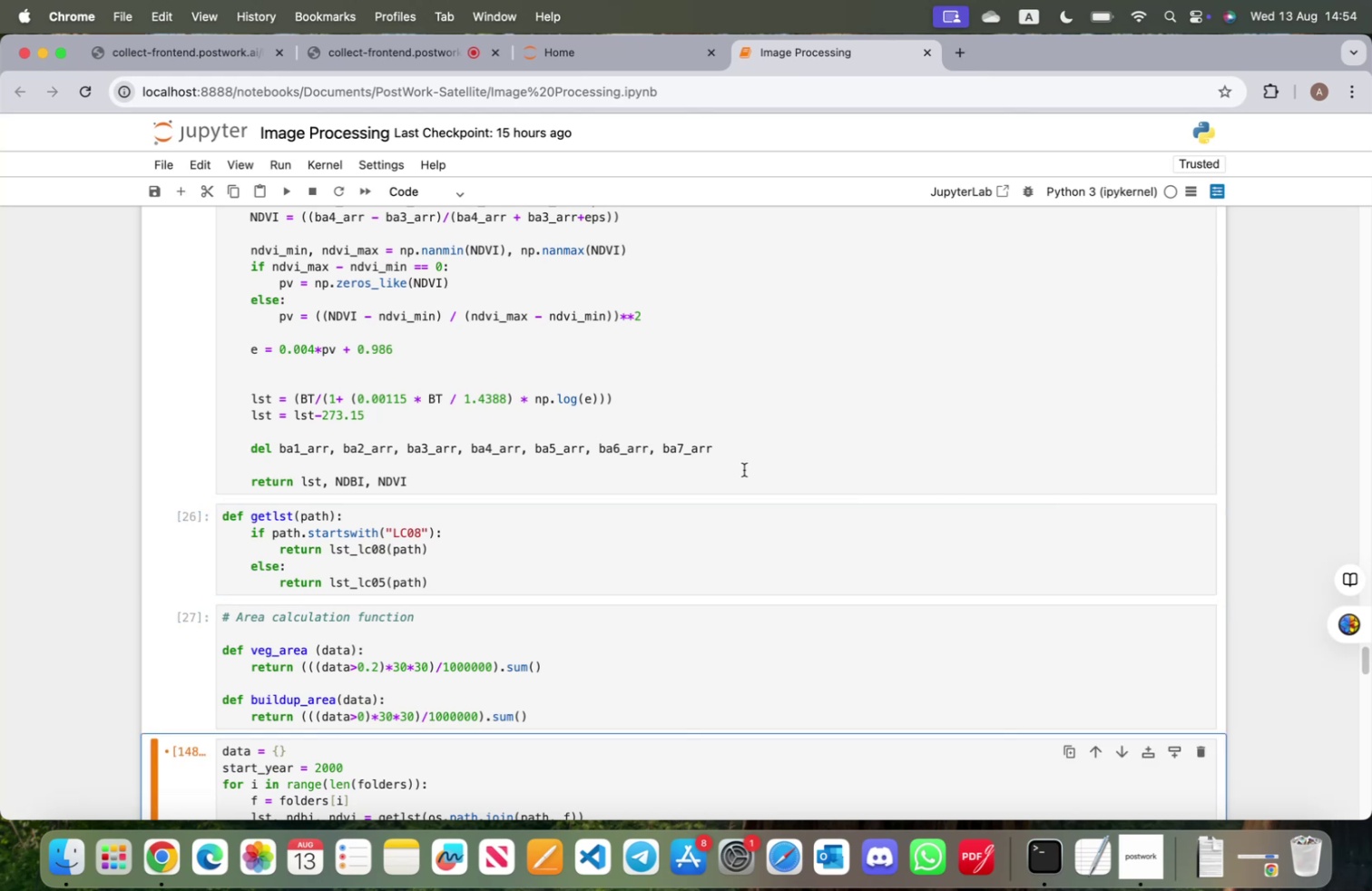 
key(Shift+ShiftRight)
 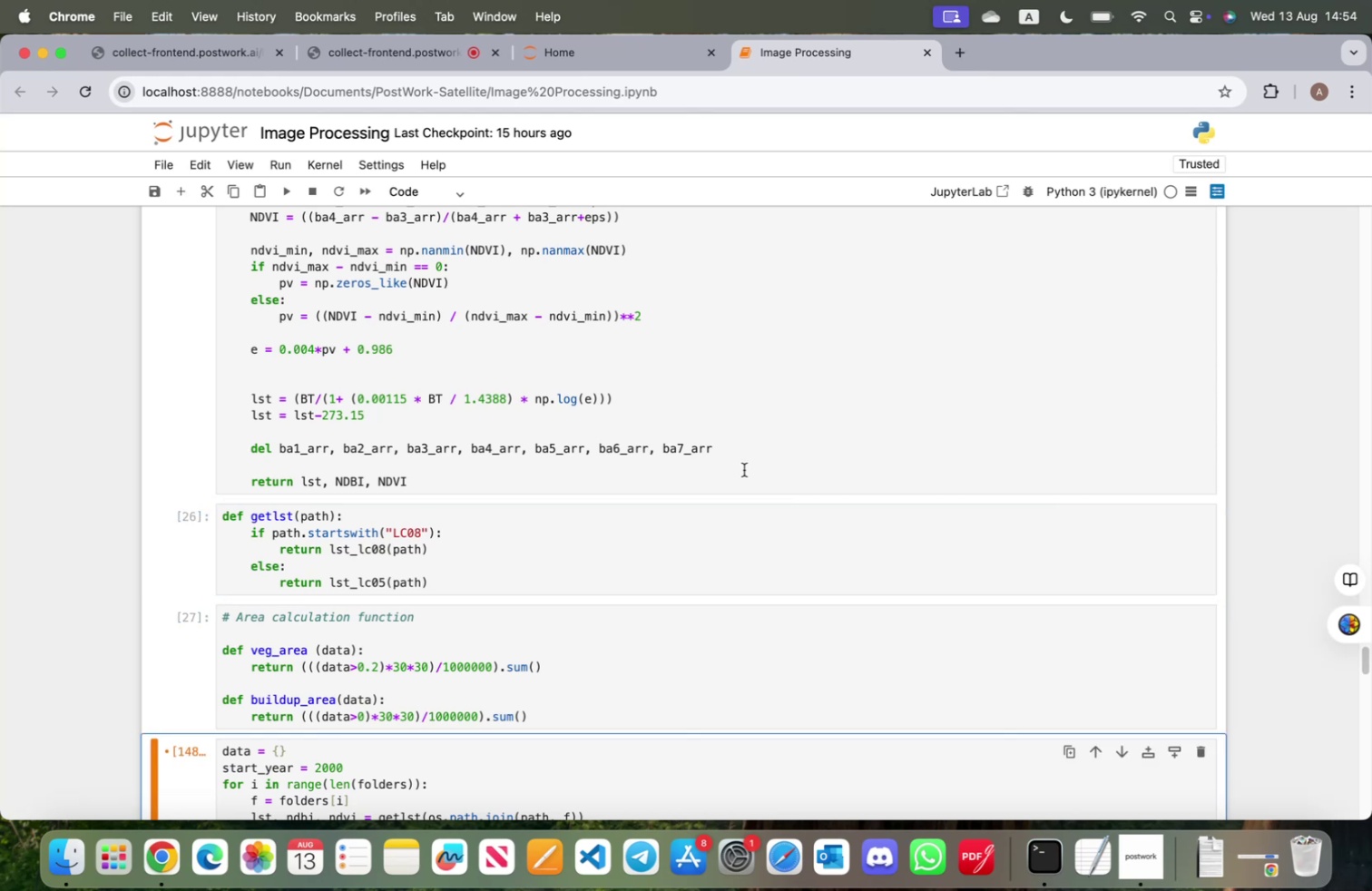 
key(Shift+Enter)
 